 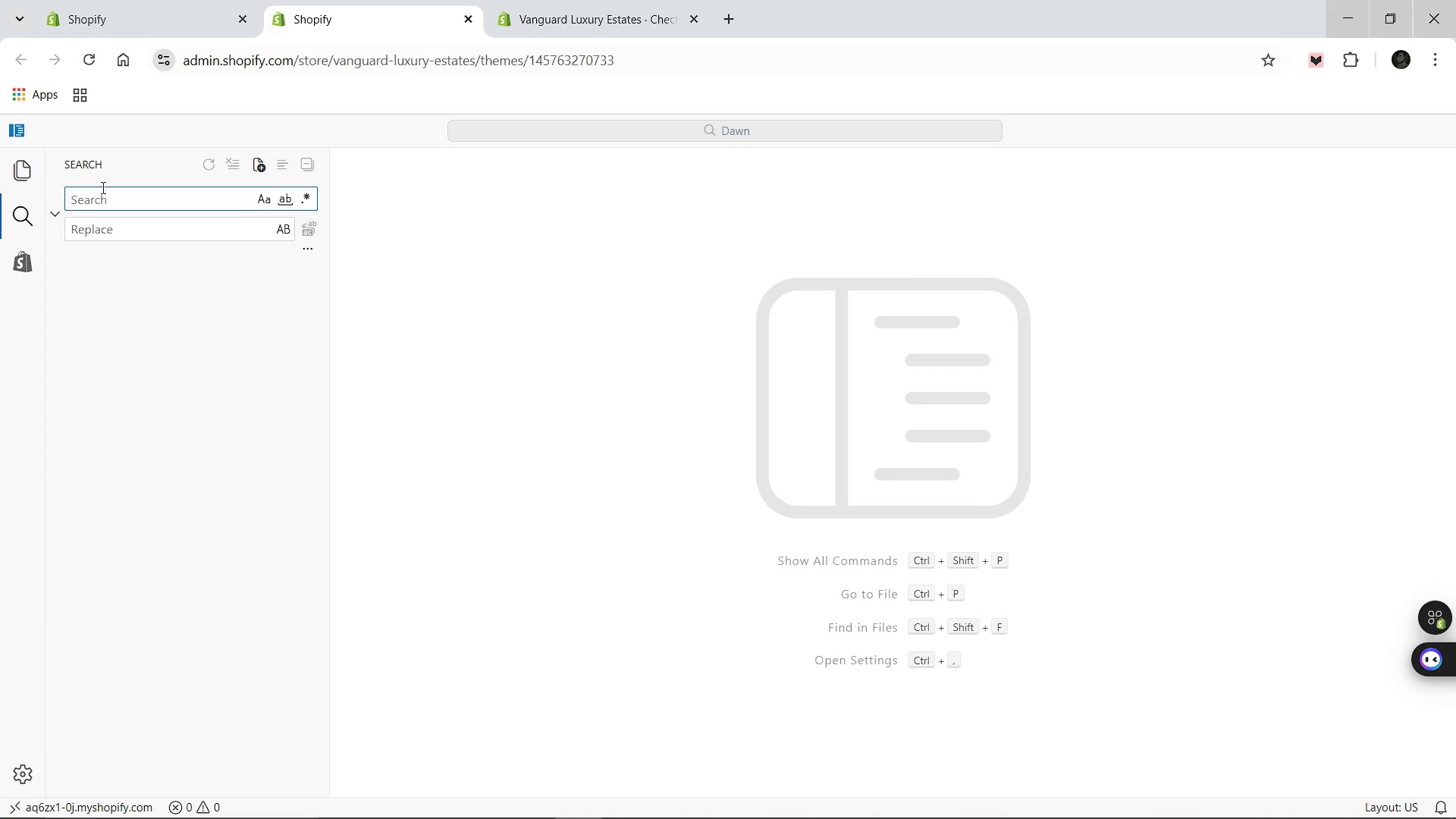 
type(main-cart-footer)
 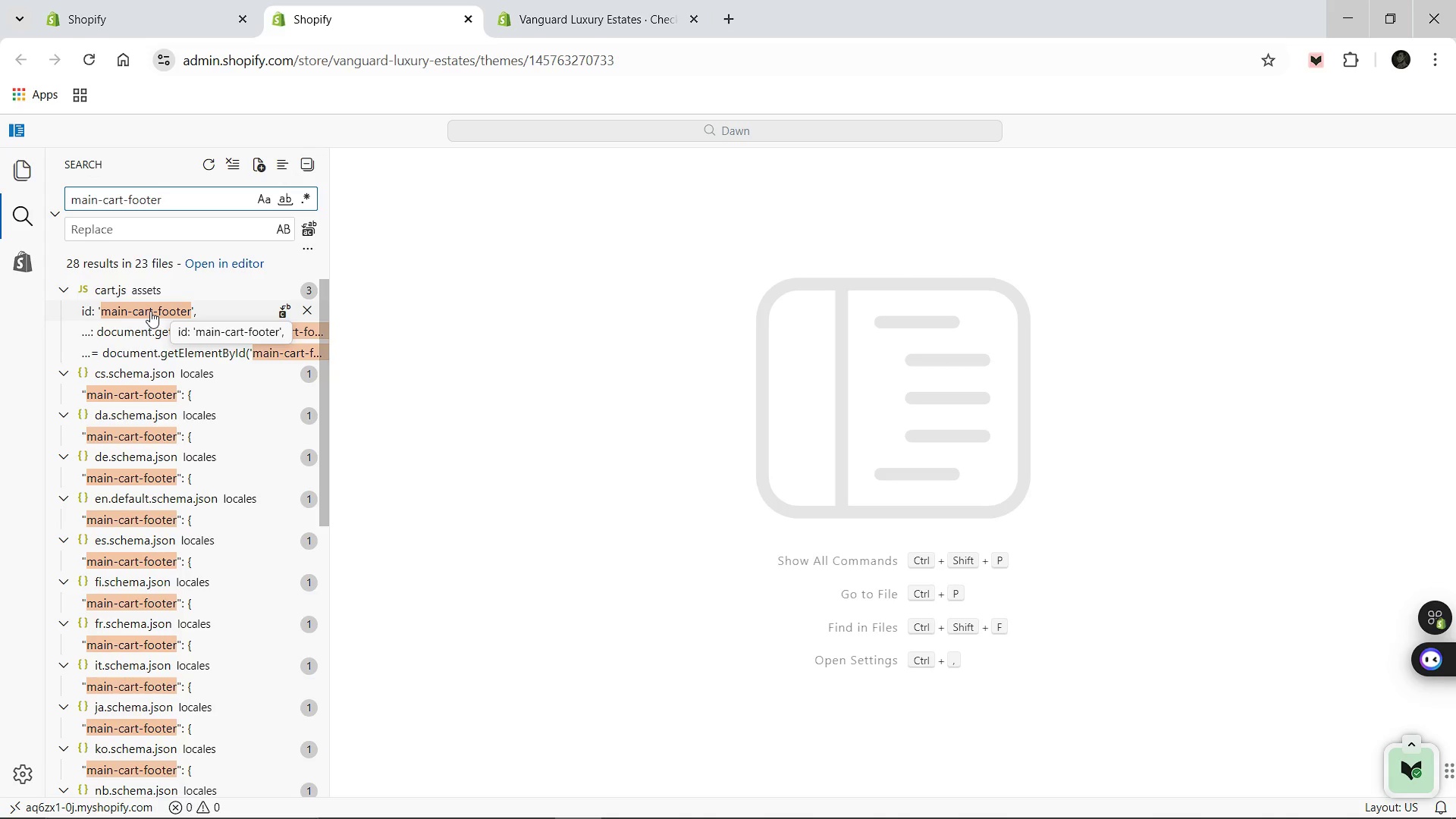 
wait(20.38)
 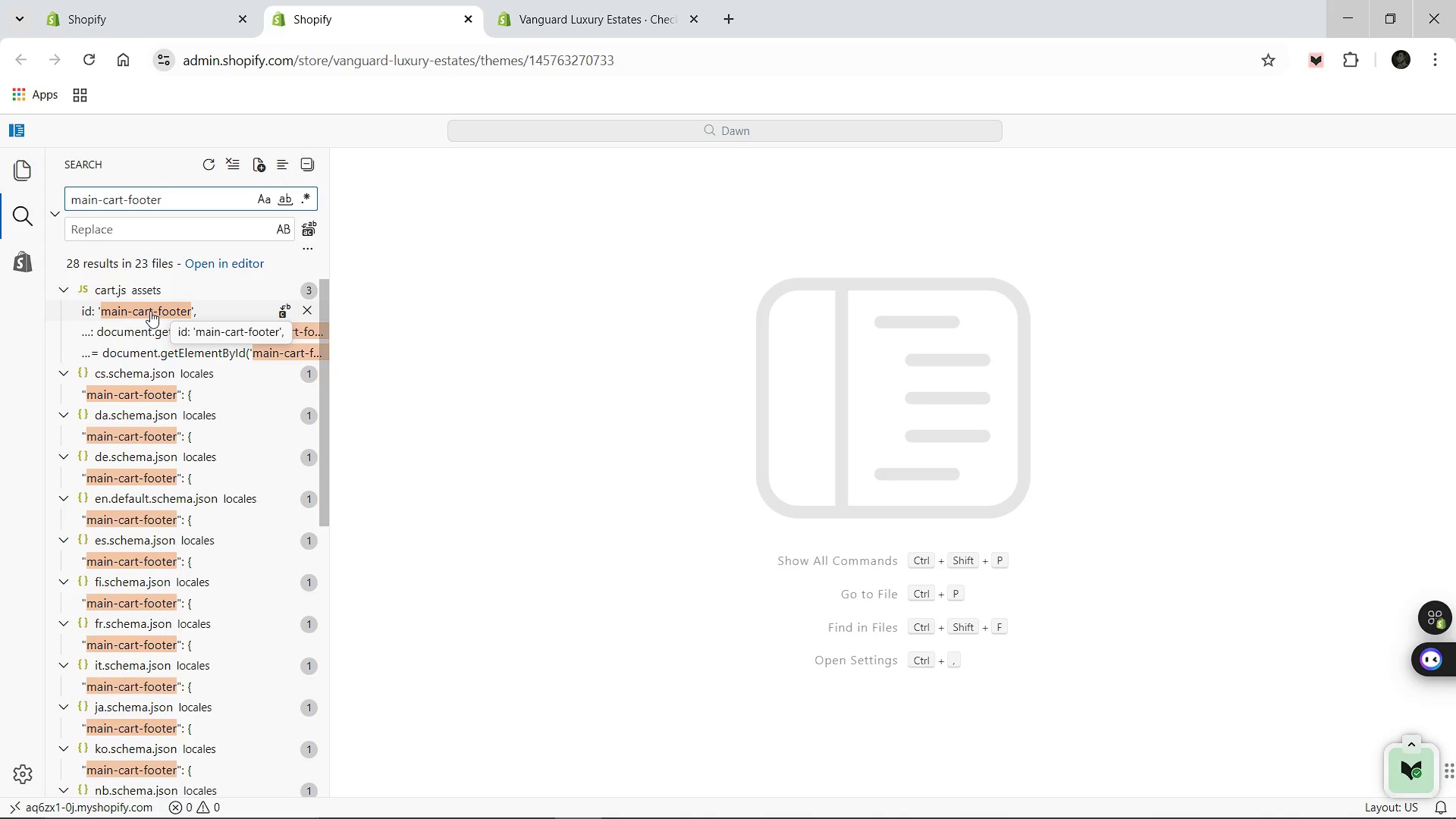 
left_click([150, 311])
 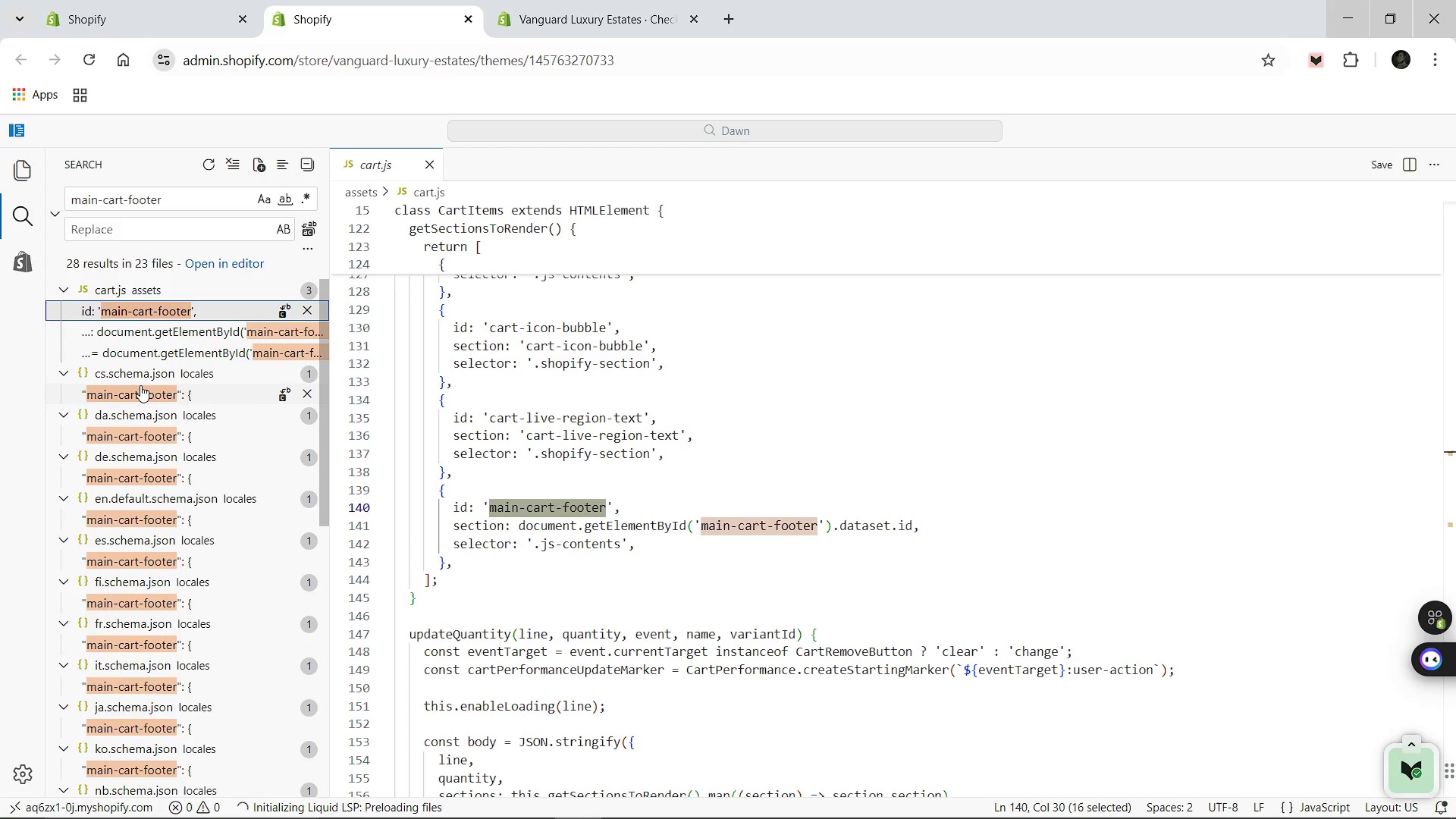 
wait(5.72)
 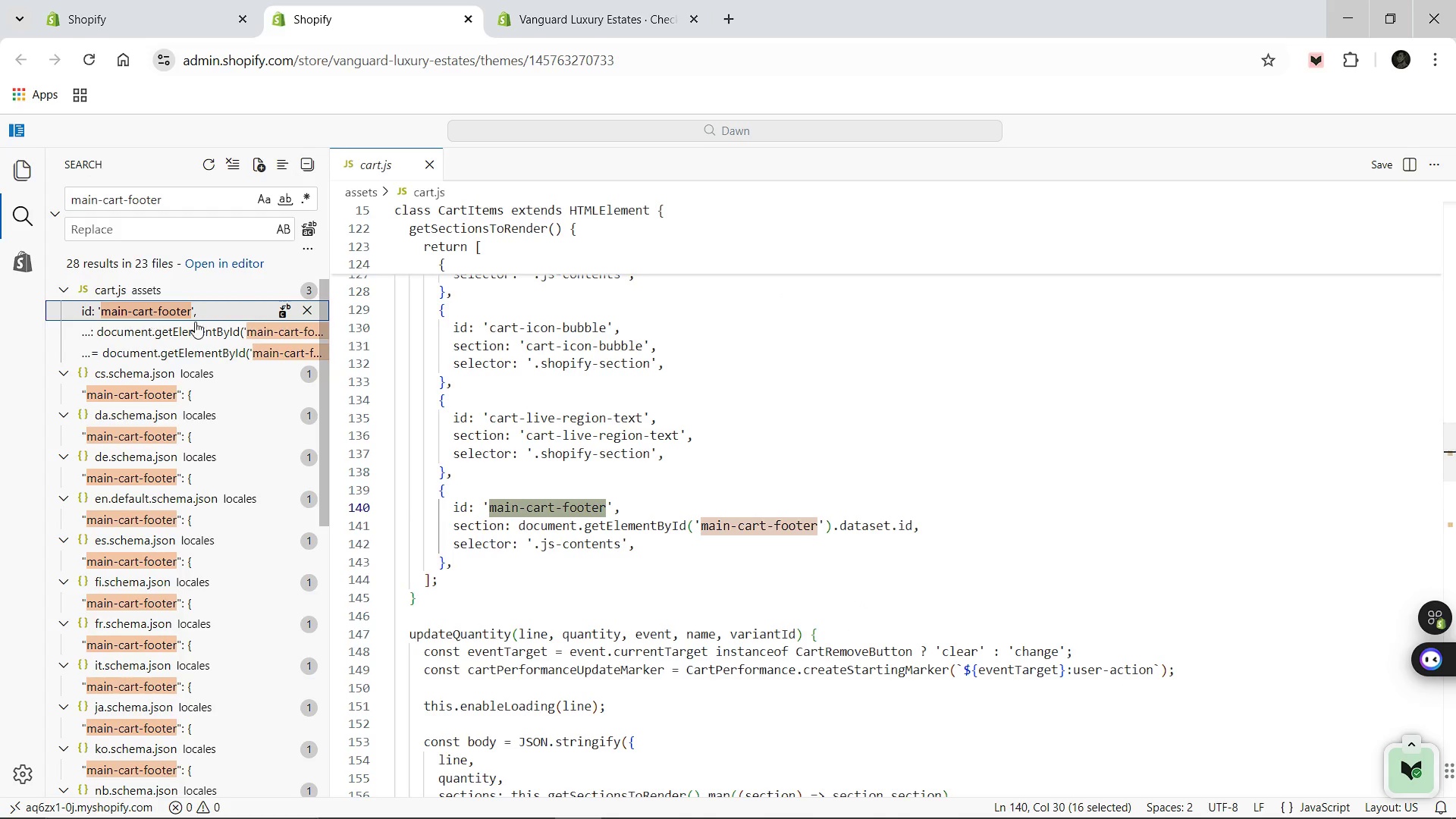 
scroll: coordinate [803, 480], scroll_direction: down, amount: 1.0
 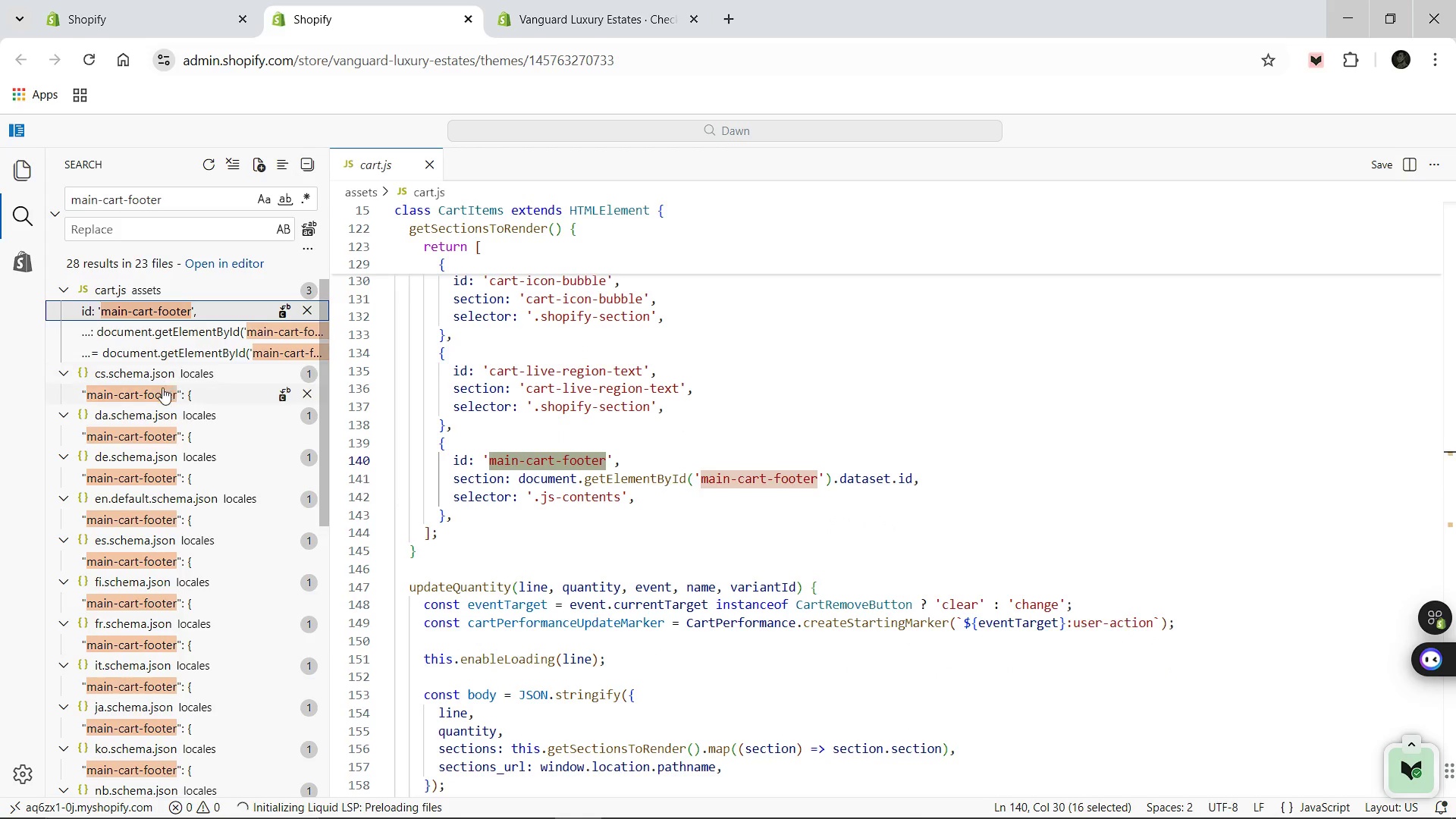 
left_click([162, 388])
 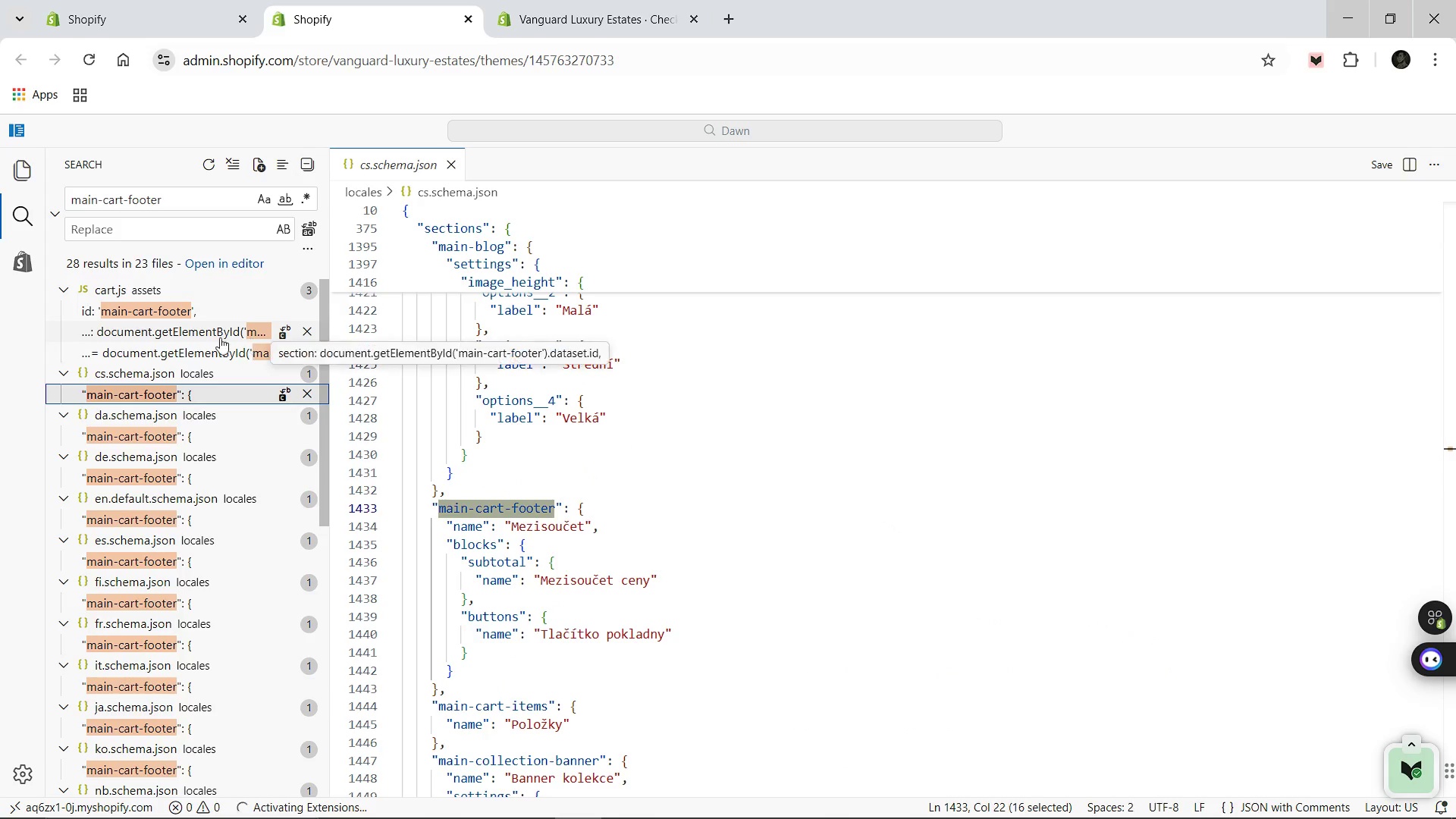 
wait(5.81)
 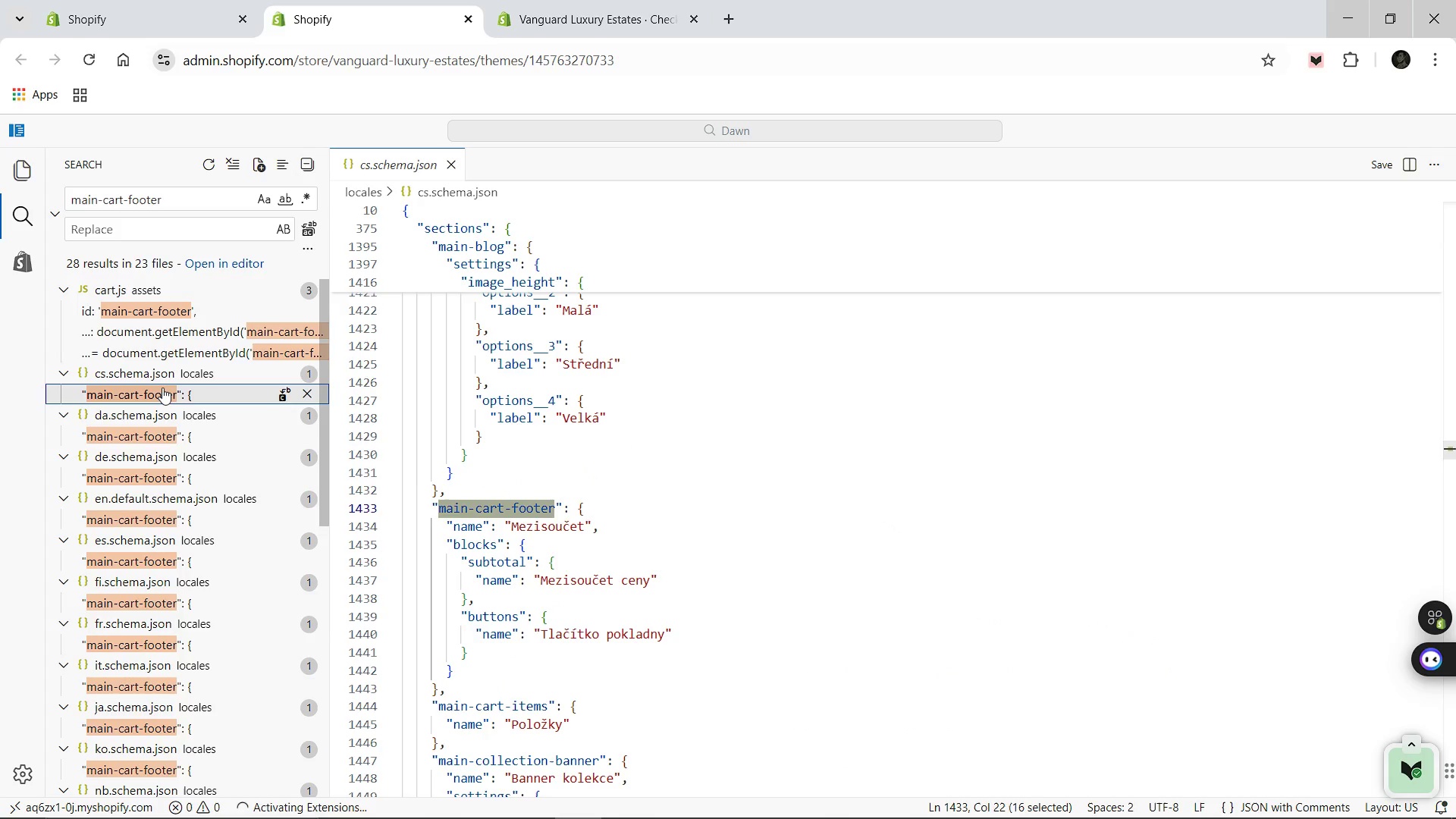 
left_click([136, 312])
 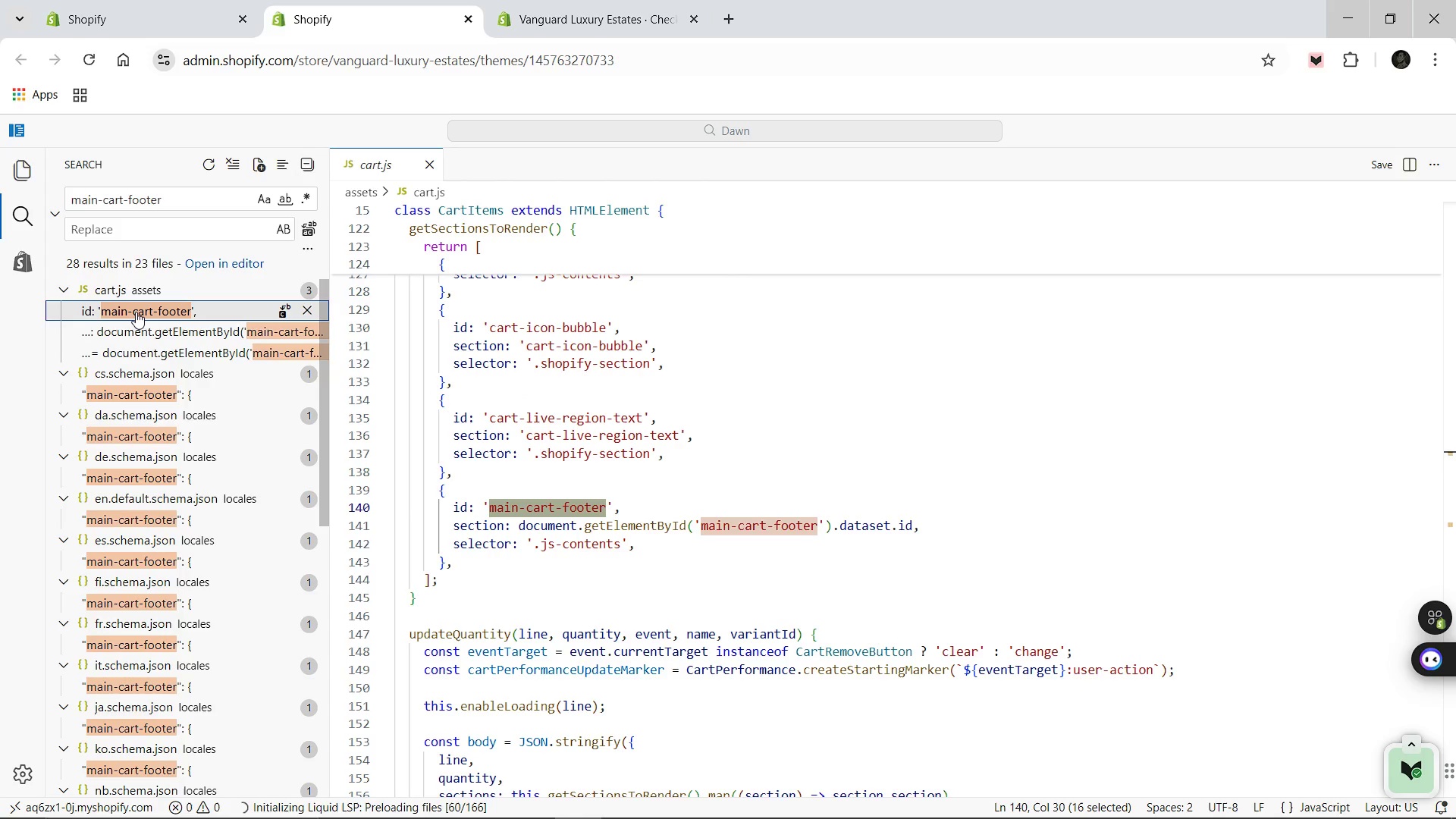 
wait(6.72)
 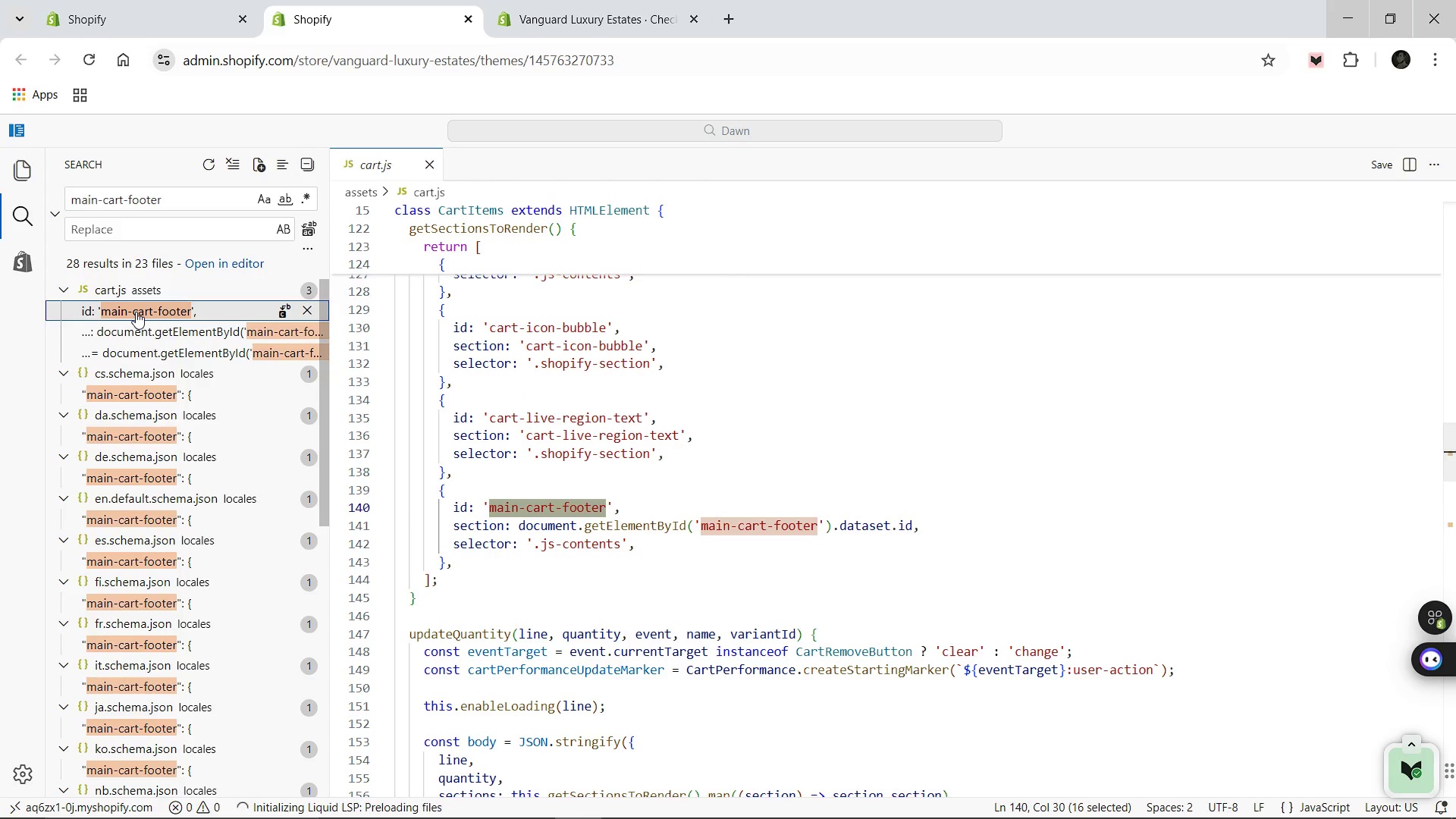 
left_click([519, 510])
 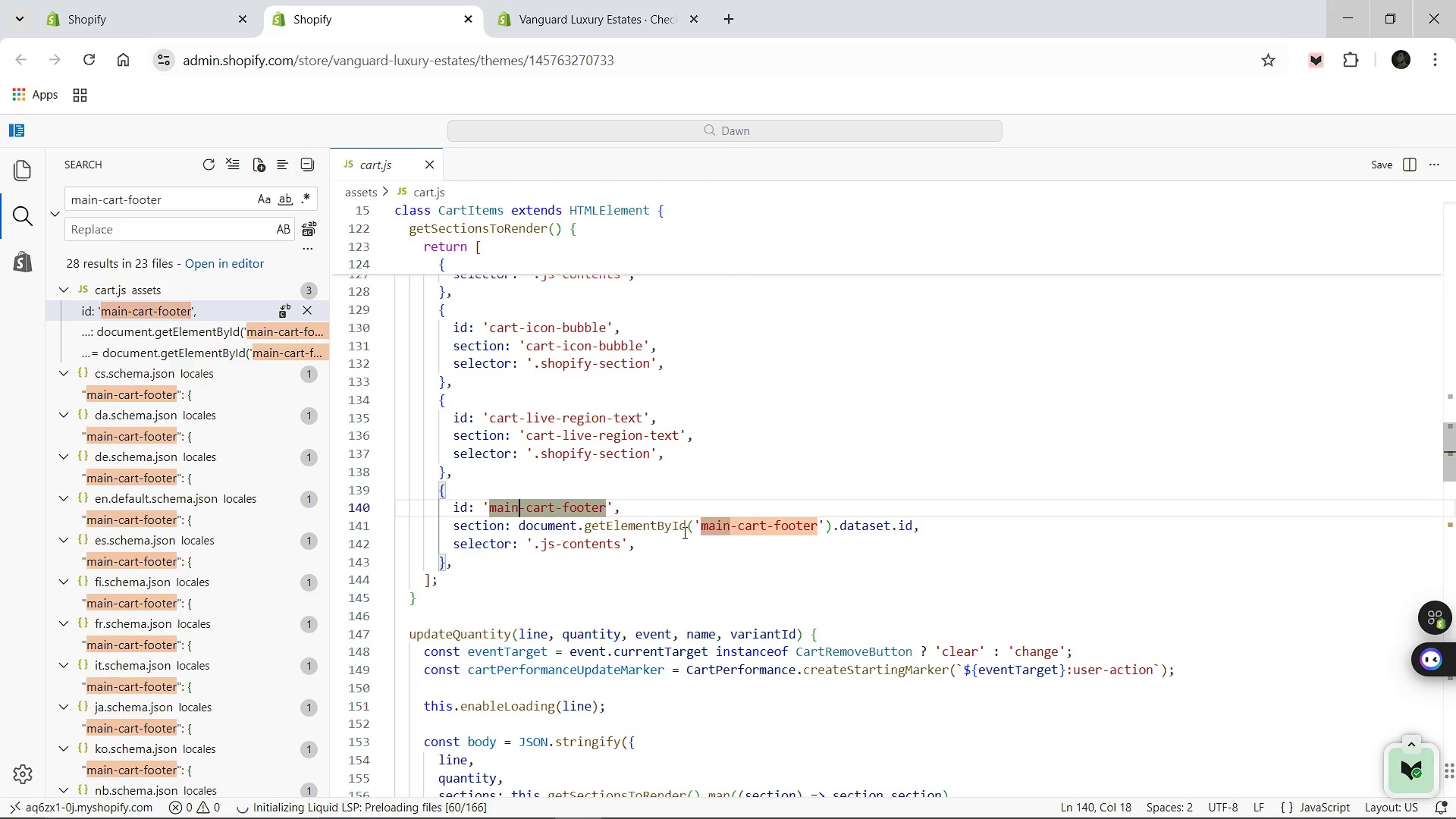 
left_click([670, 580])
 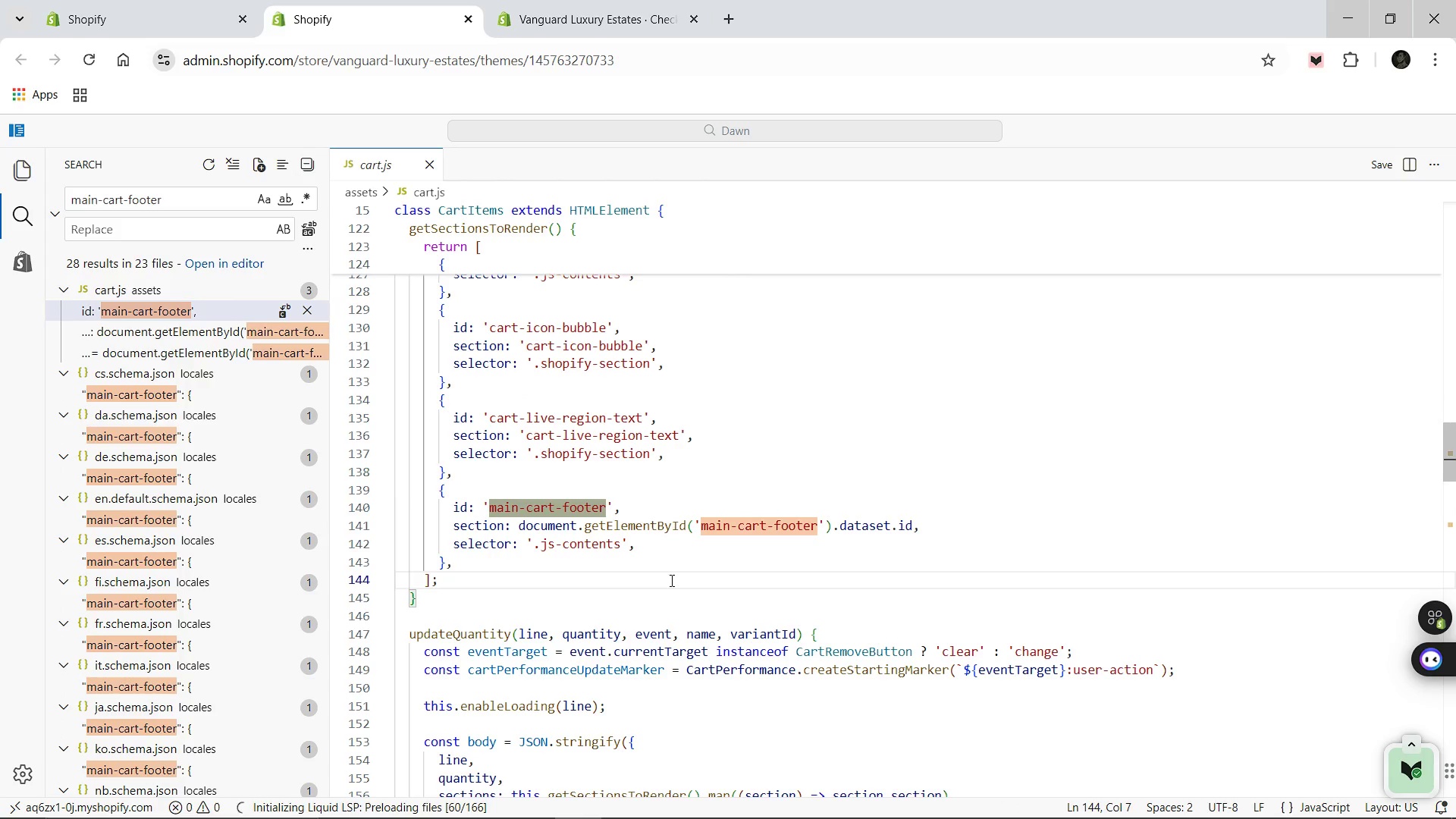 
key(Control+F)
 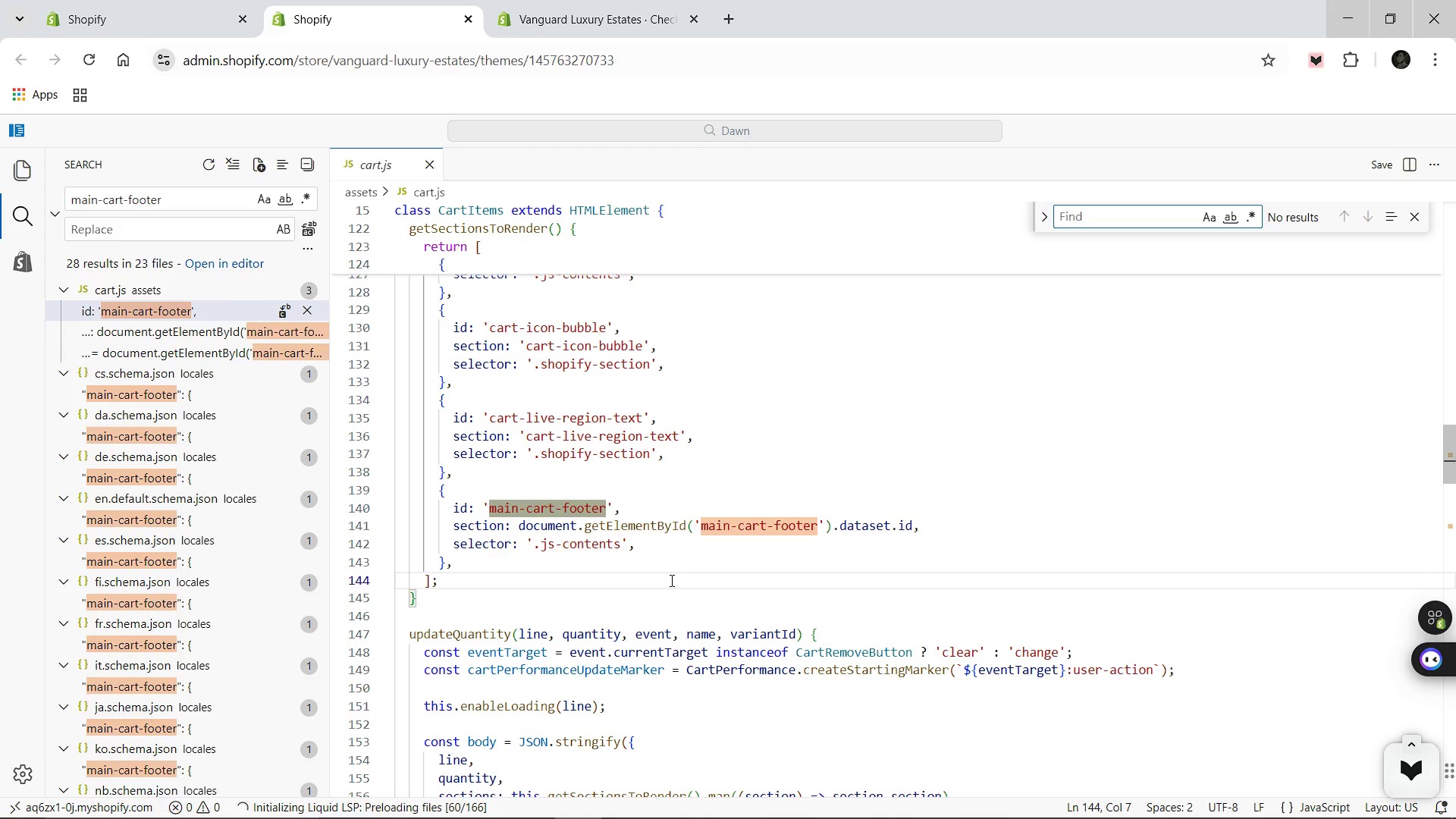 
type(CHeck)
 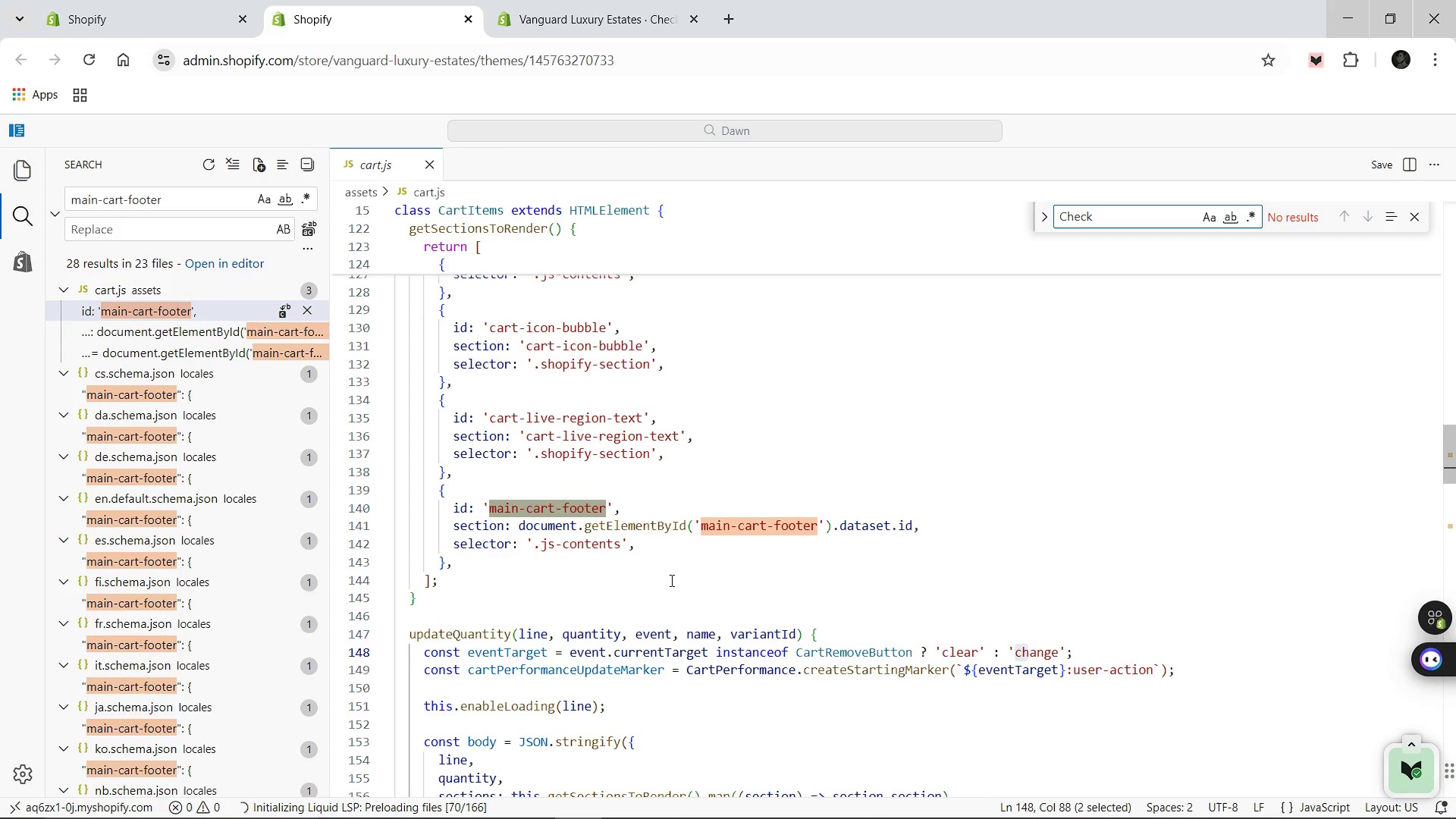 
type(out)
 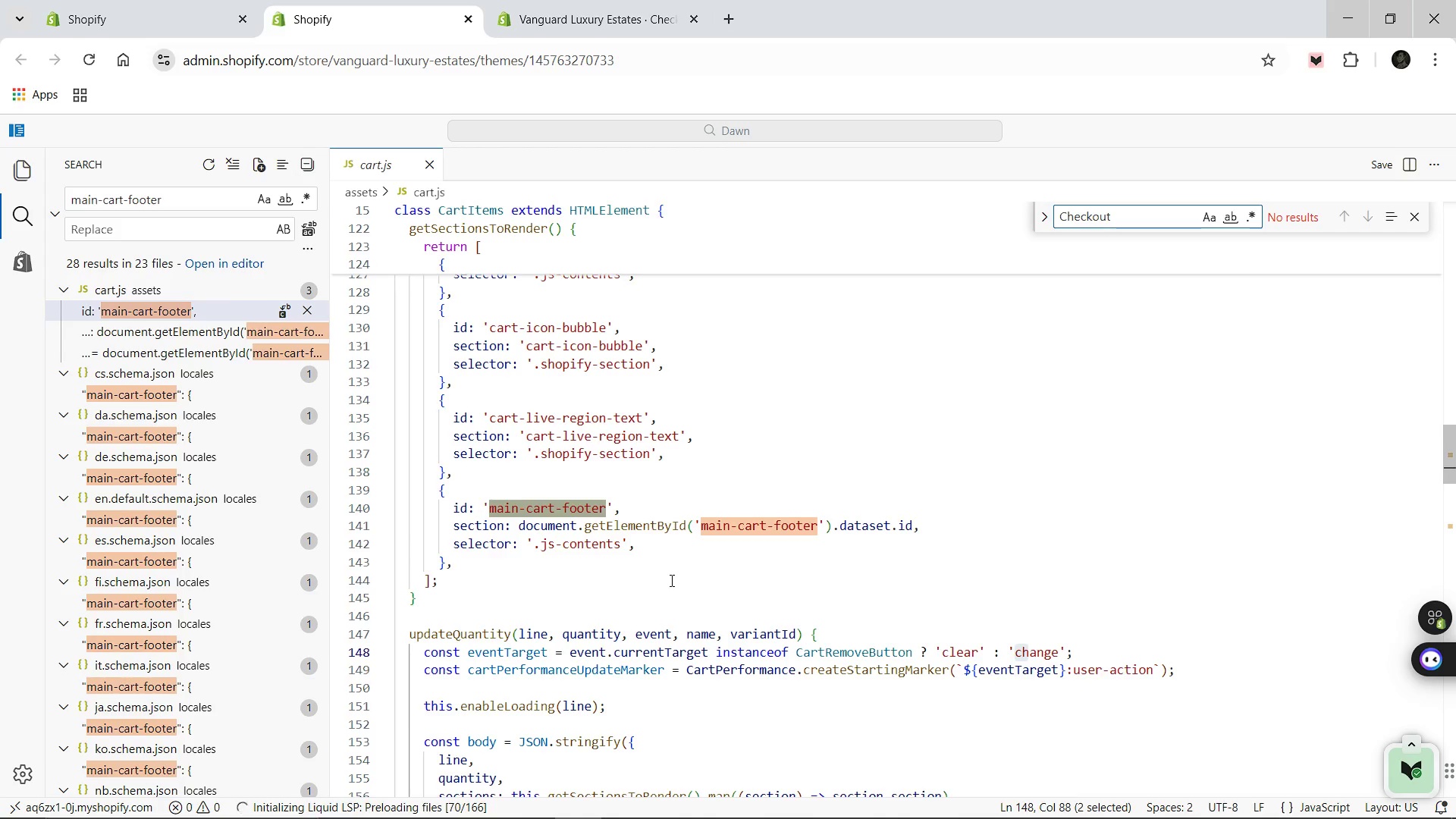 
key(Enter)
 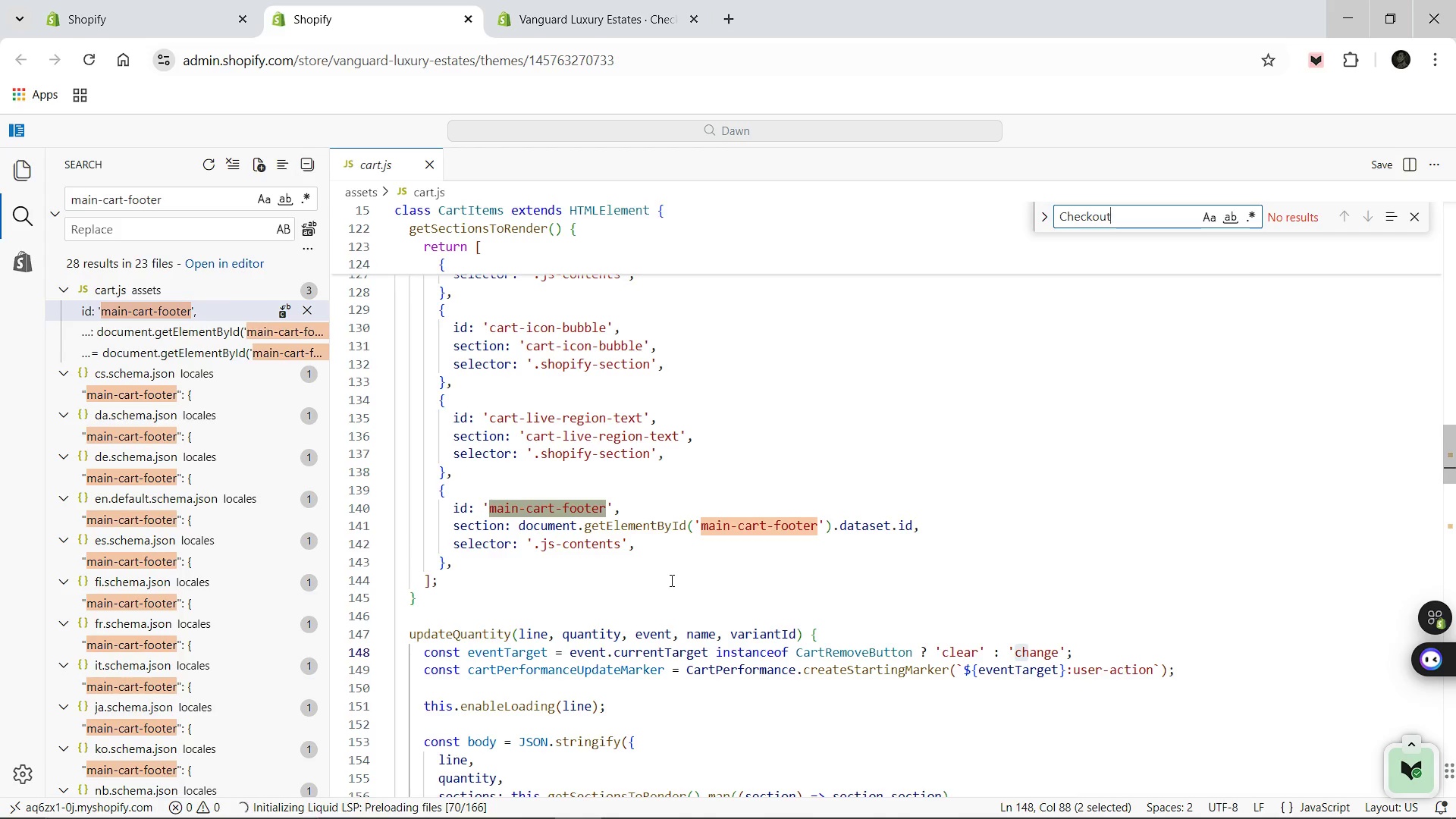 
hold_key(key=Backspace, duration=1.17)
 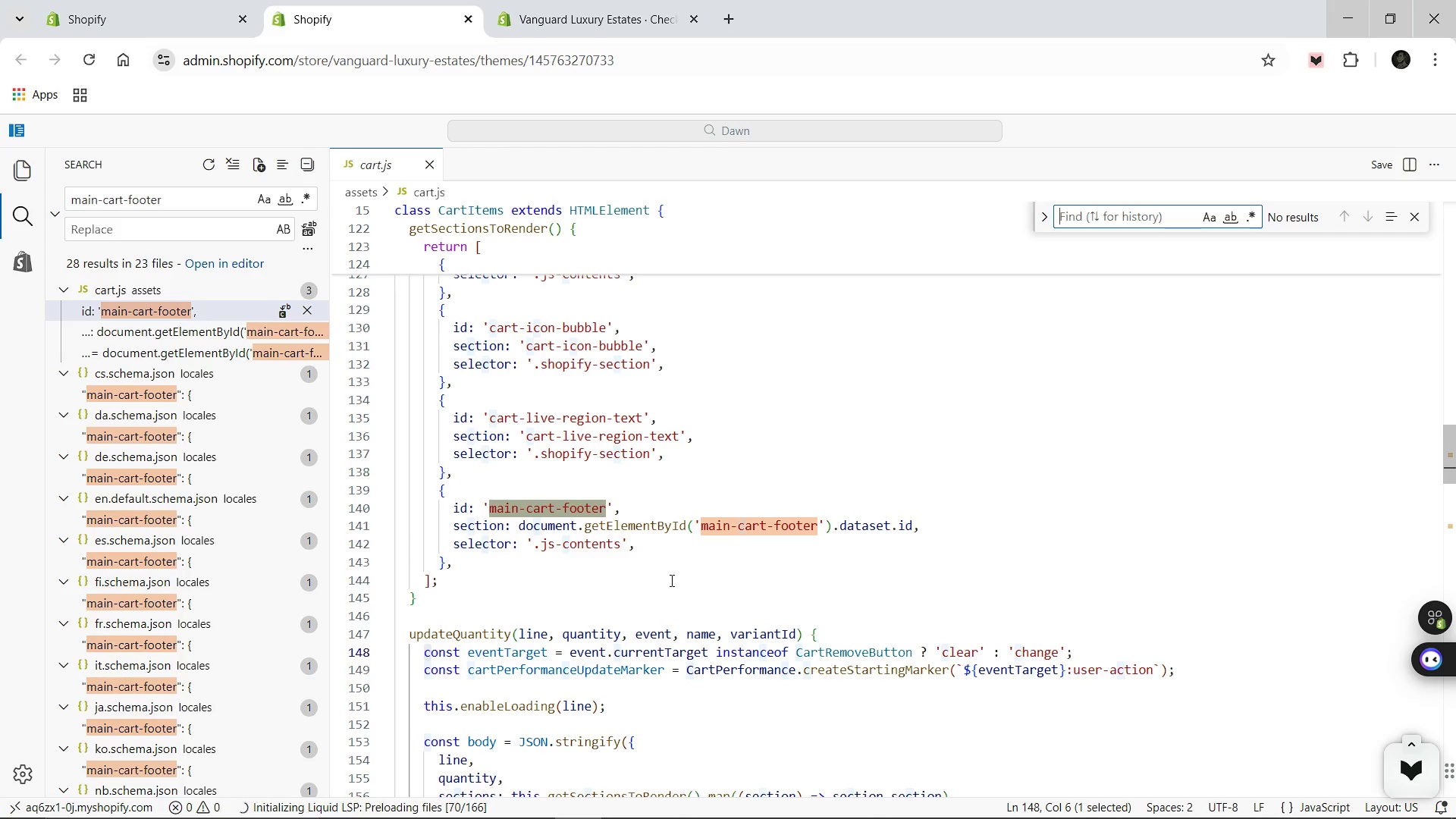 
type("checkout")
 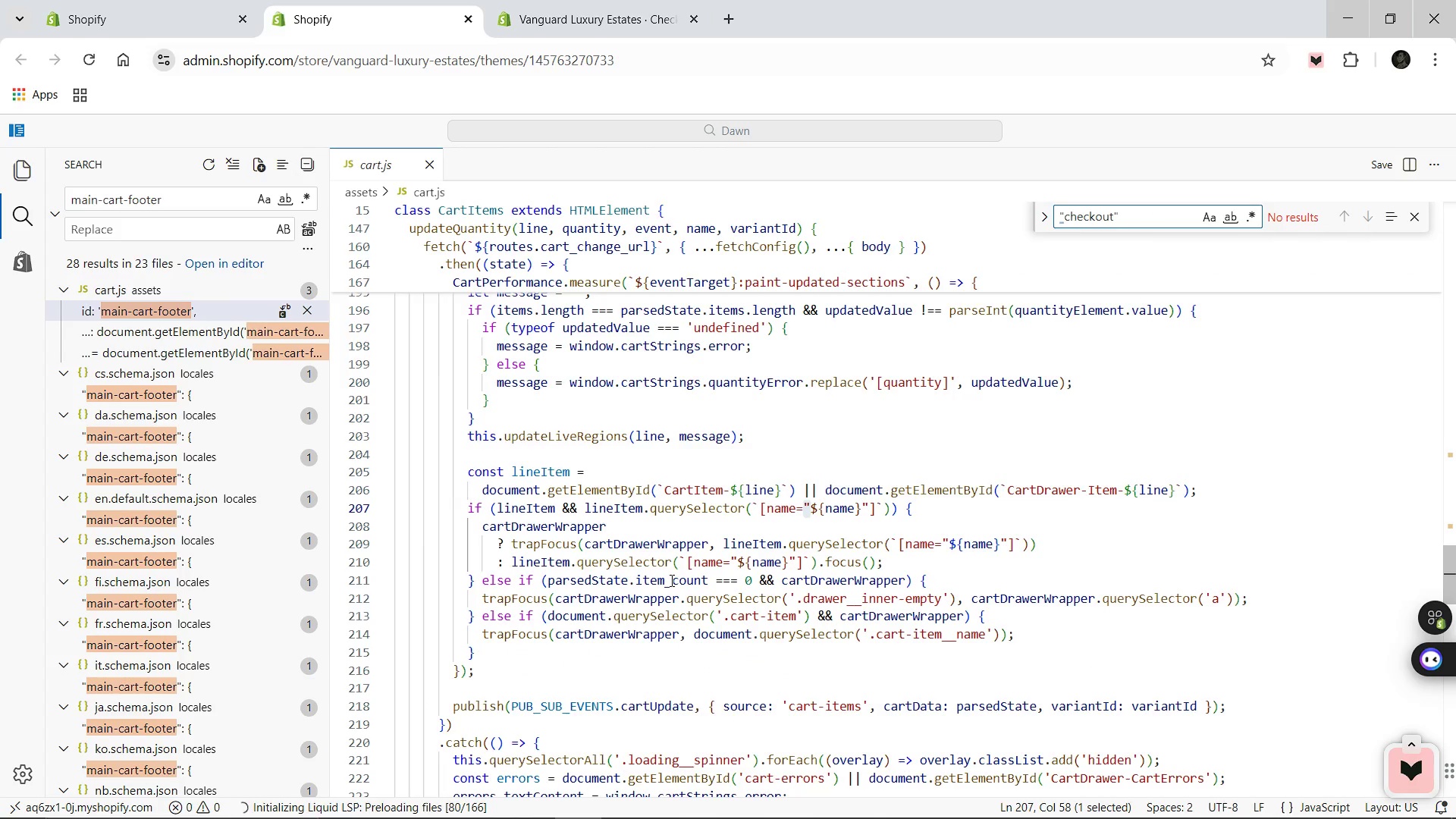 
key(Enter)
 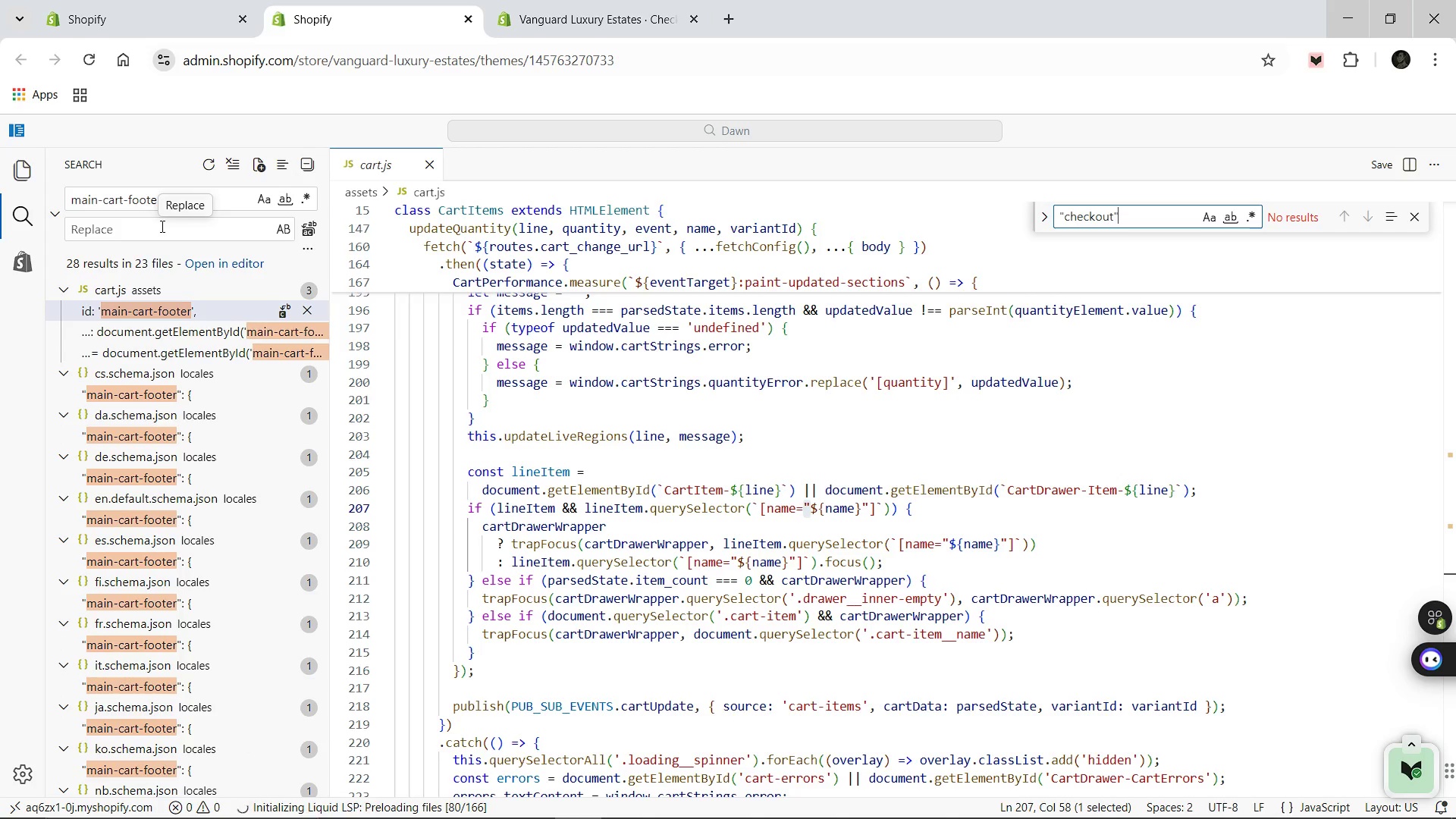 
wait(11.33)
 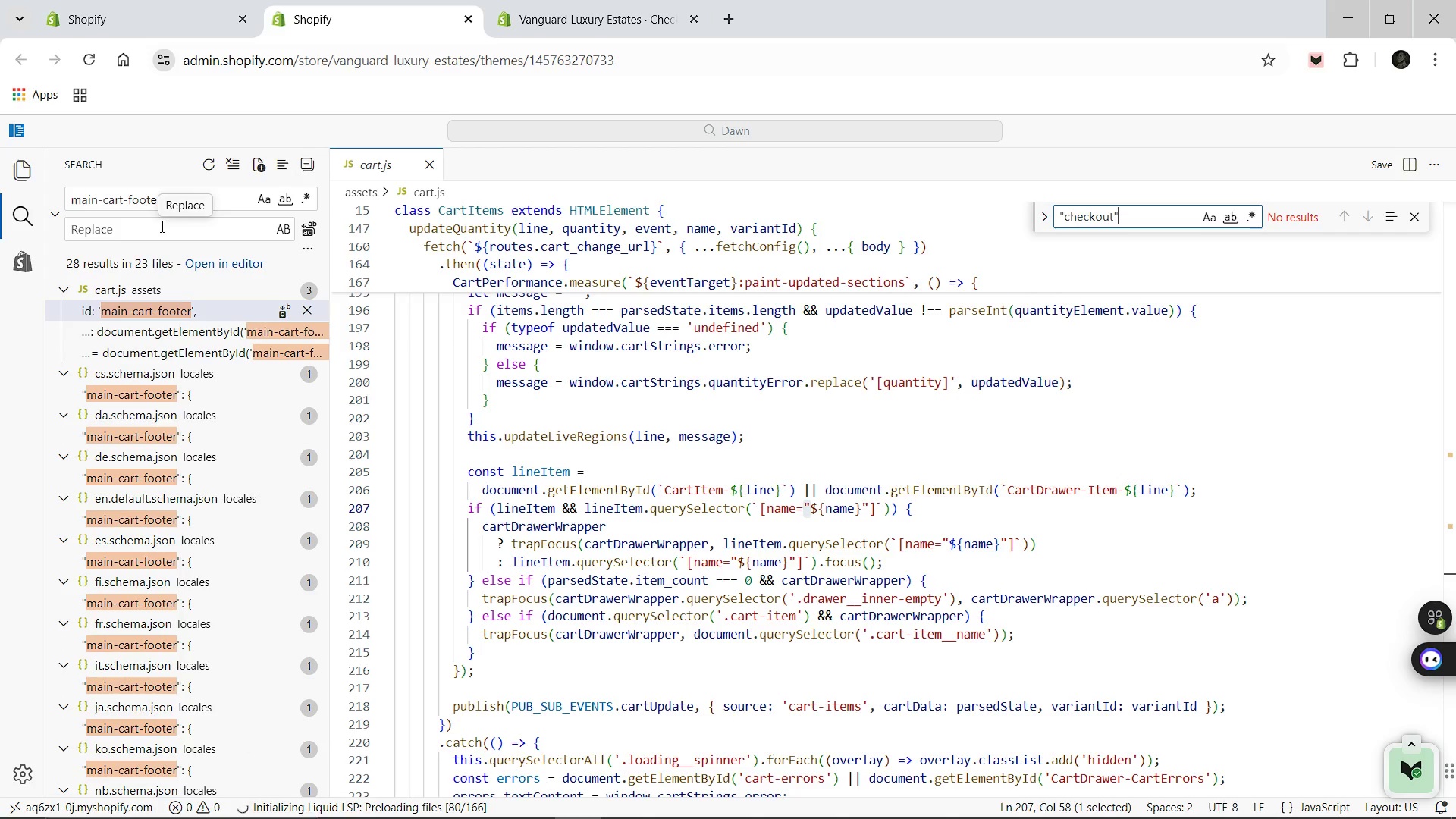 
left_click([172, 196])
 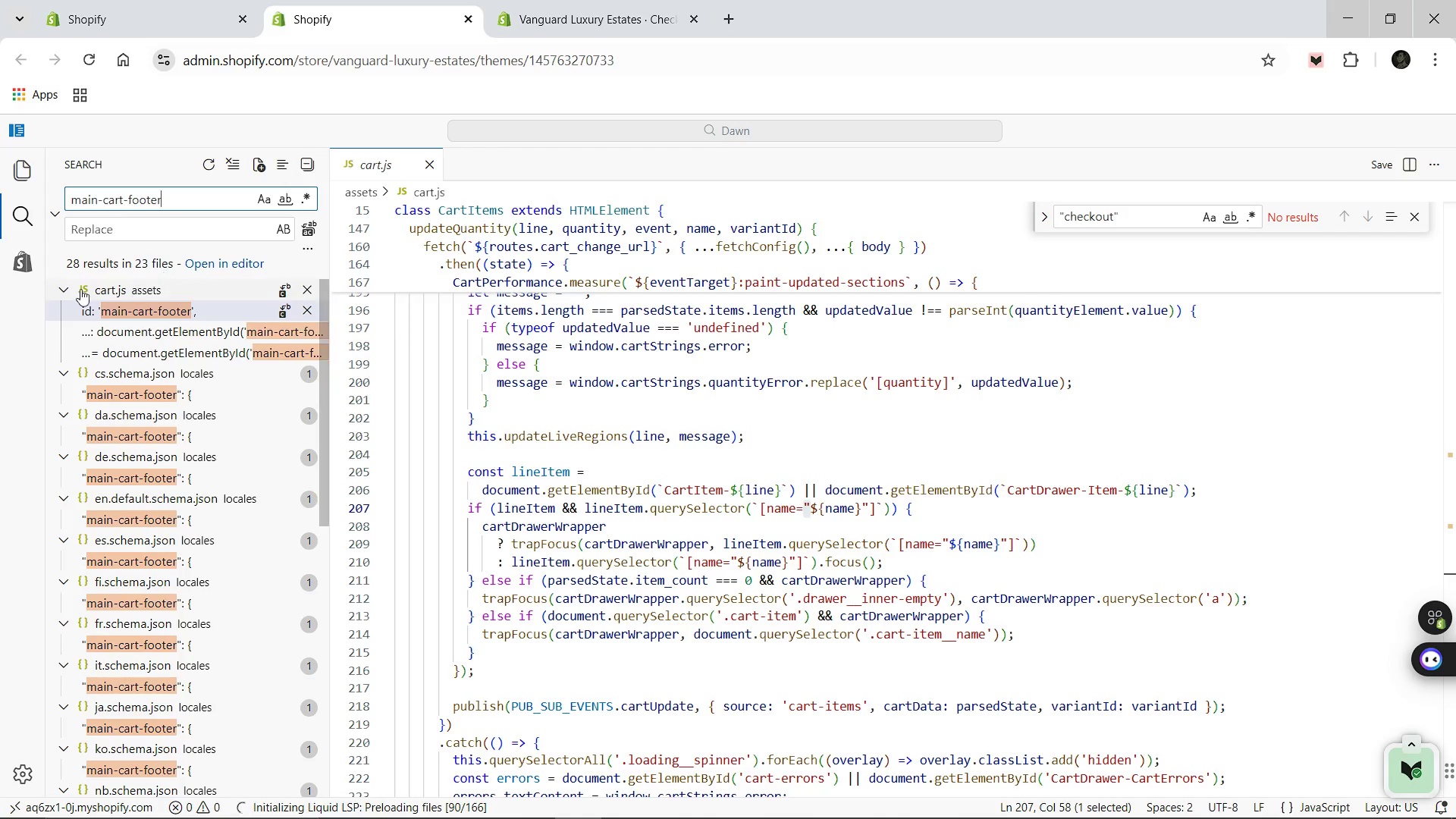 
left_click([67, 288])
 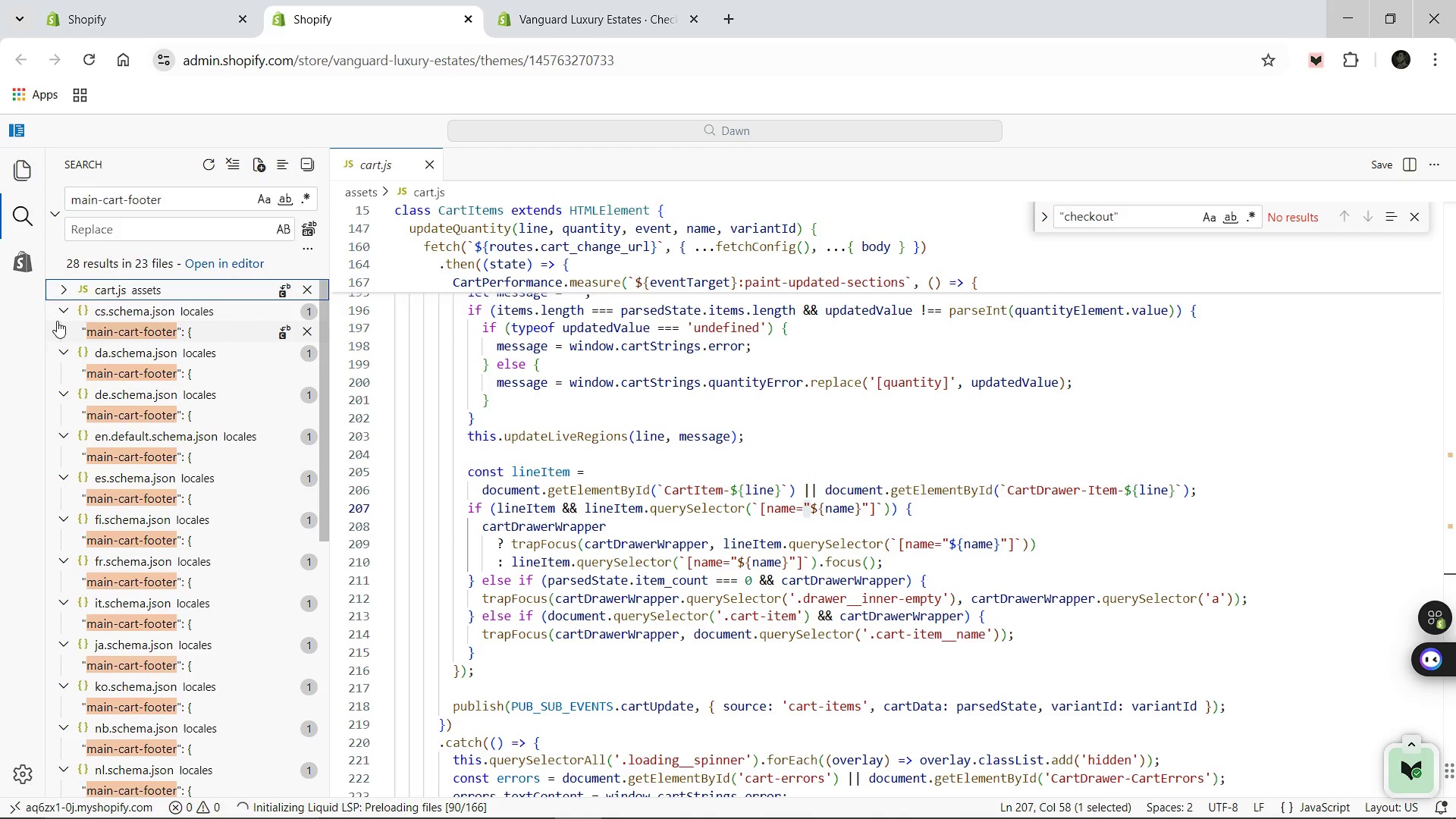 
left_click([58, 313])
 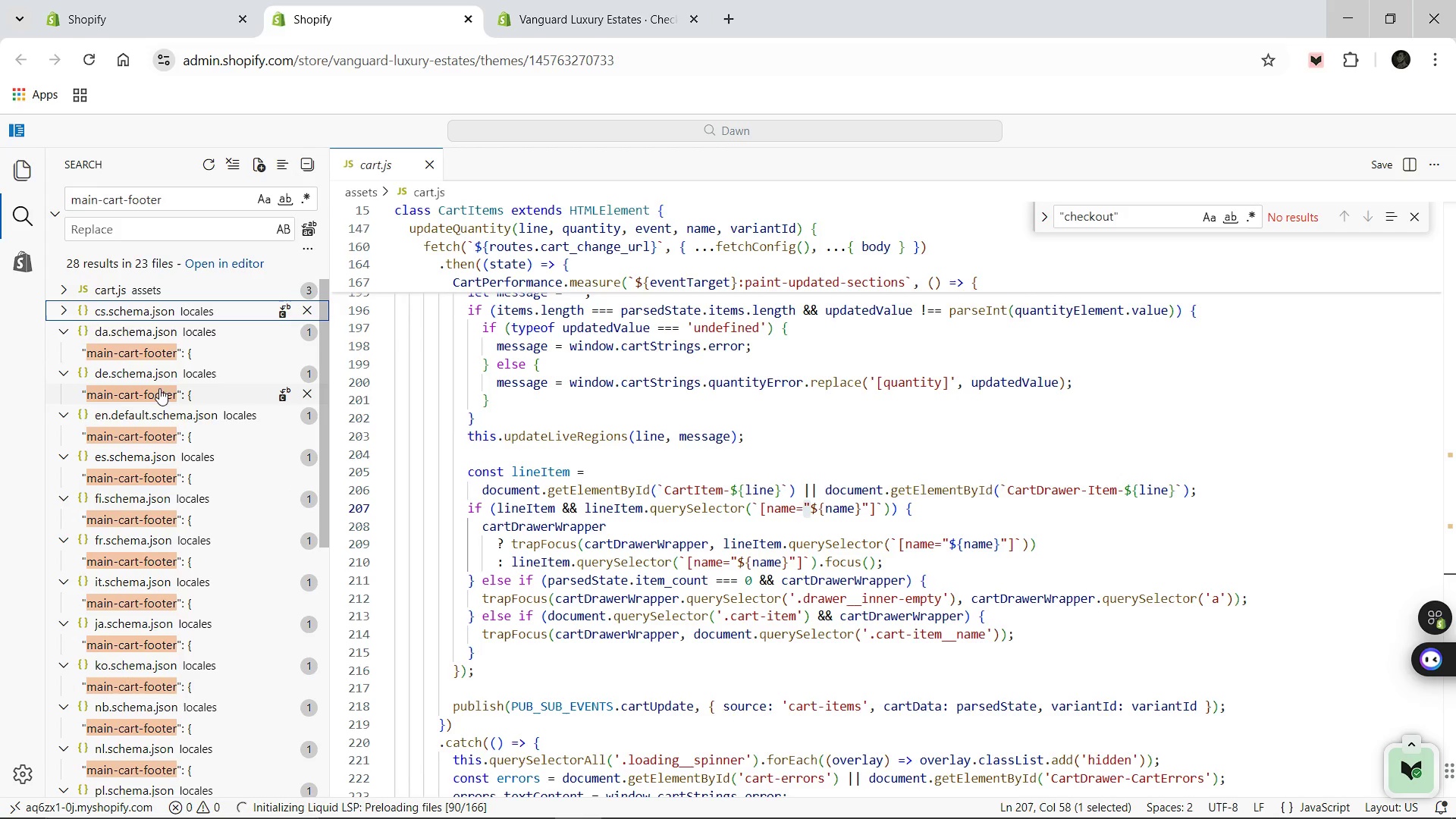 
scroll: coordinate [185, 453], scroll_direction: down, amount: 15.0
 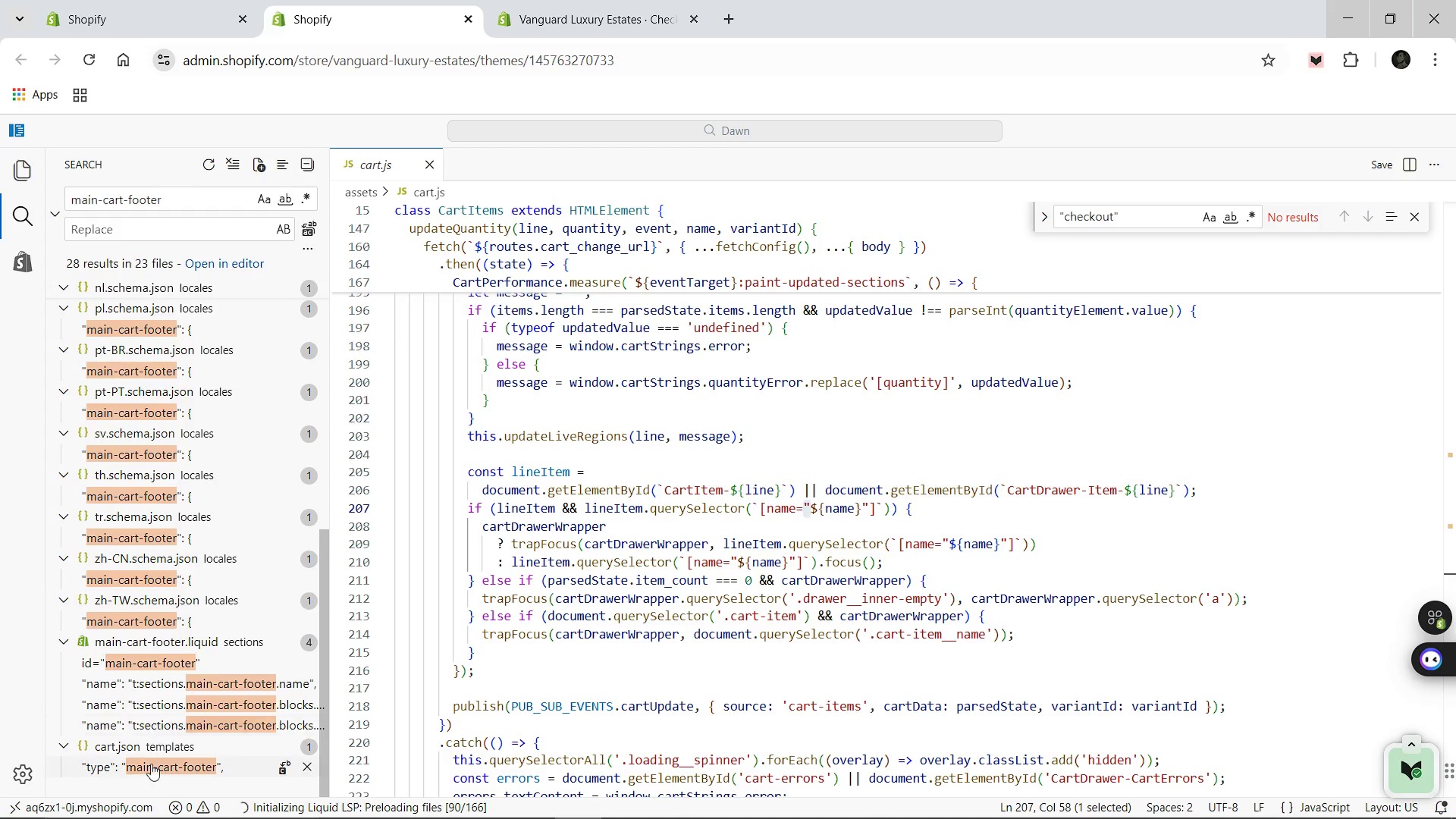 
left_click([143, 762])
 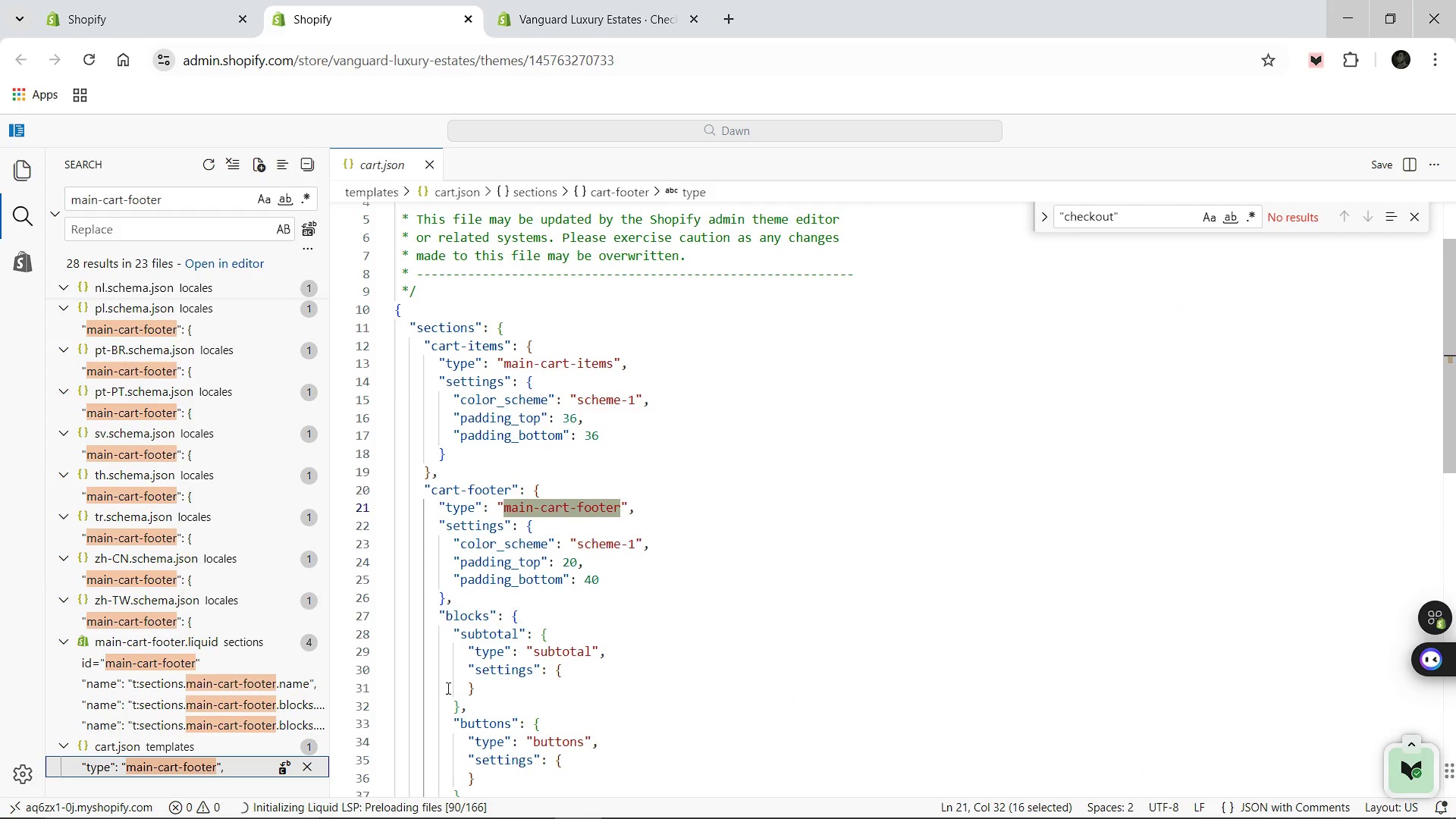 
mouse_move([551, 625])
 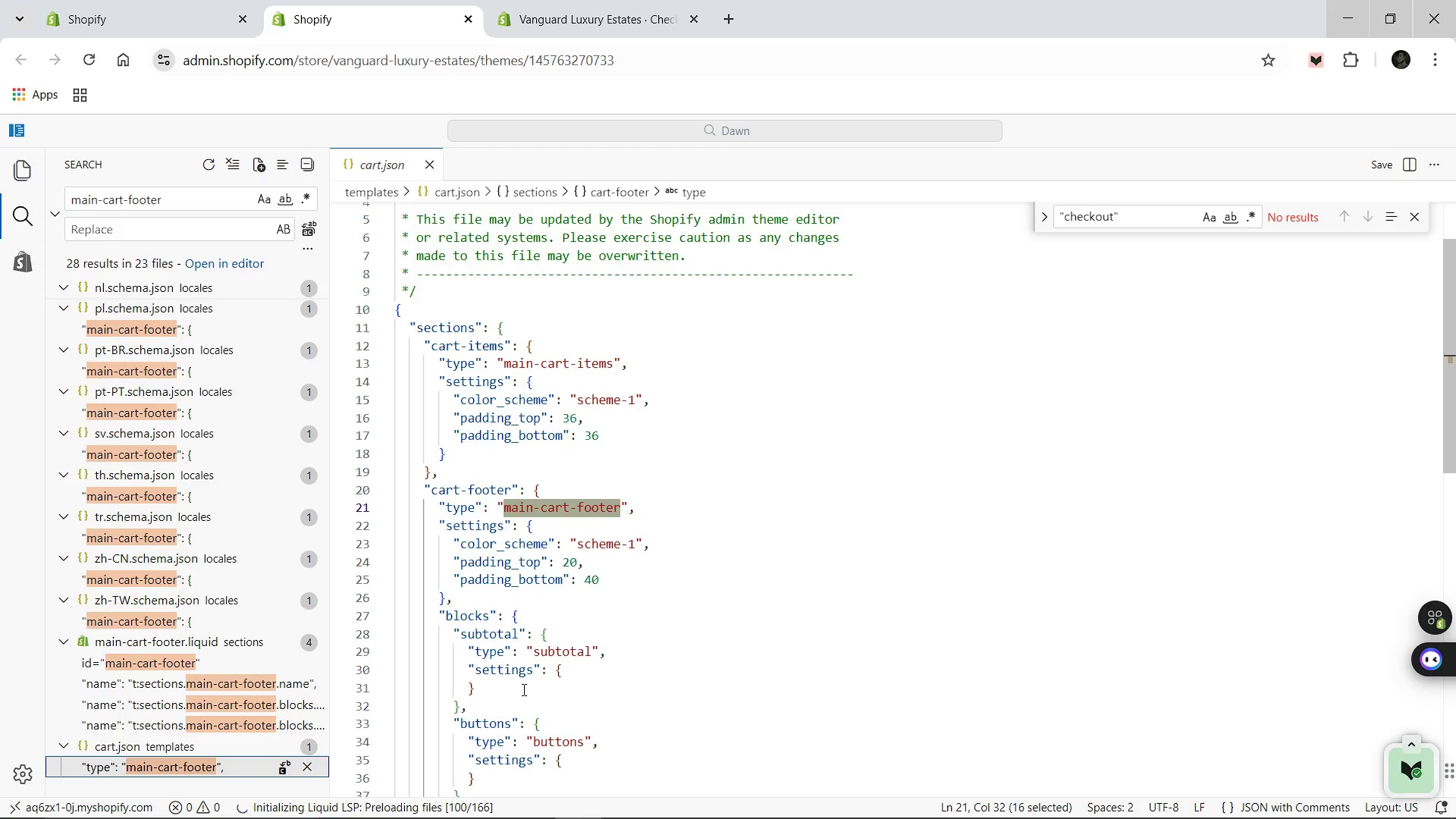 
wait(12.07)
 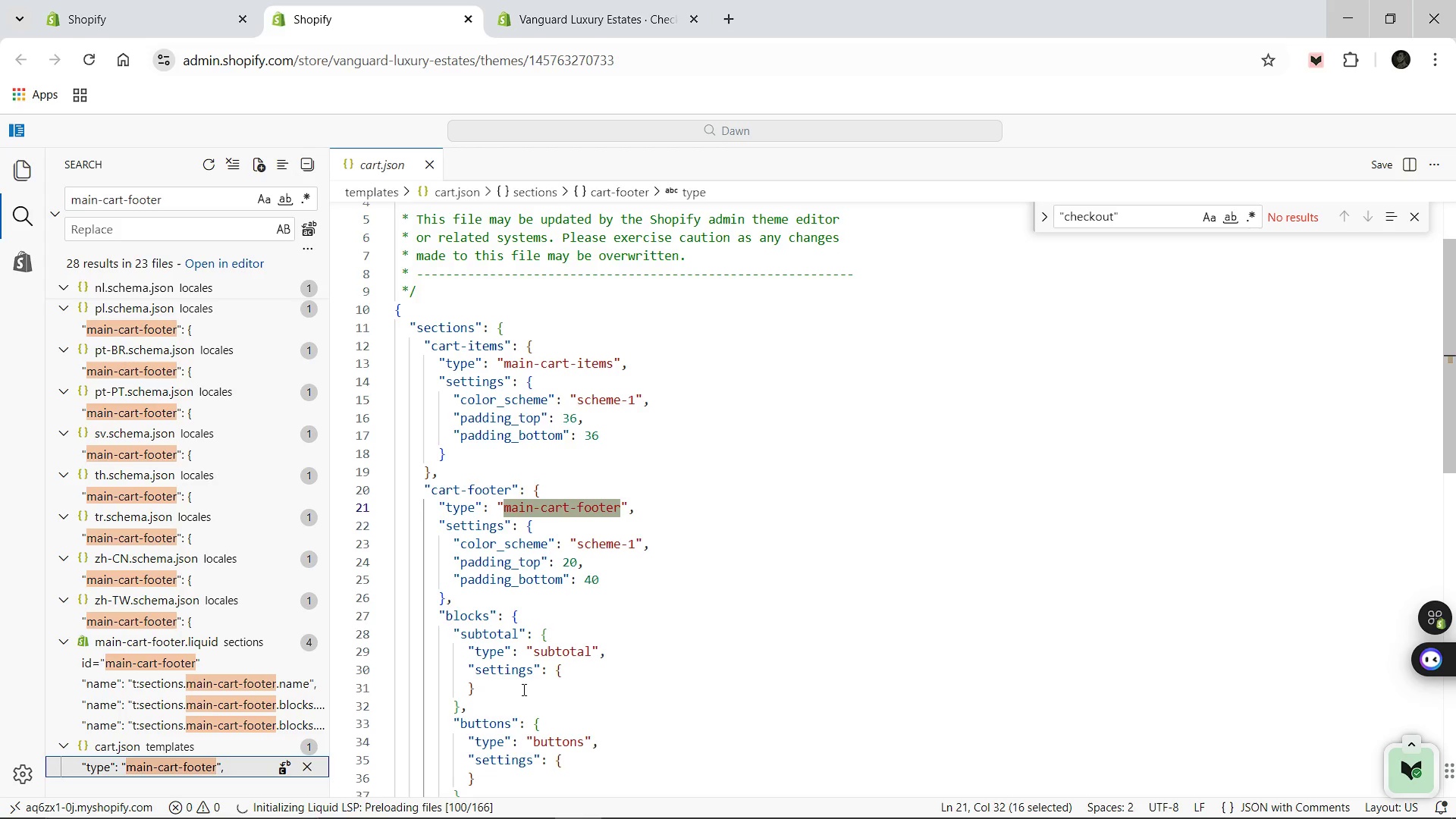 
left_click_drag(start_coordinate=[1165, 209], to_coordinate=[1052, 213])
 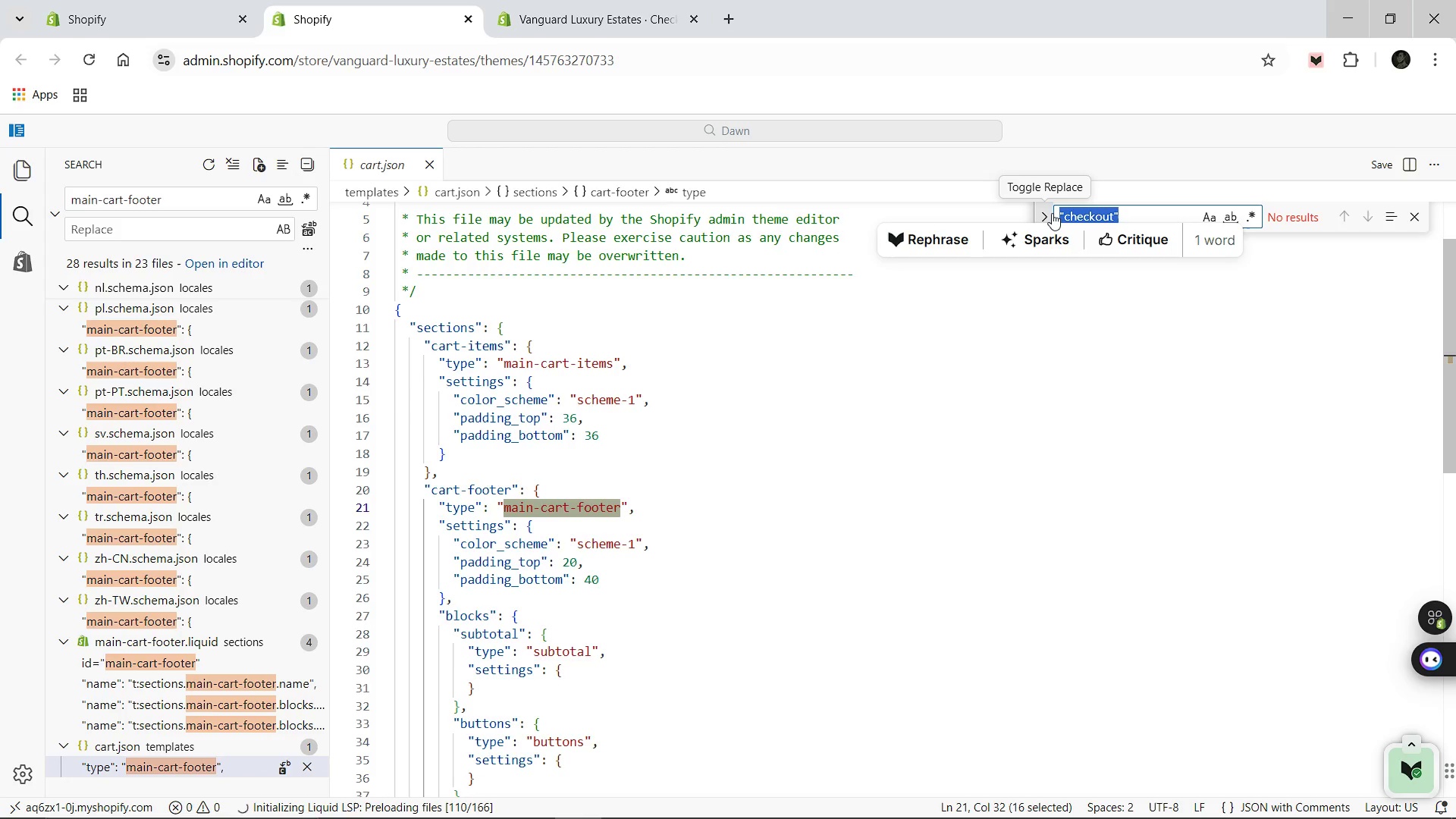 
type(submit)
 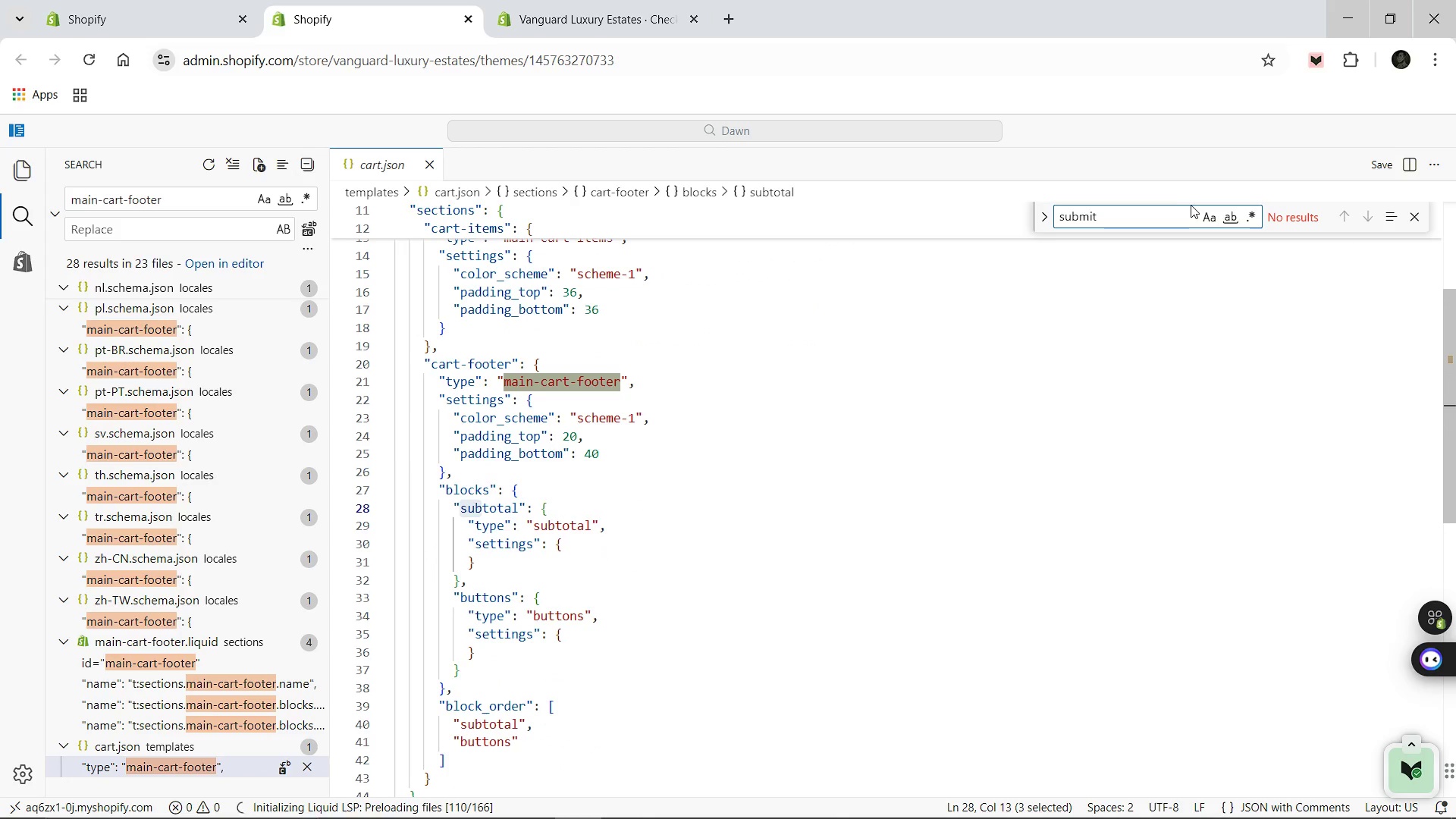 
mouse_move([1054, 211])
 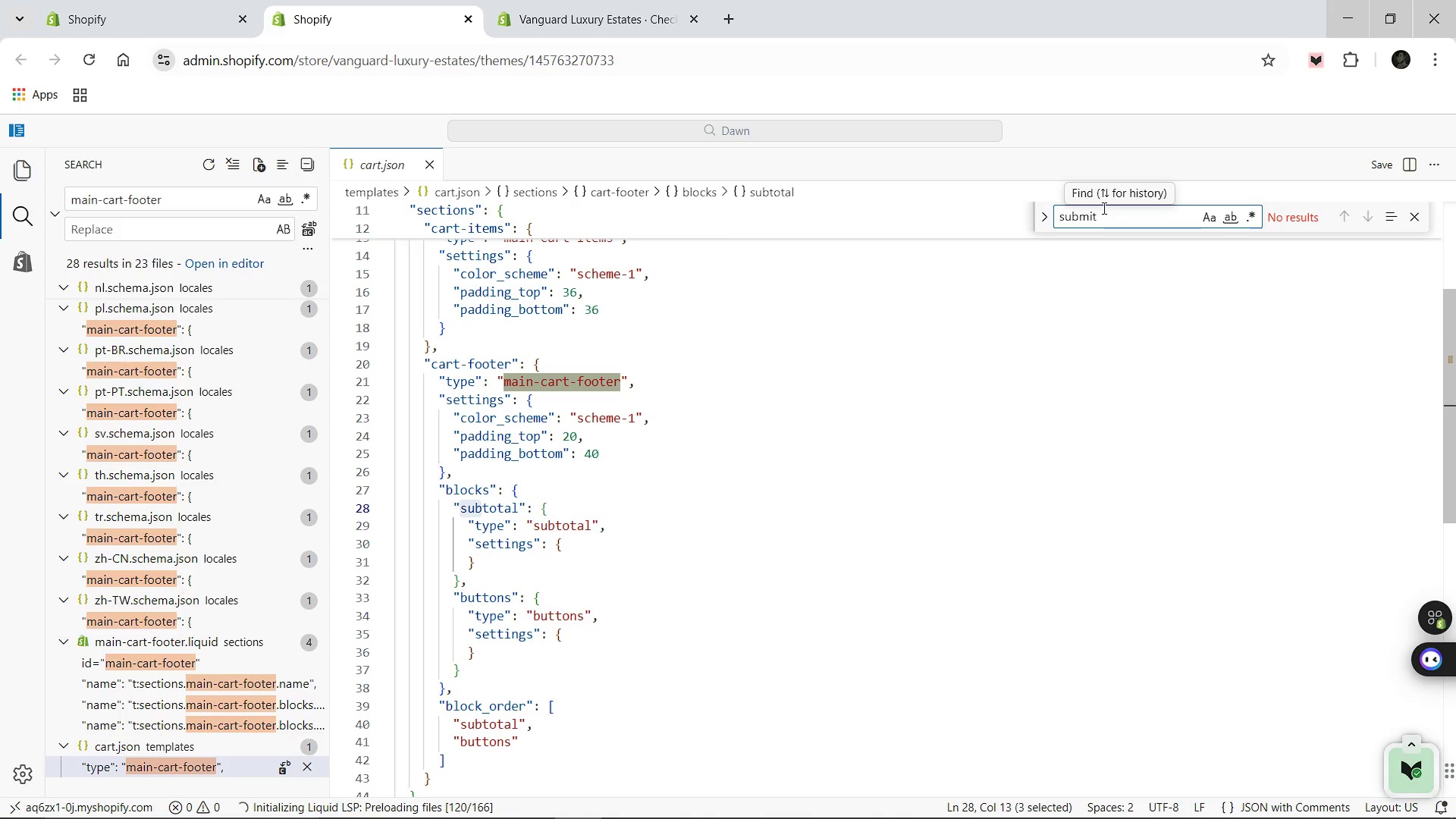 
wait(10.54)
 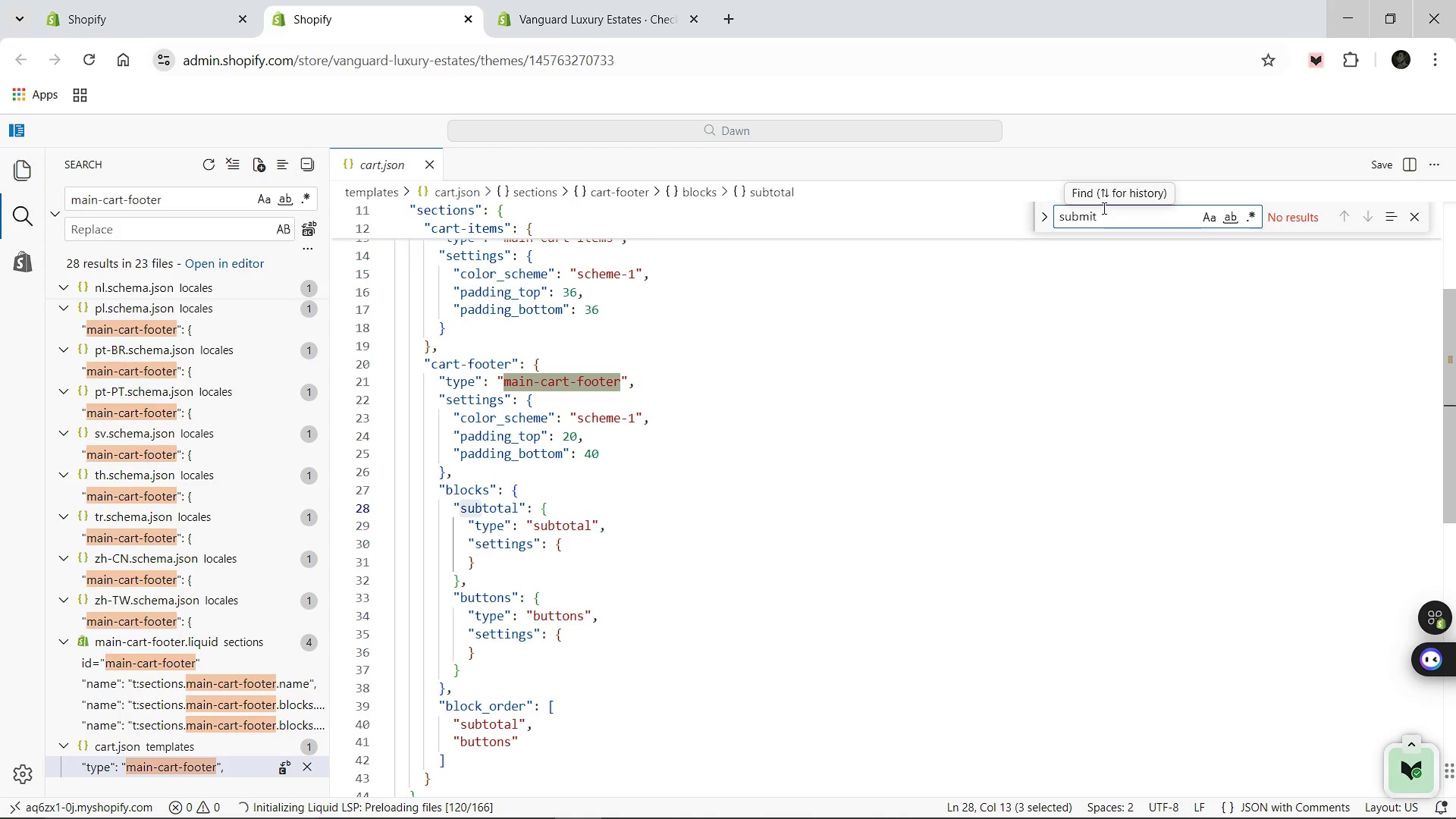 
left_click([126, 641])
 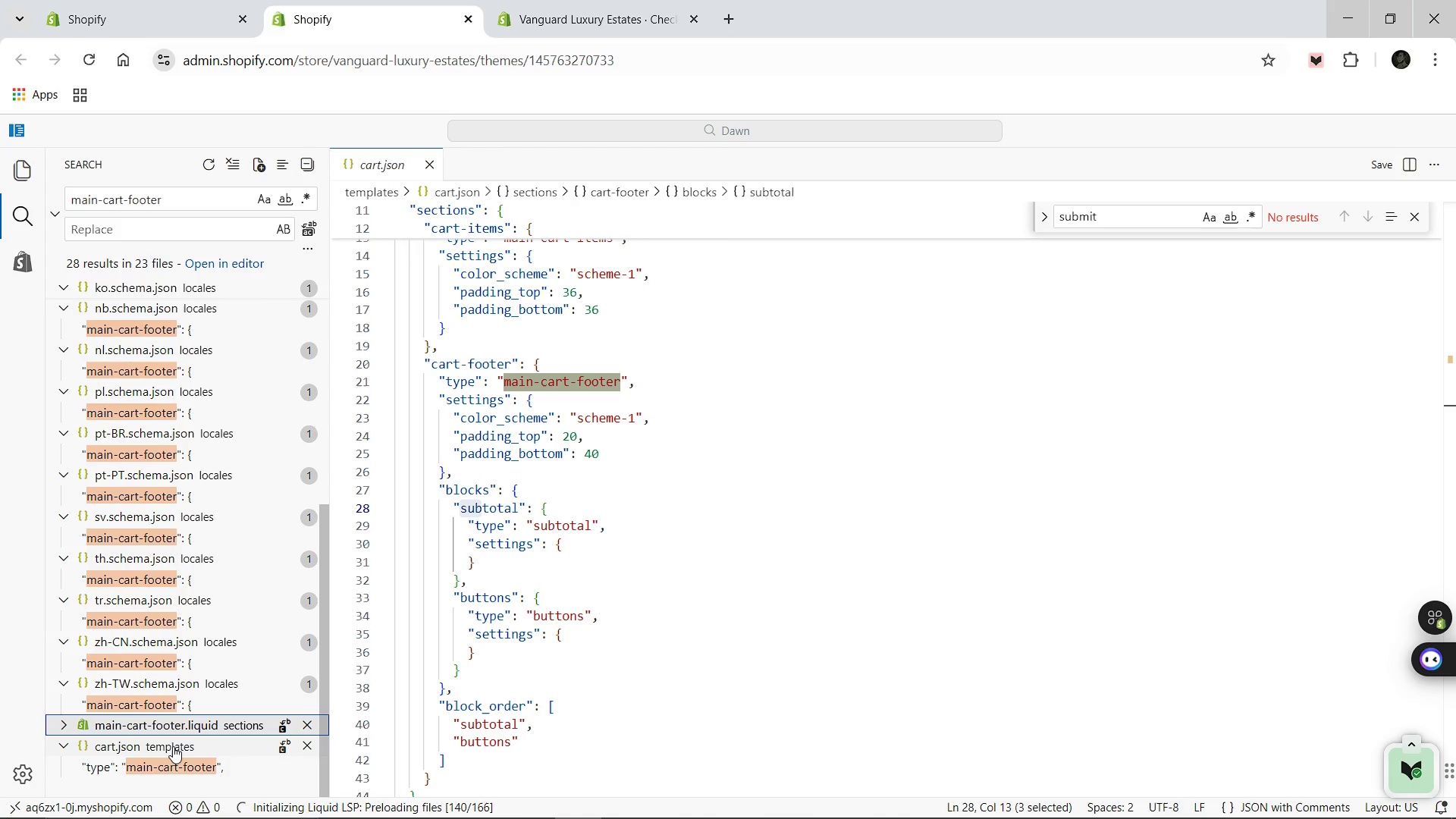 
left_click([160, 717])
 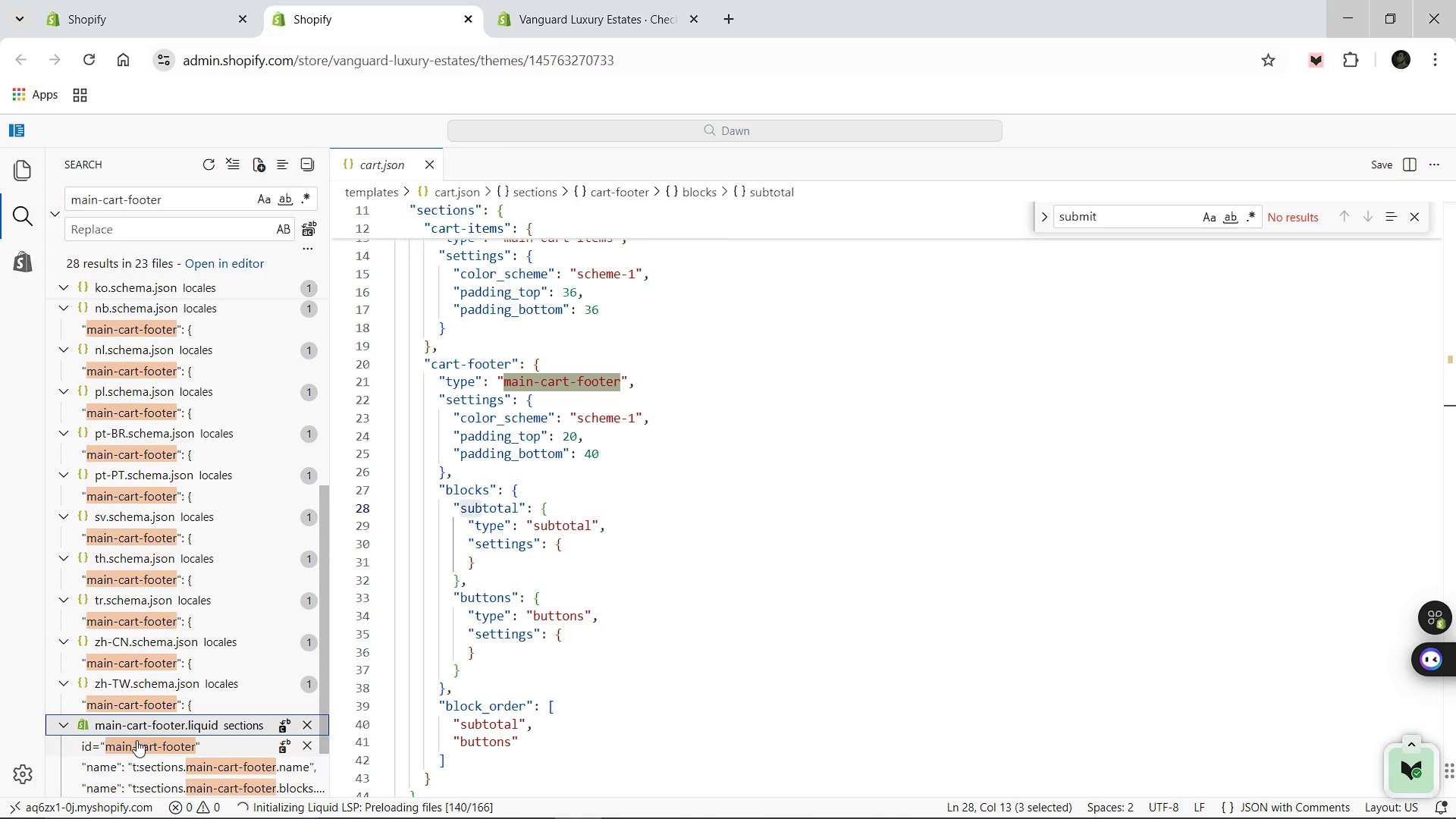 
left_click([137, 742])
 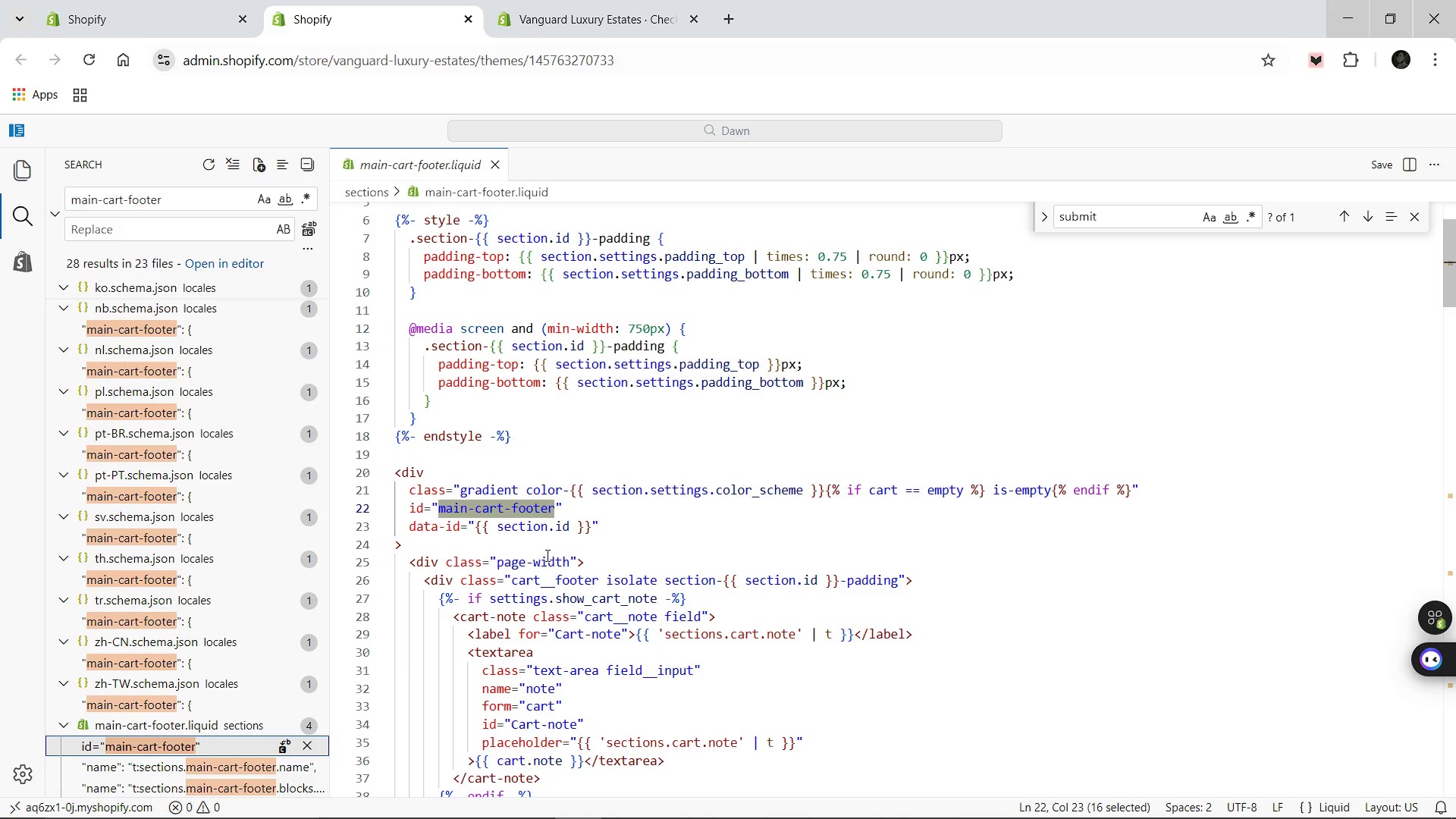 
wait(17.5)
 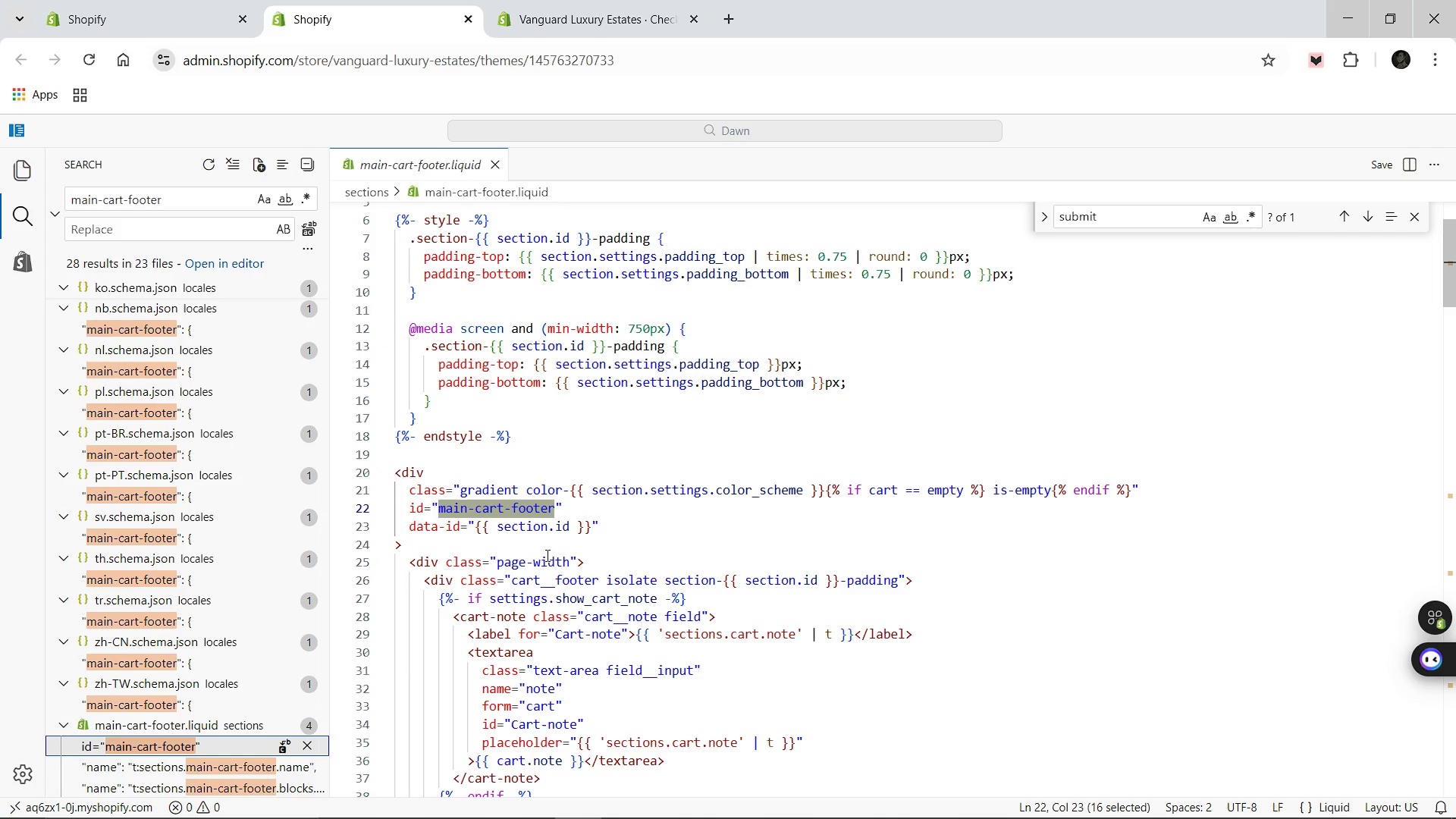 
key(Control+F)
 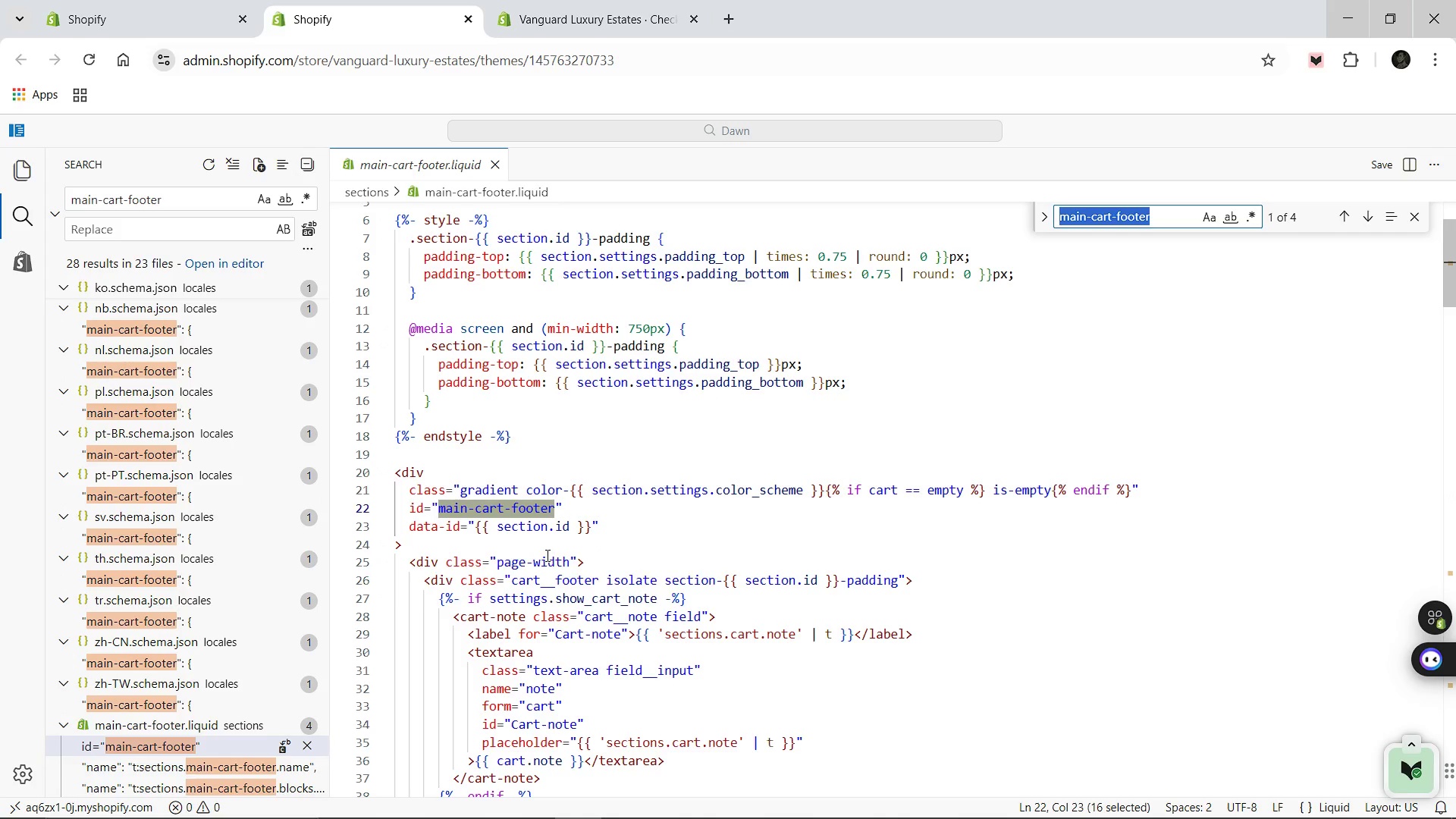 
type(submit)
 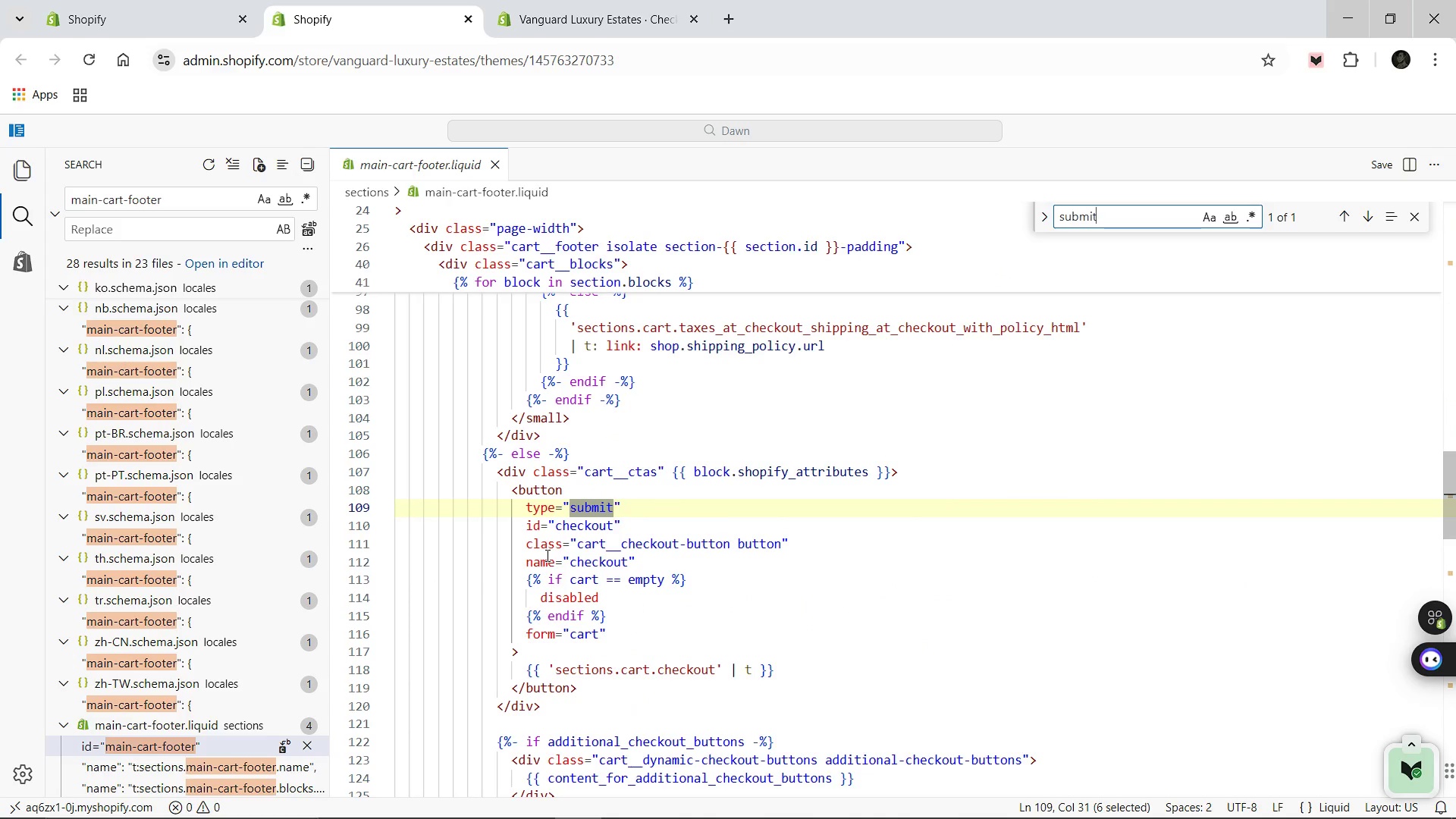 
wait(9.22)
 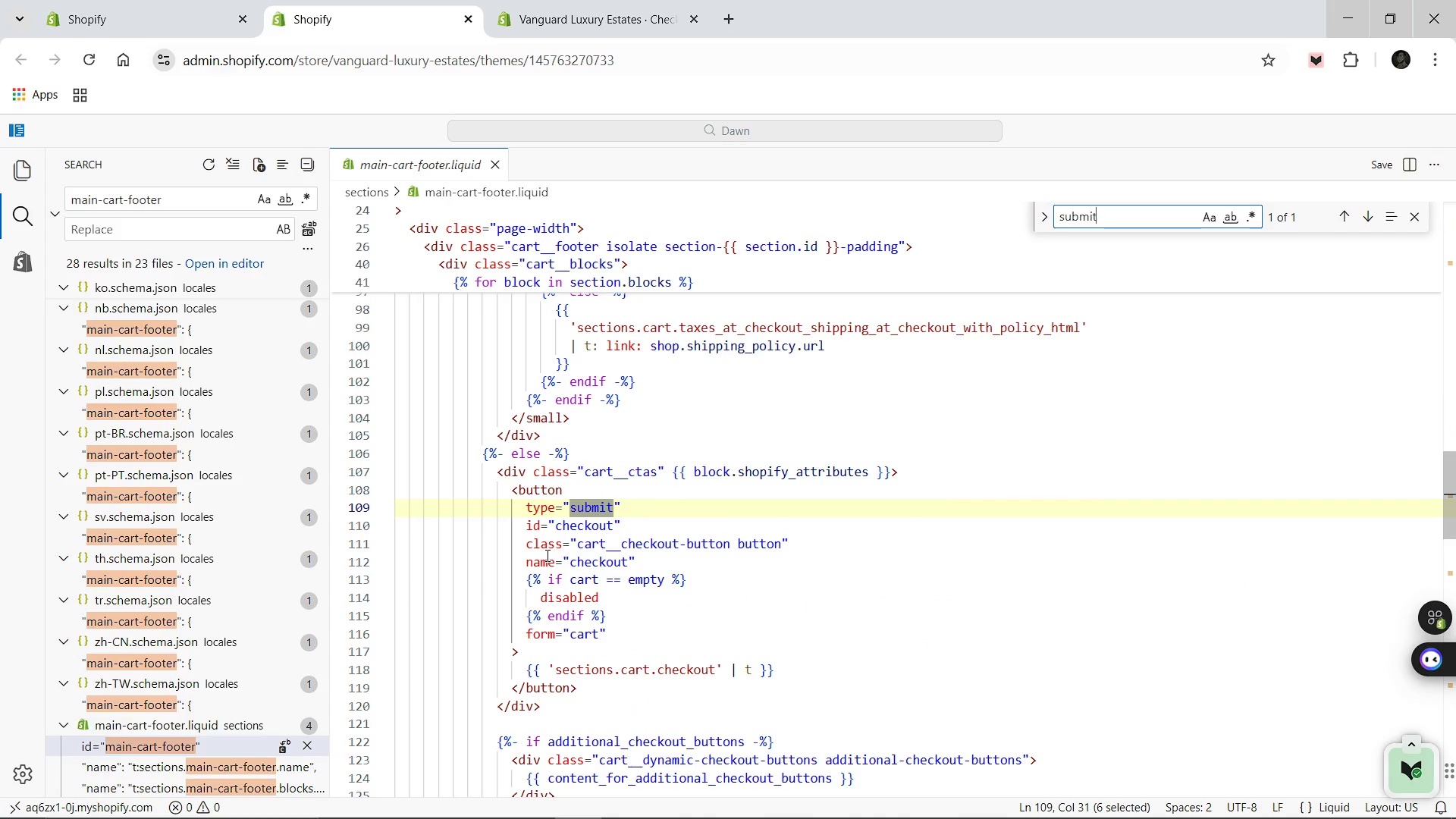 
left_click([598, 543])
 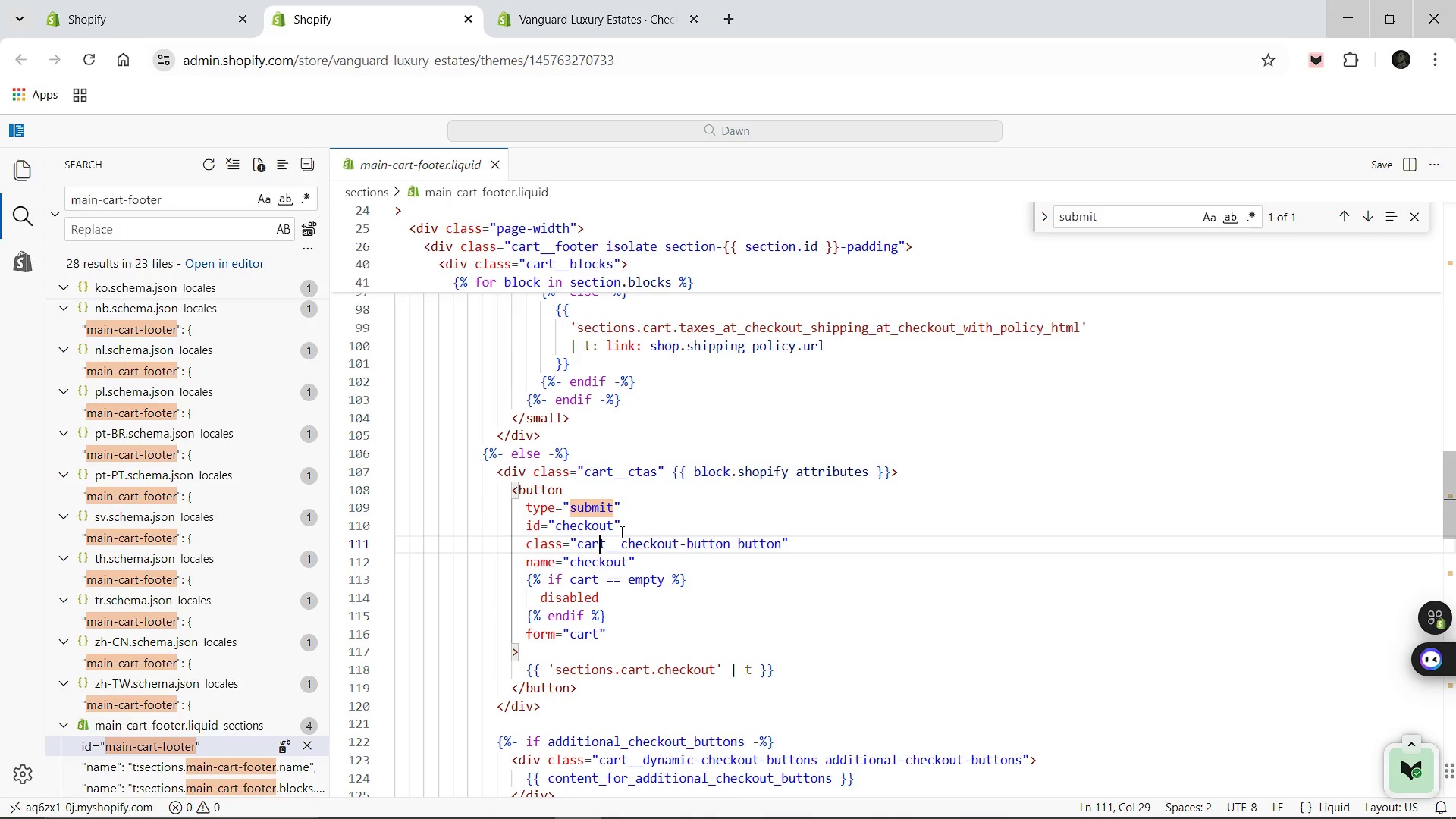 
left_click([620, 532])
 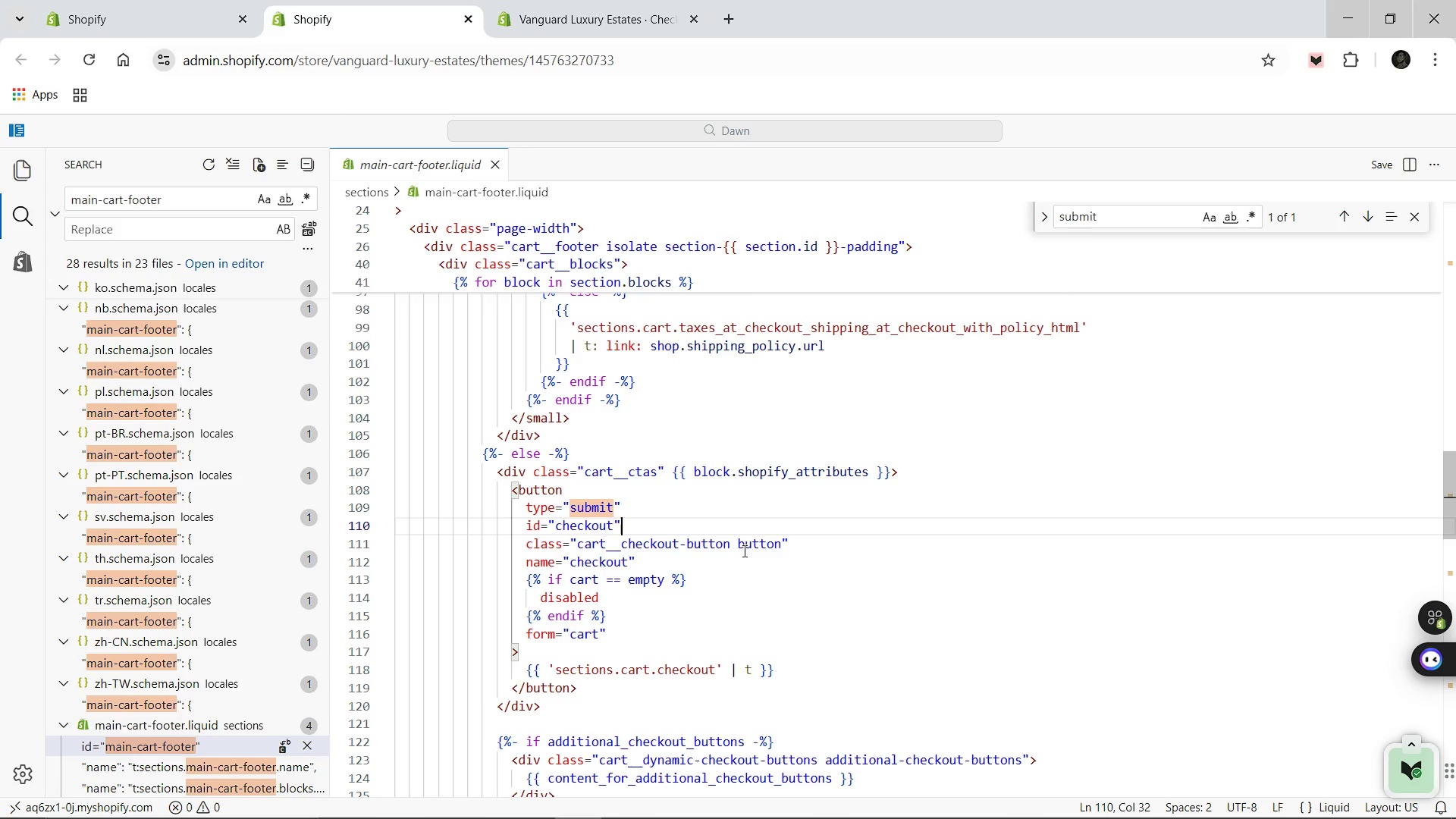 
wait(7.98)
 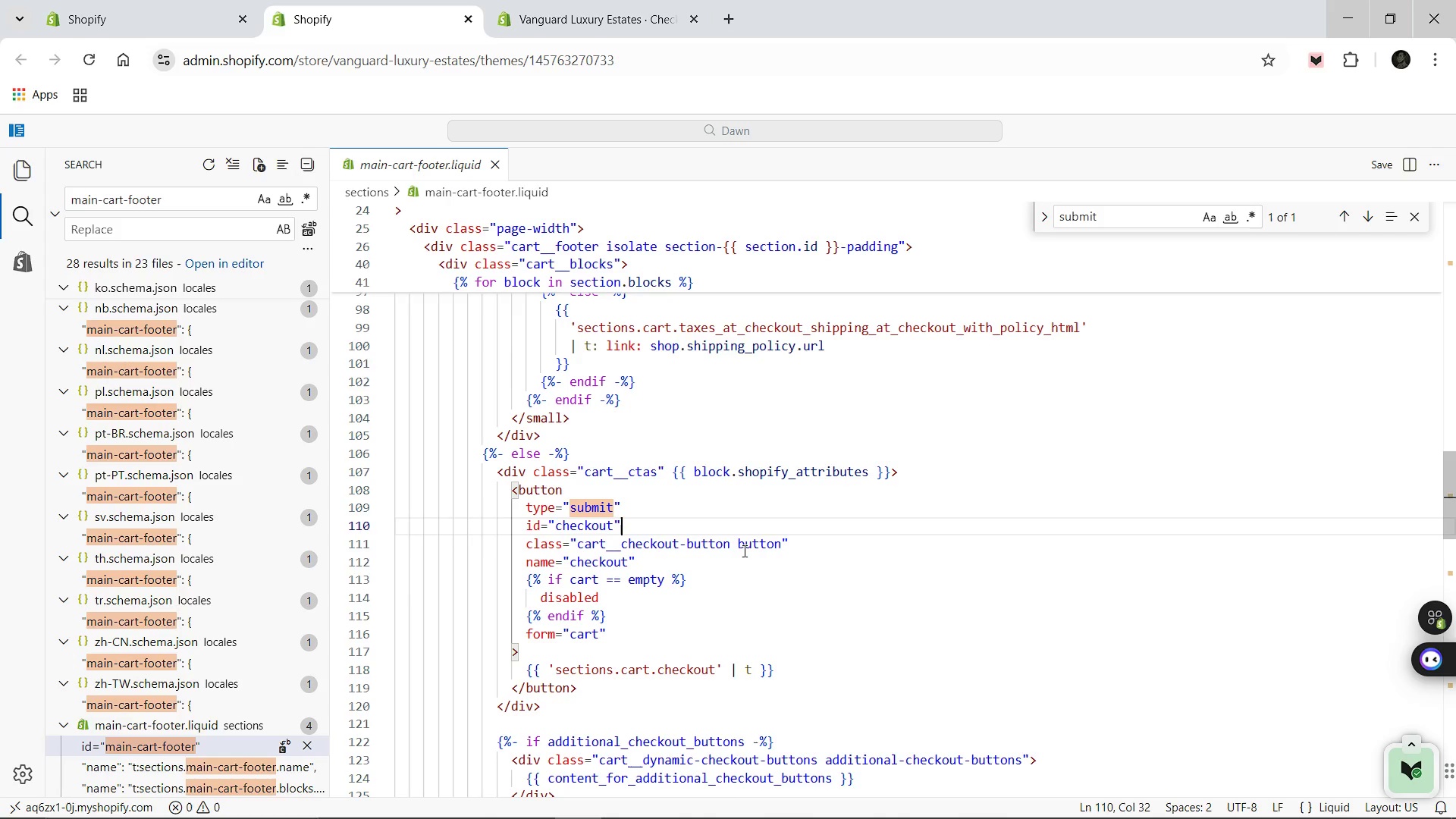 
left_click([623, 500])
 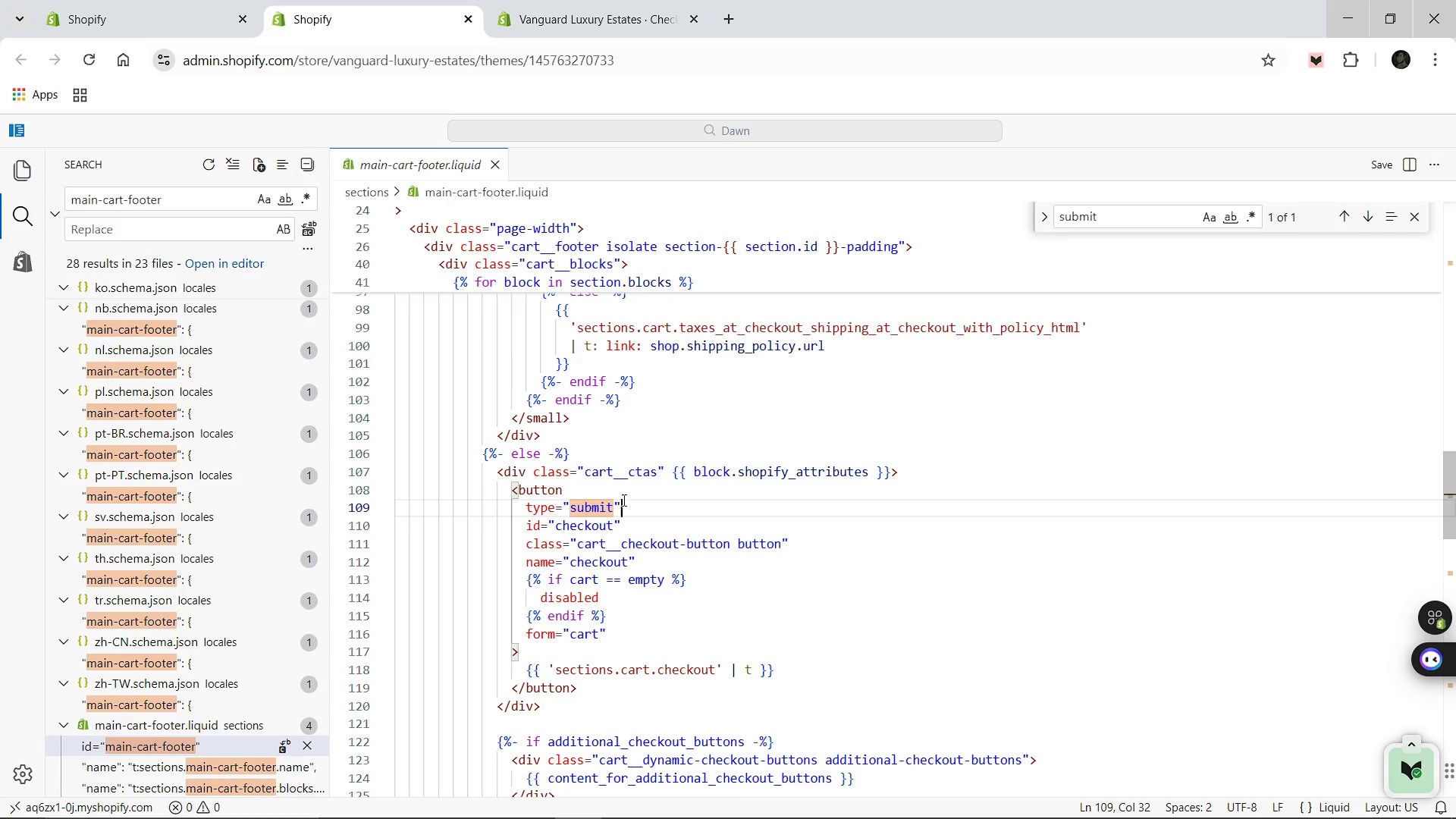 
wait(42.2)
 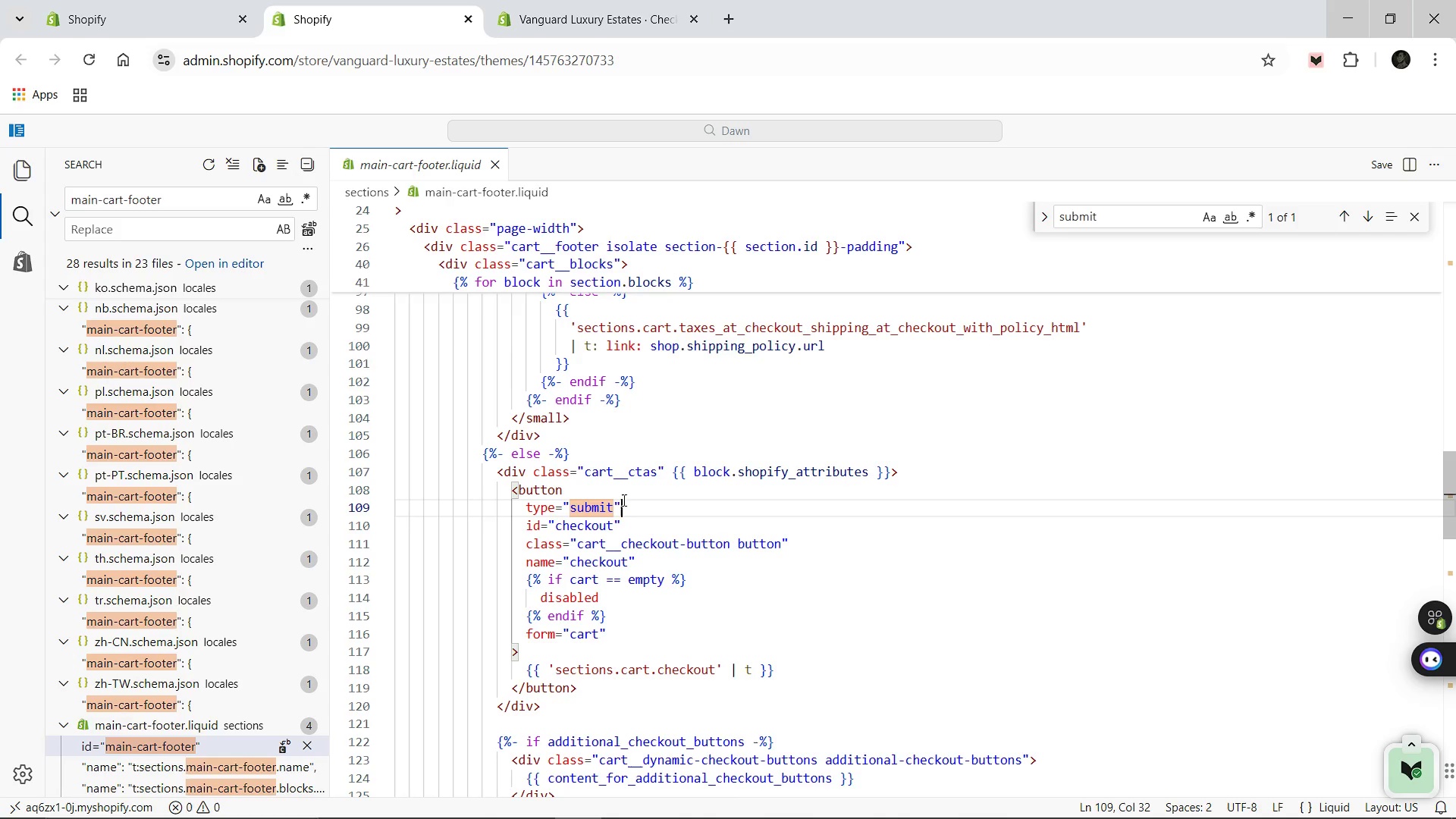 
key(Enter)
 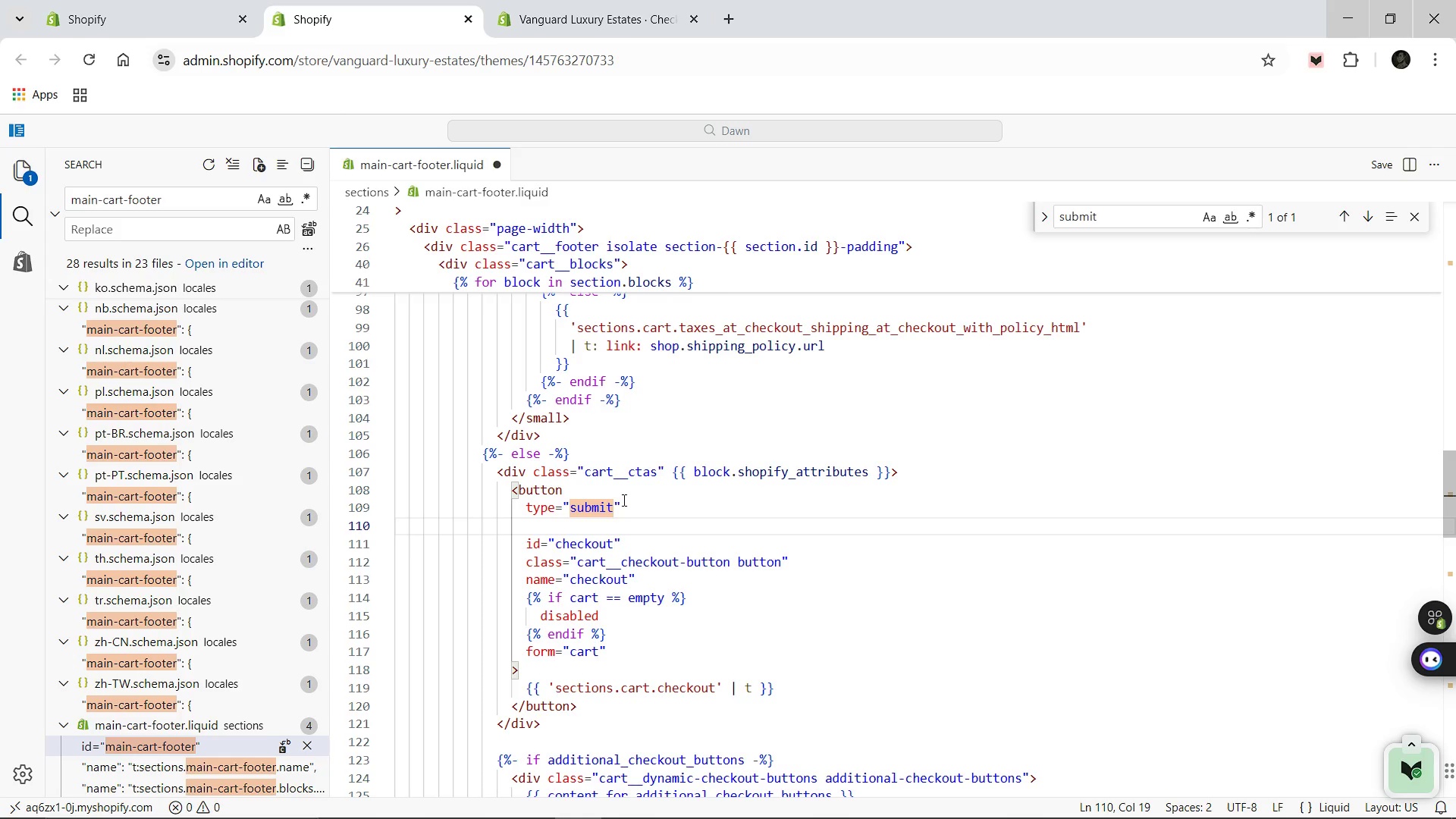 
wait(13.77)
 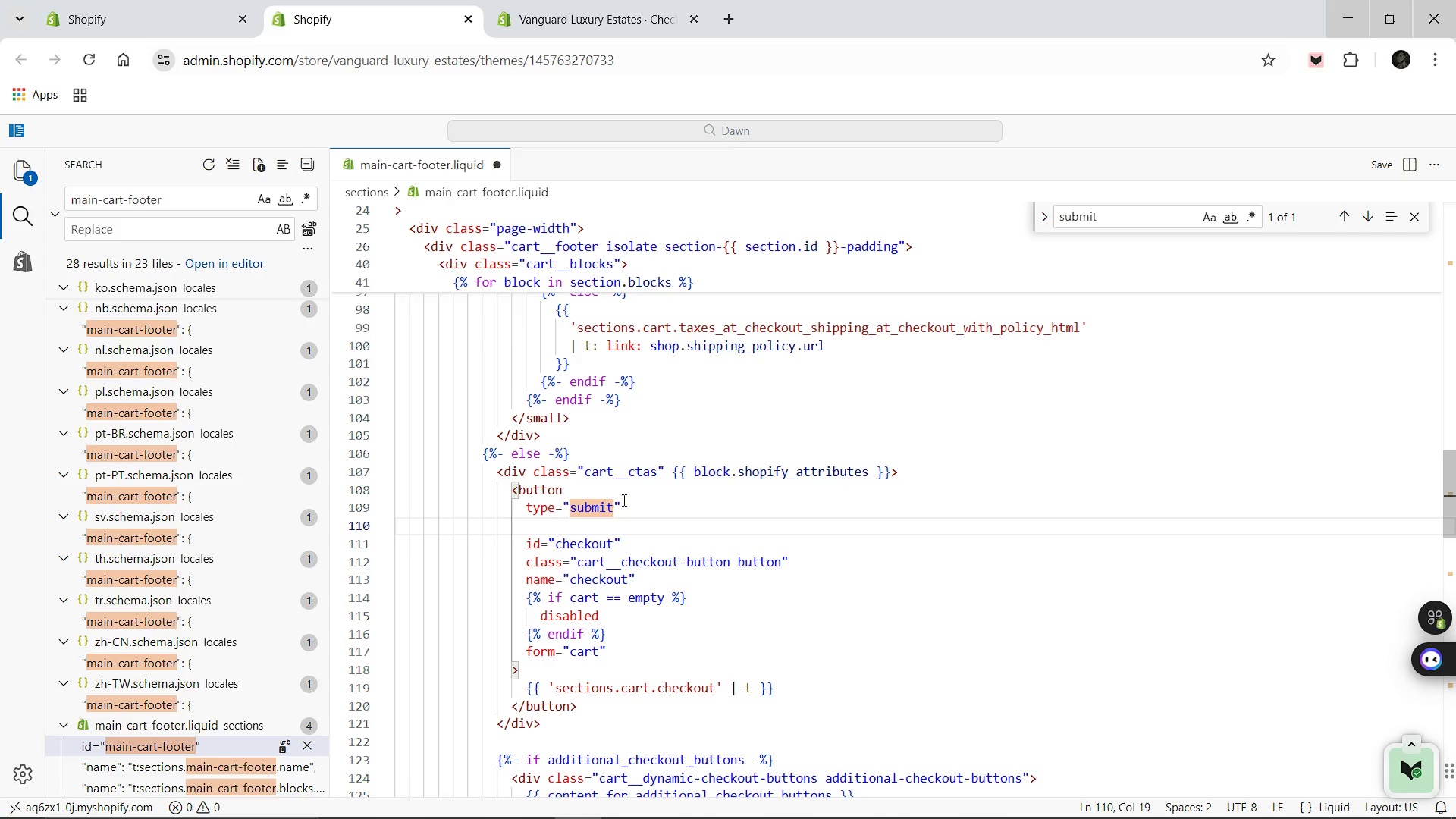 
type(<DIv style-)
key(Backspace)
type(=)
 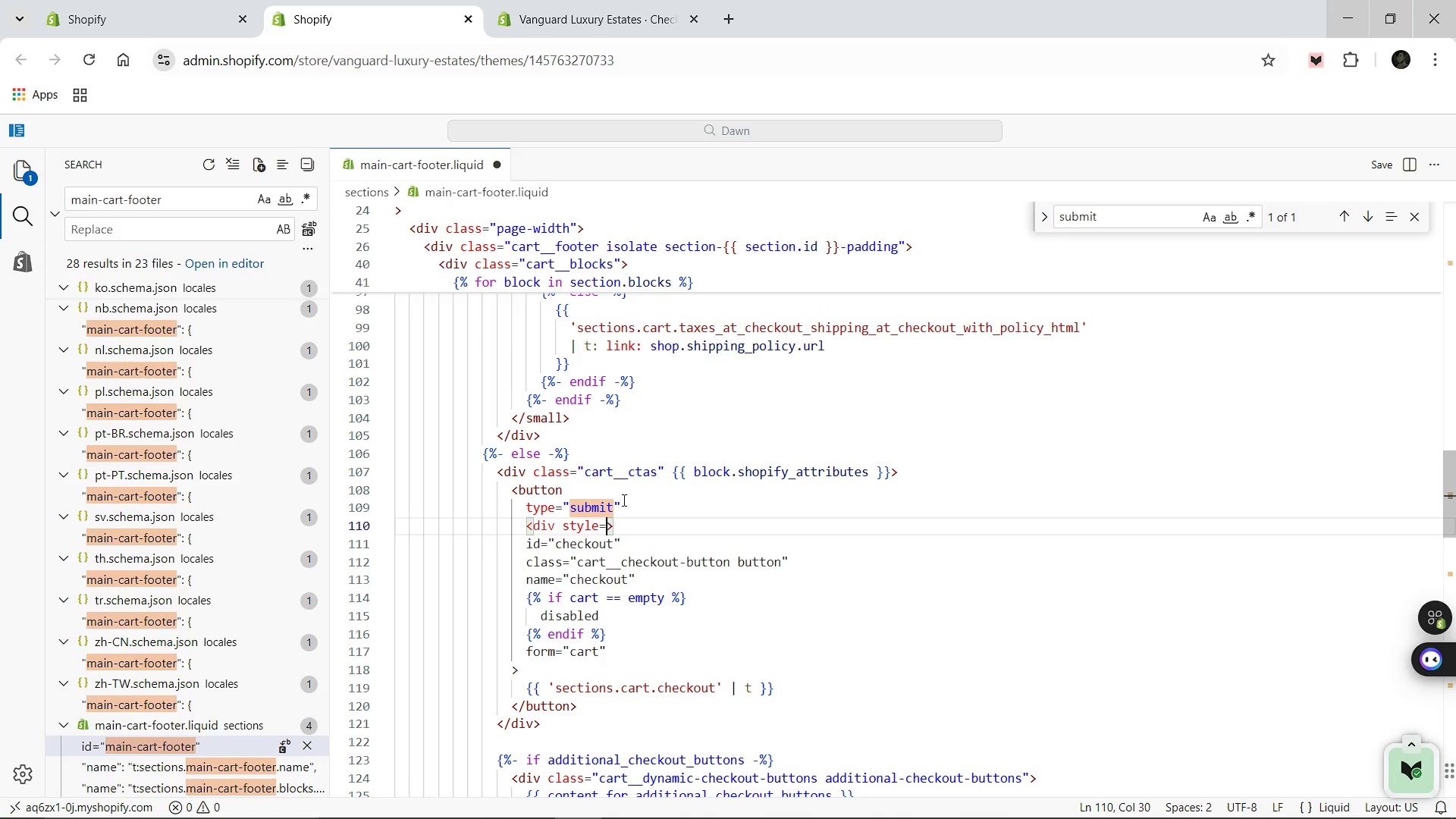 
type("m)
key(Backspace)
type(margin: 20px 0; border: 1px solid)
 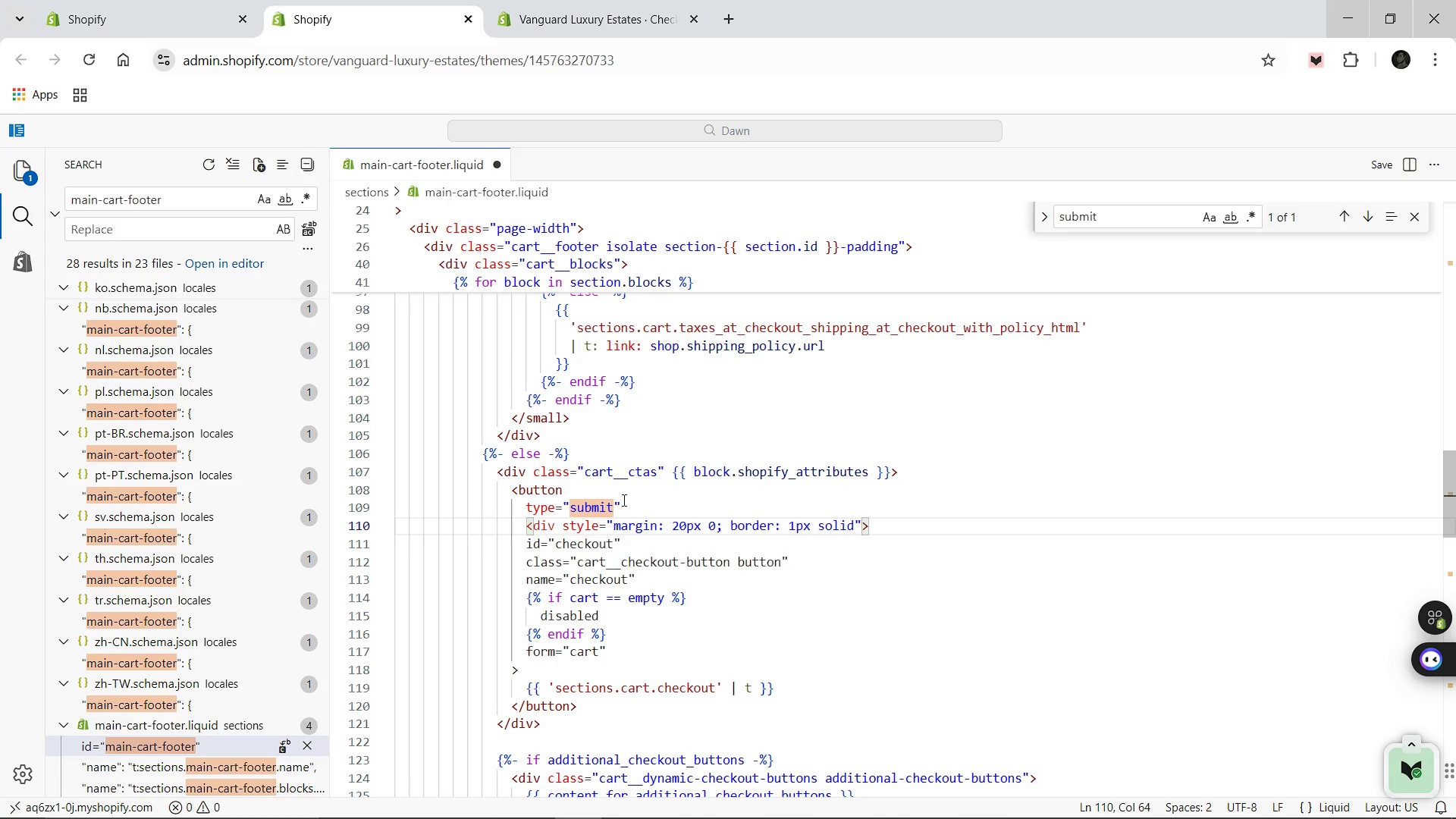 
type( #e5e5e5; paddin: 15px; backround)
 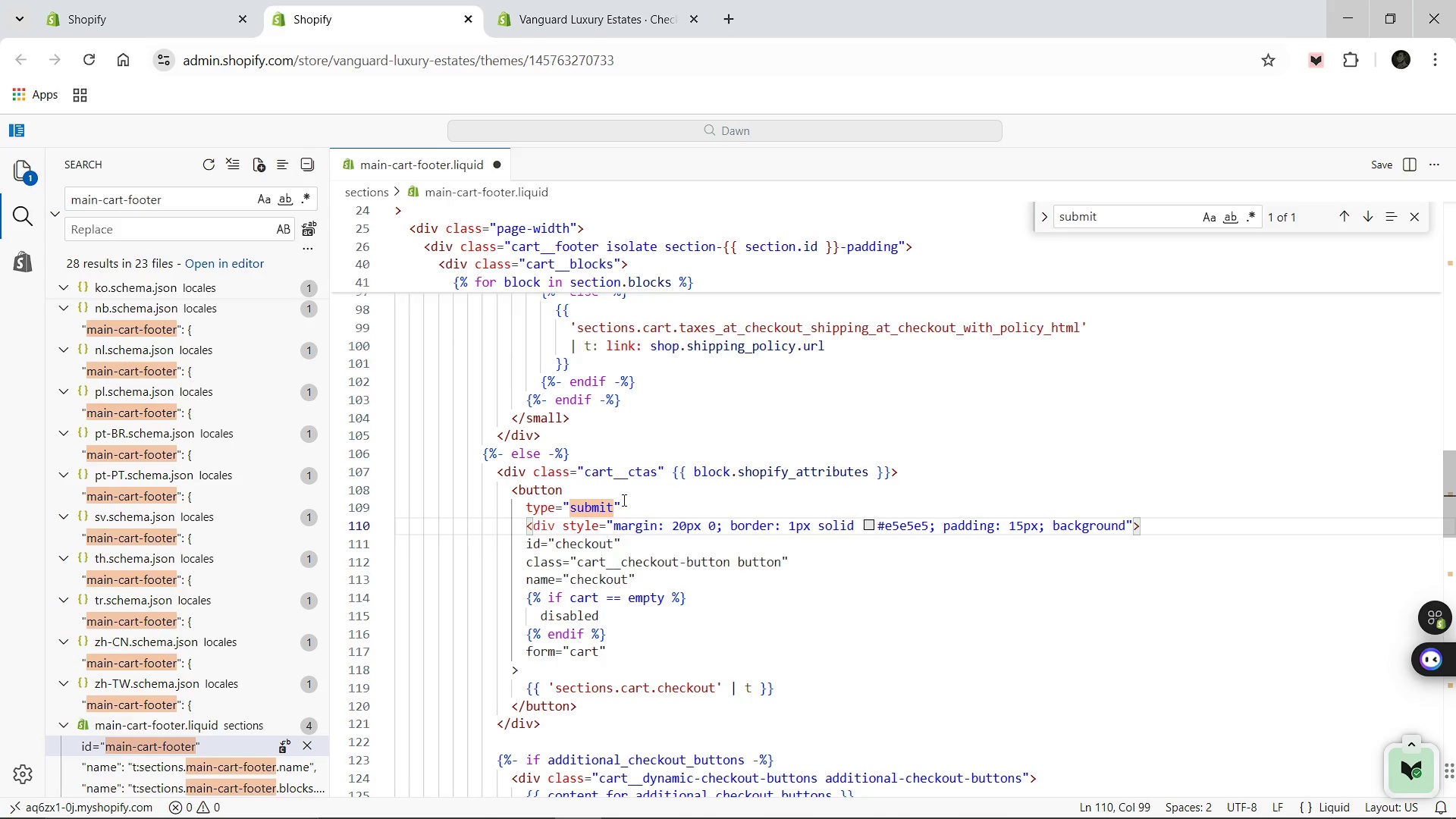 
 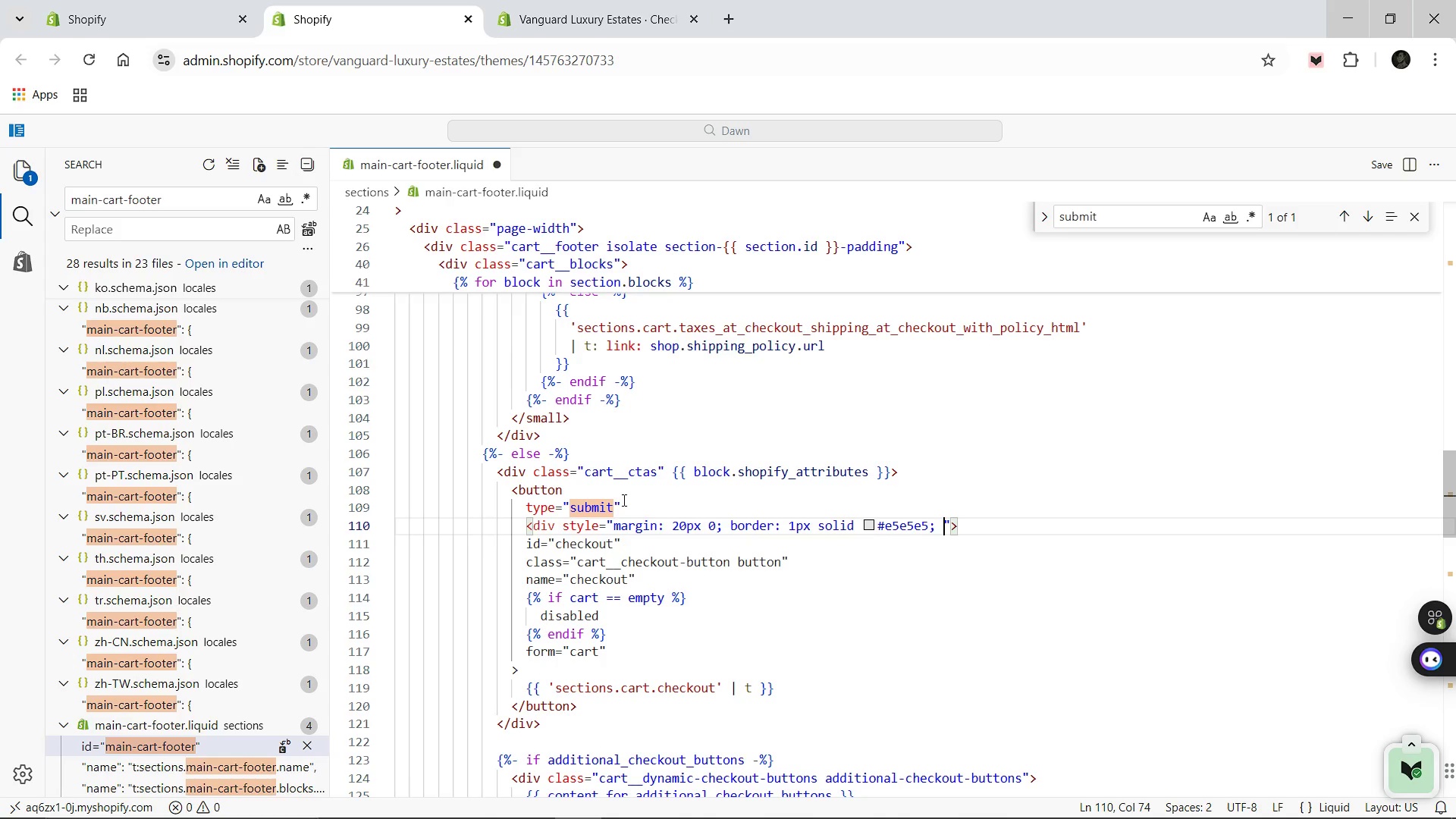 
hold_key(key=G, duration=10.72)
 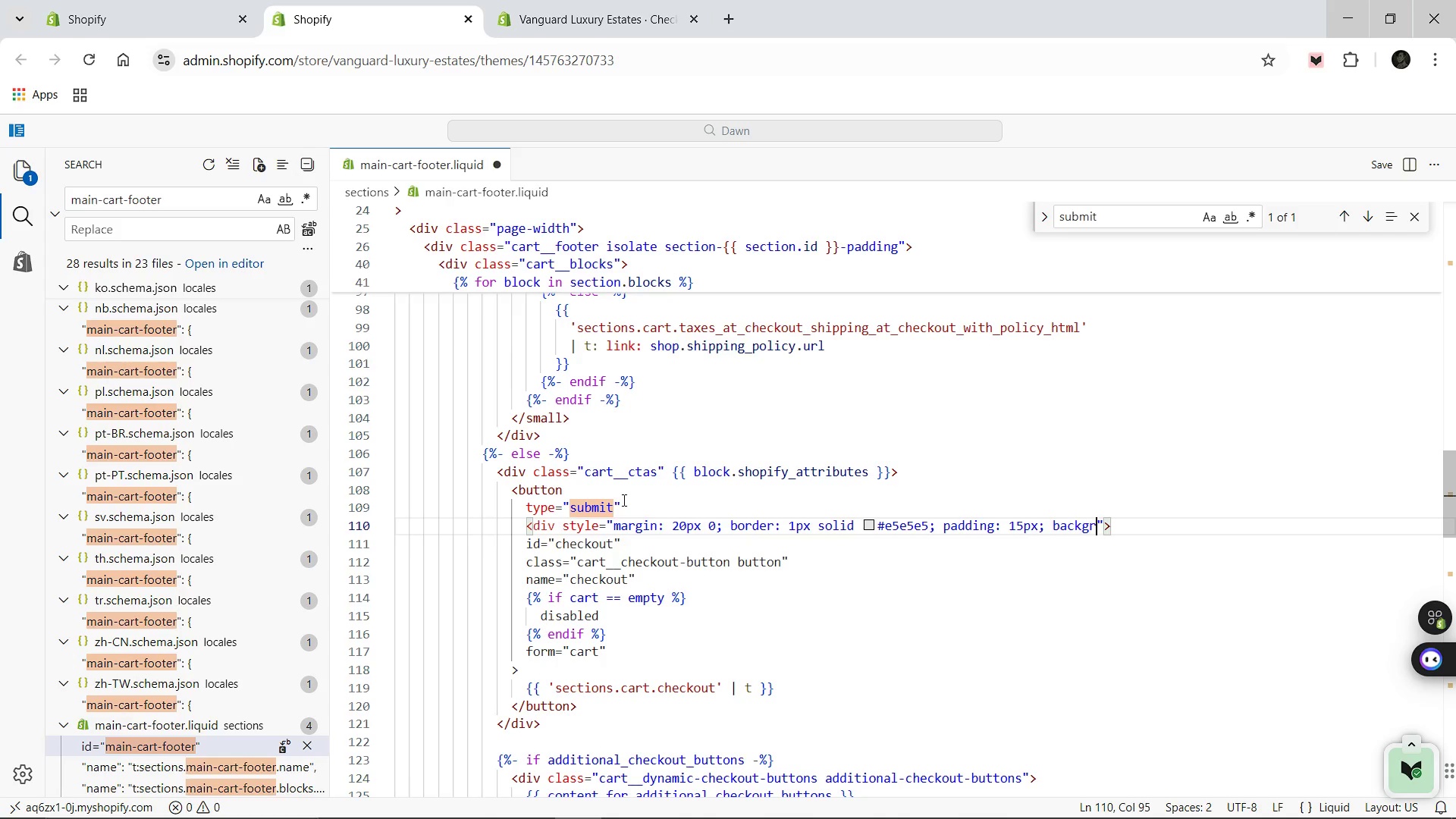 
key(Shift+Semicolon)
 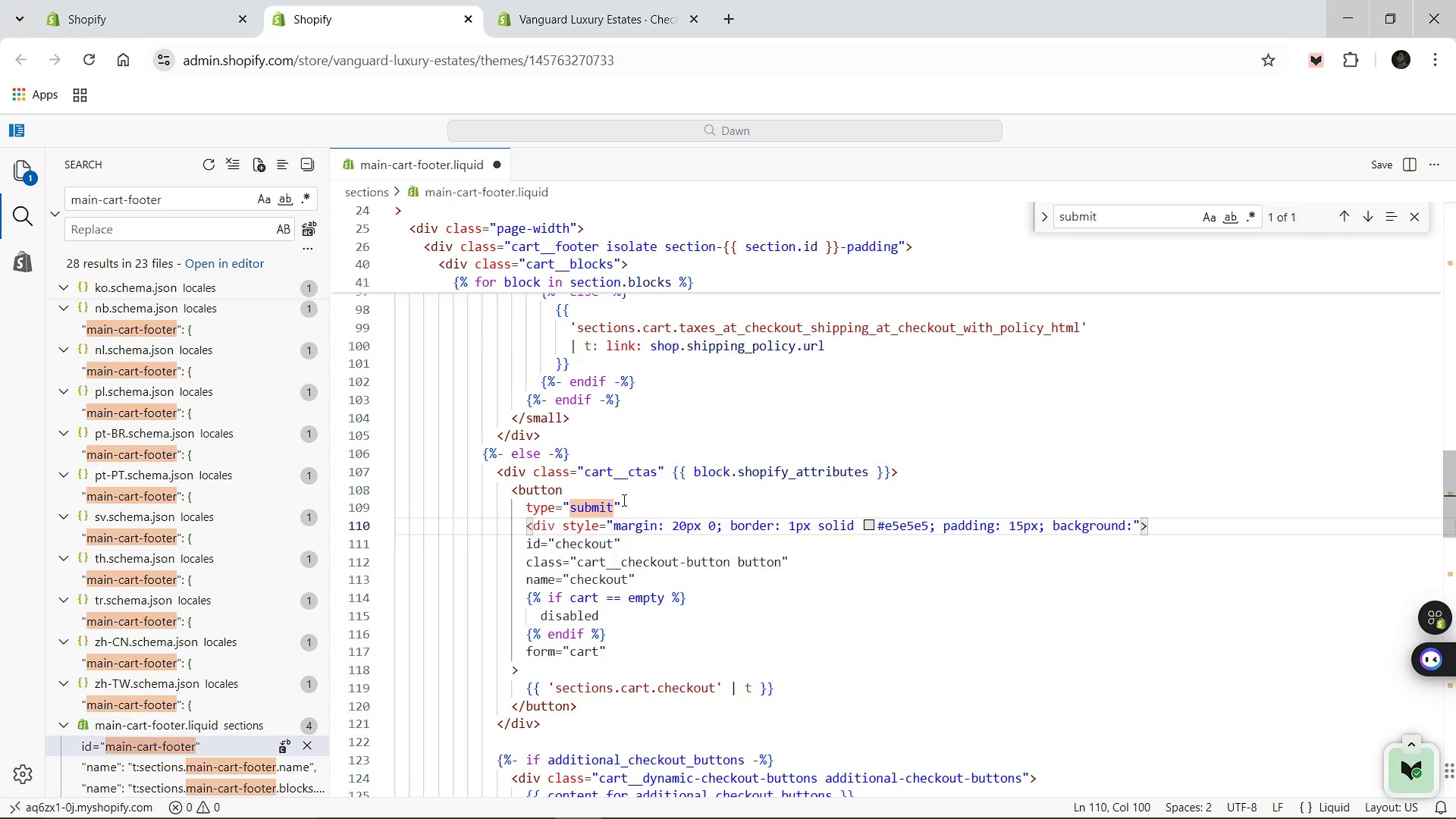 
key(Space)
 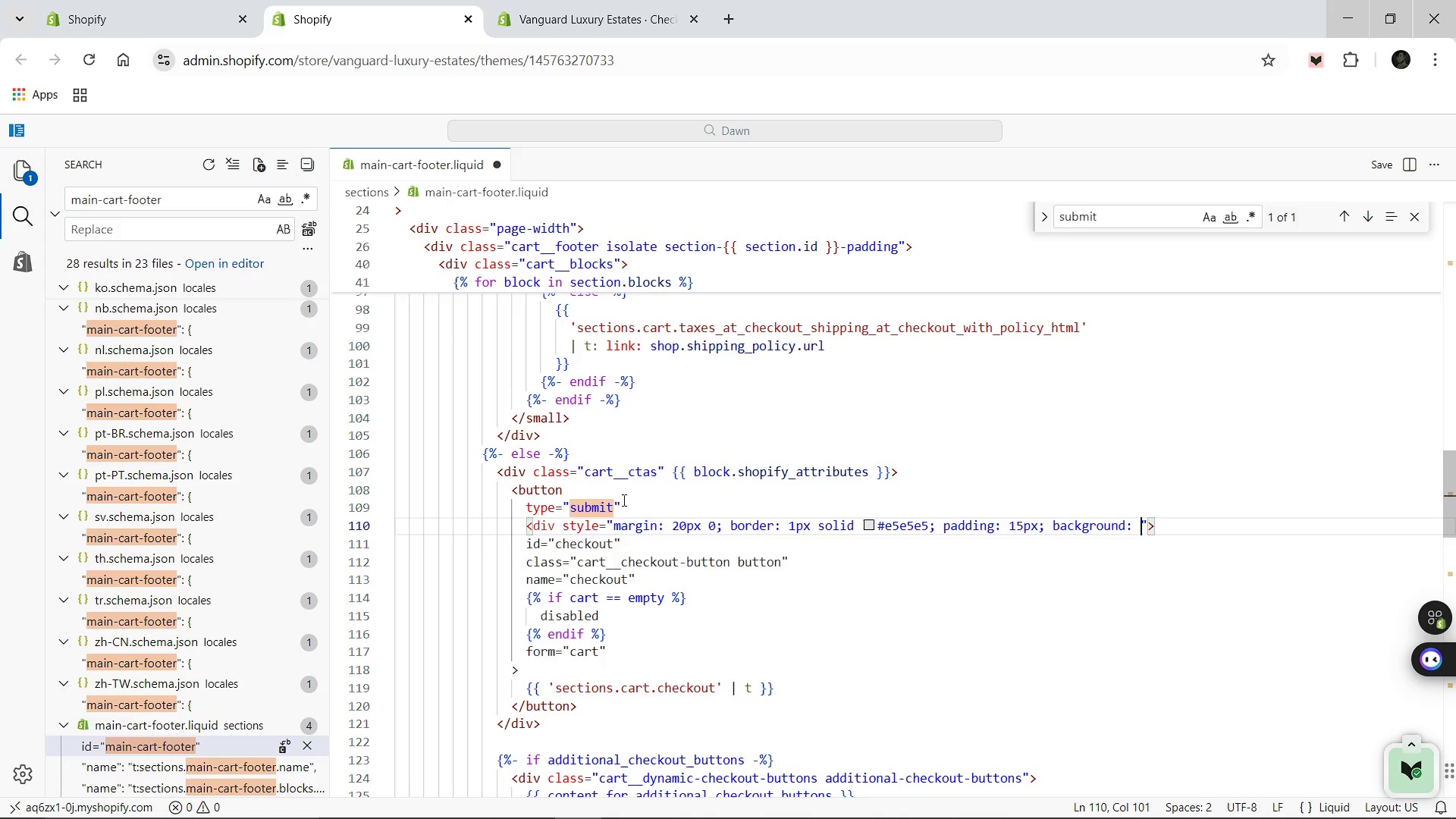 
key(Shift+3)
 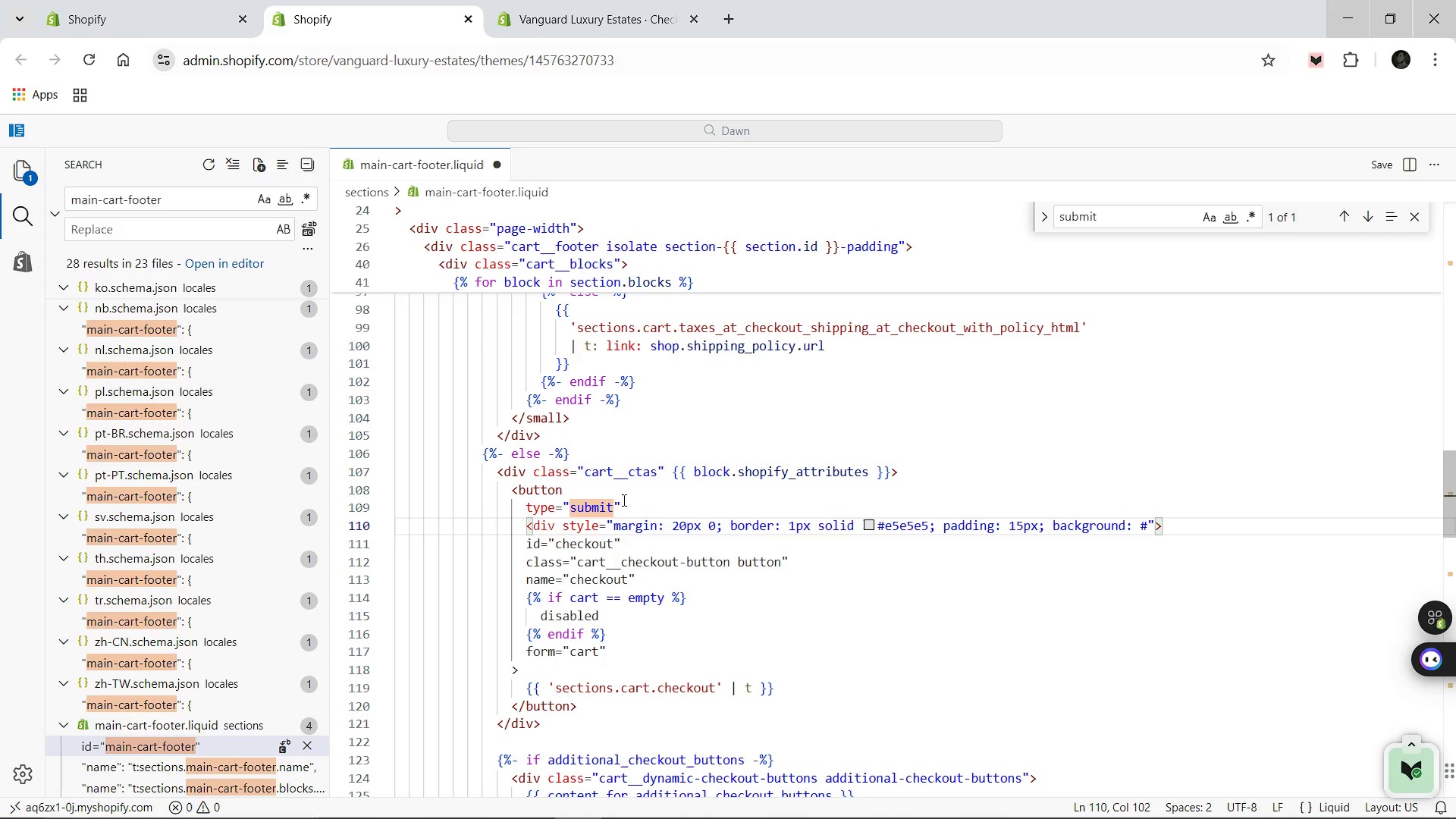 
wait(7.22)
 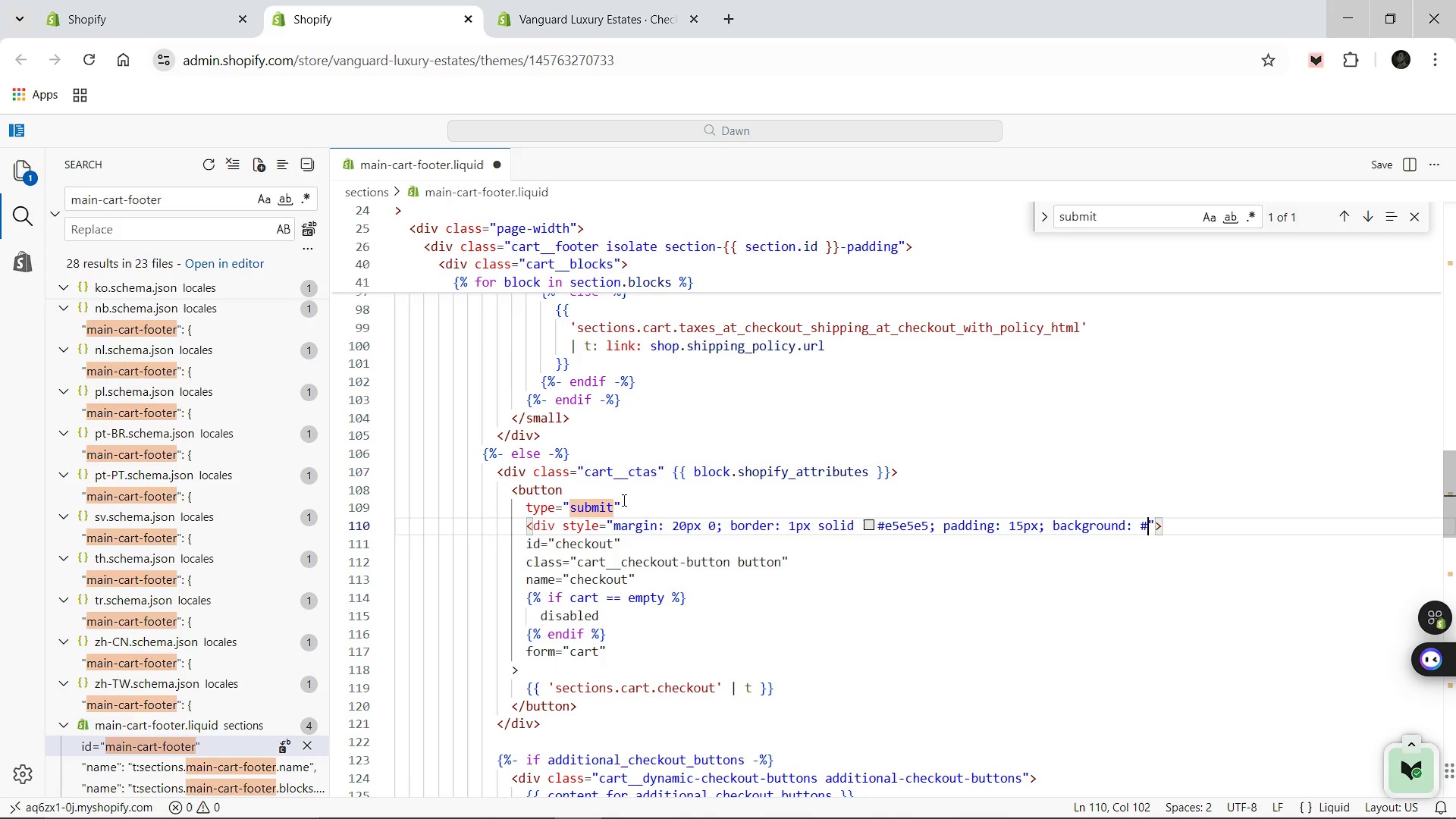 
type(f9f9f9)
 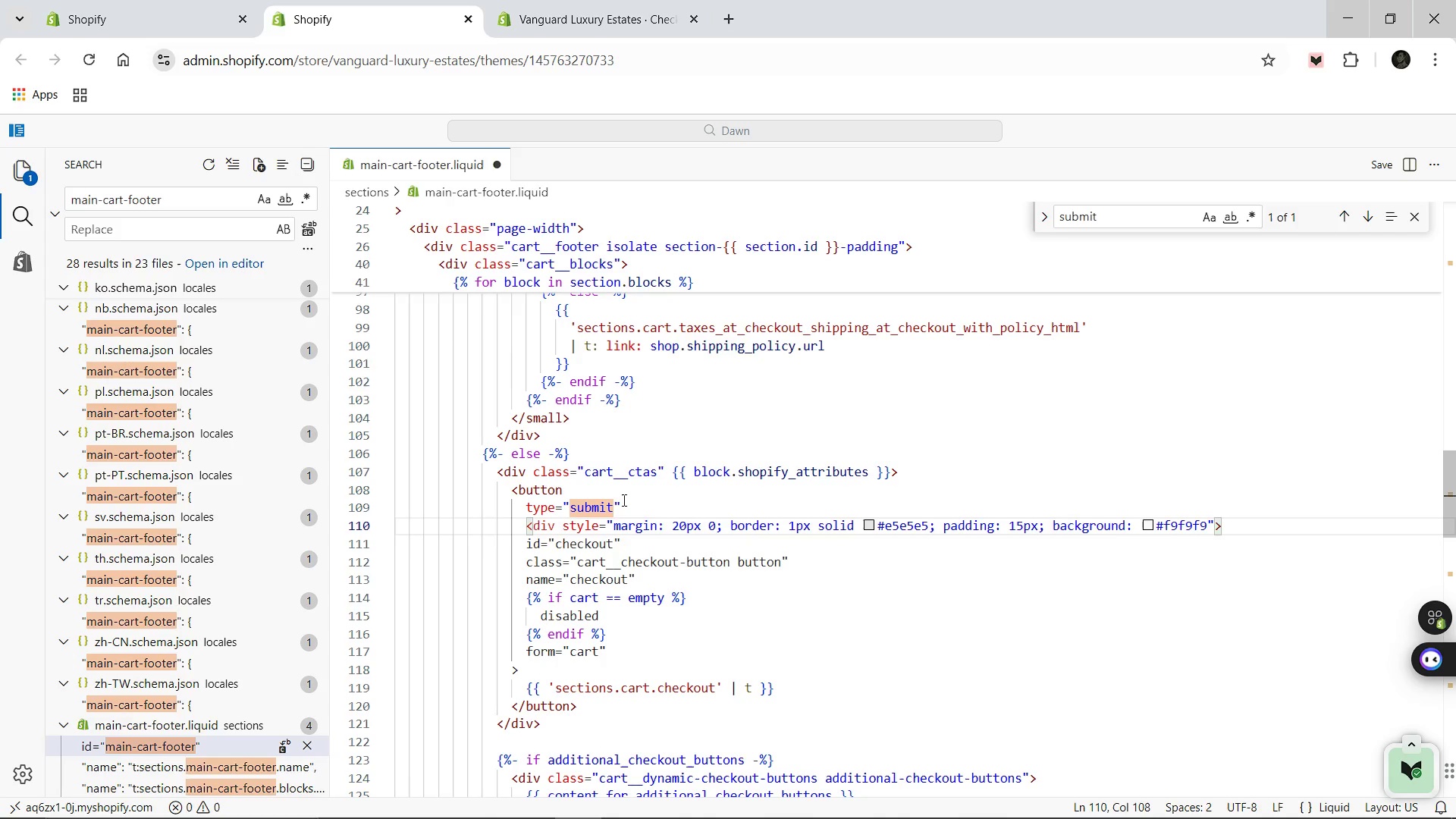 
key(Semicolon)
 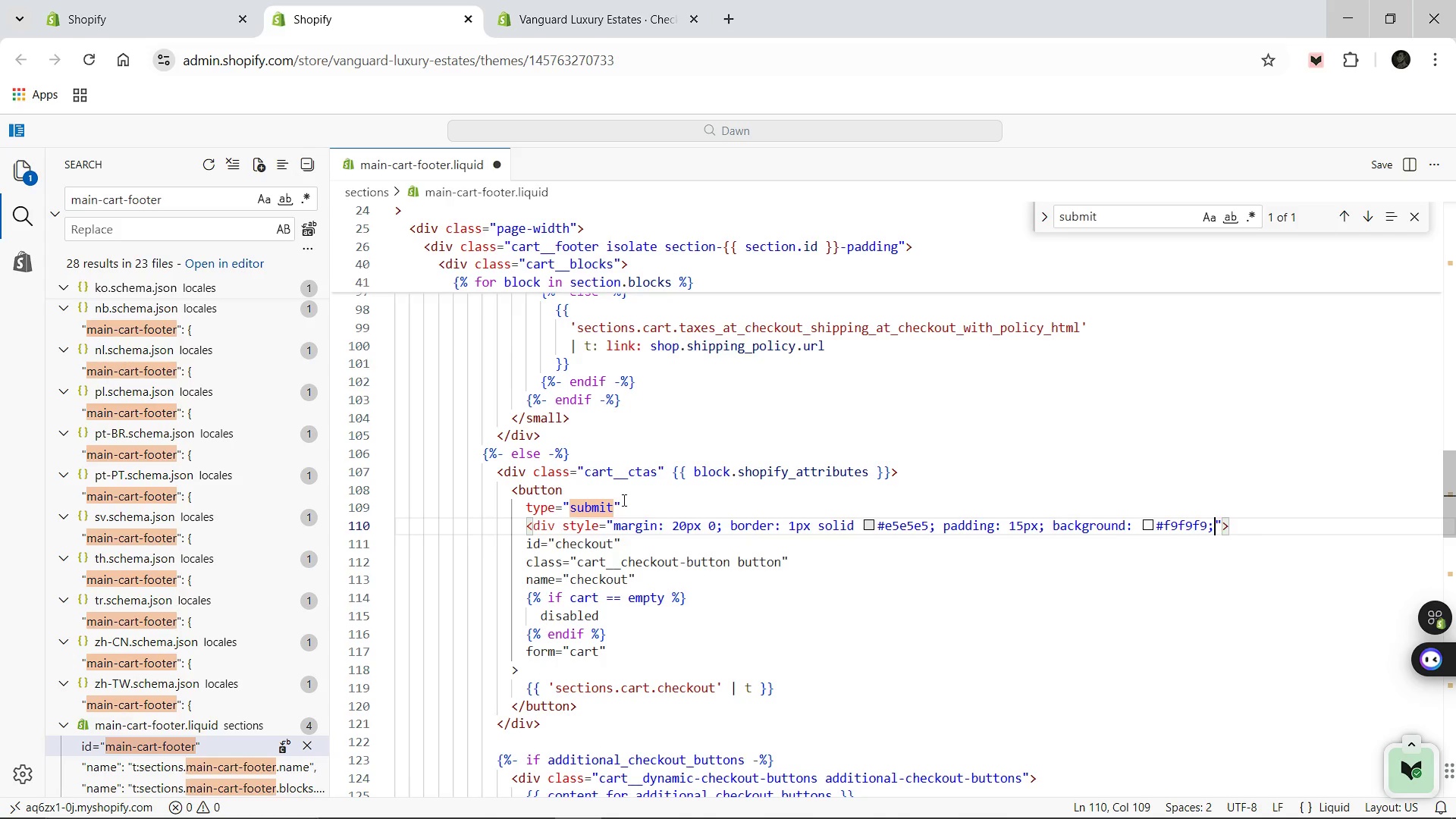 
key(ArrowRight)
 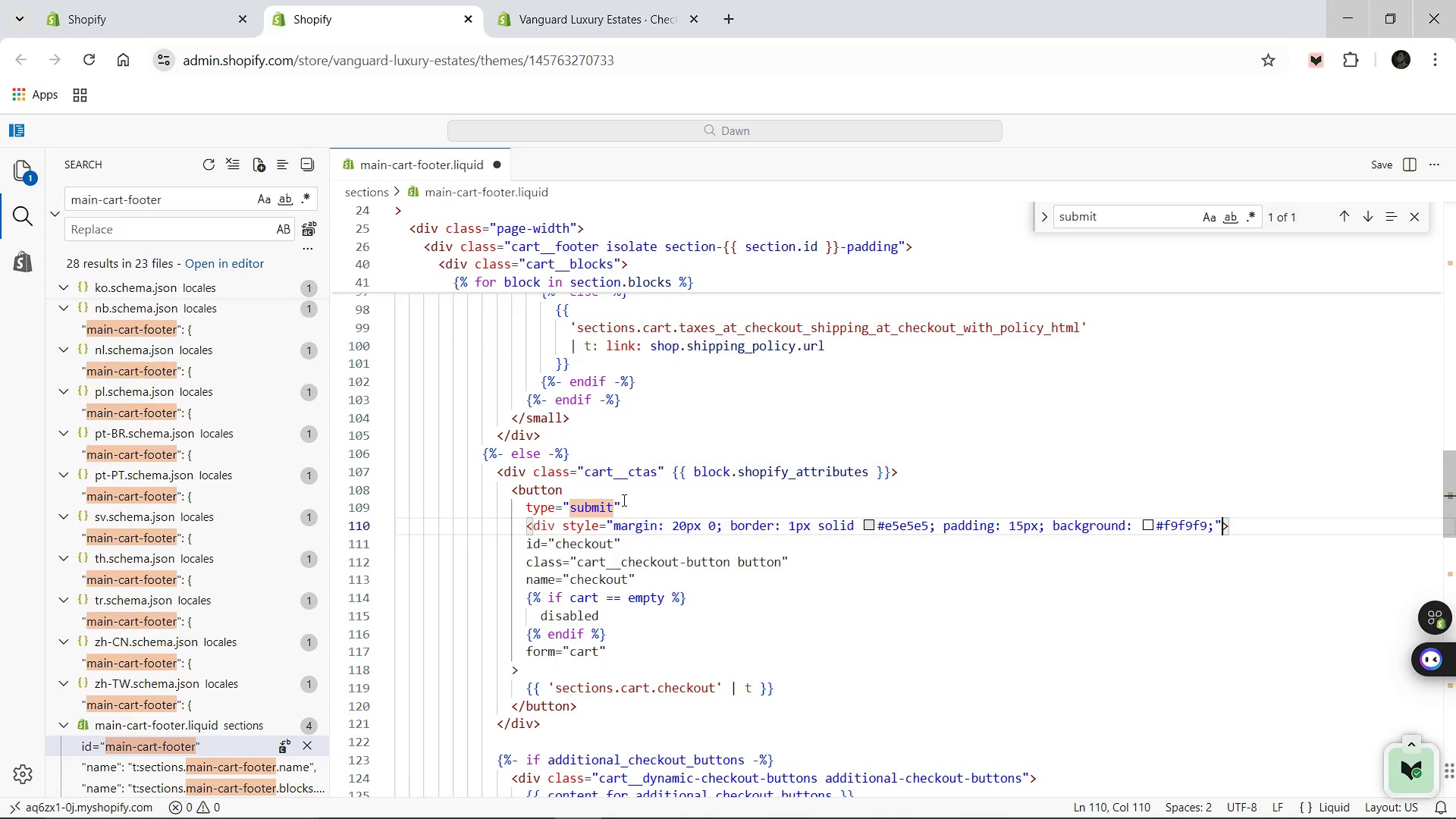 
key(ArrowRight)
 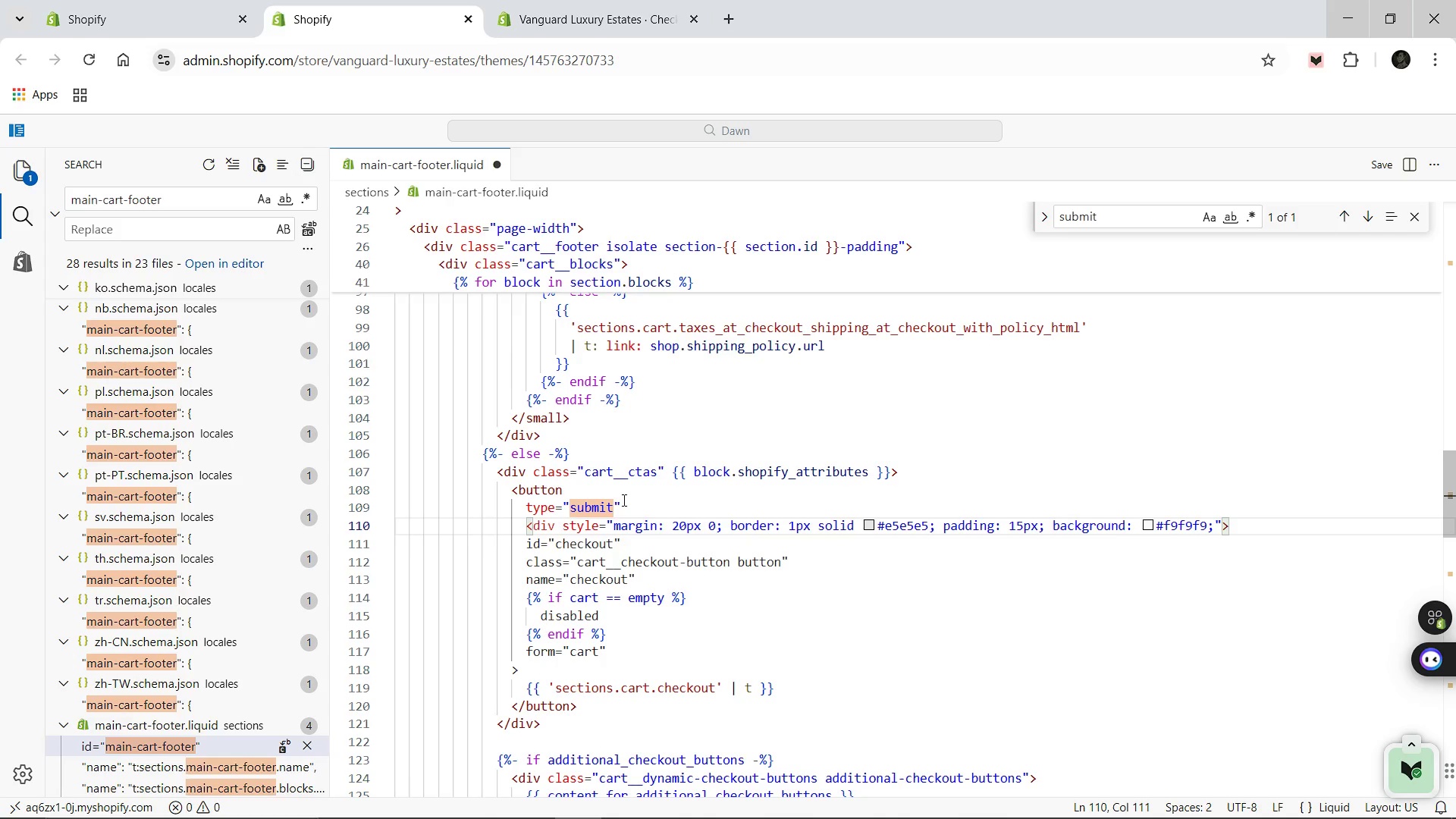 
key(Enter)
 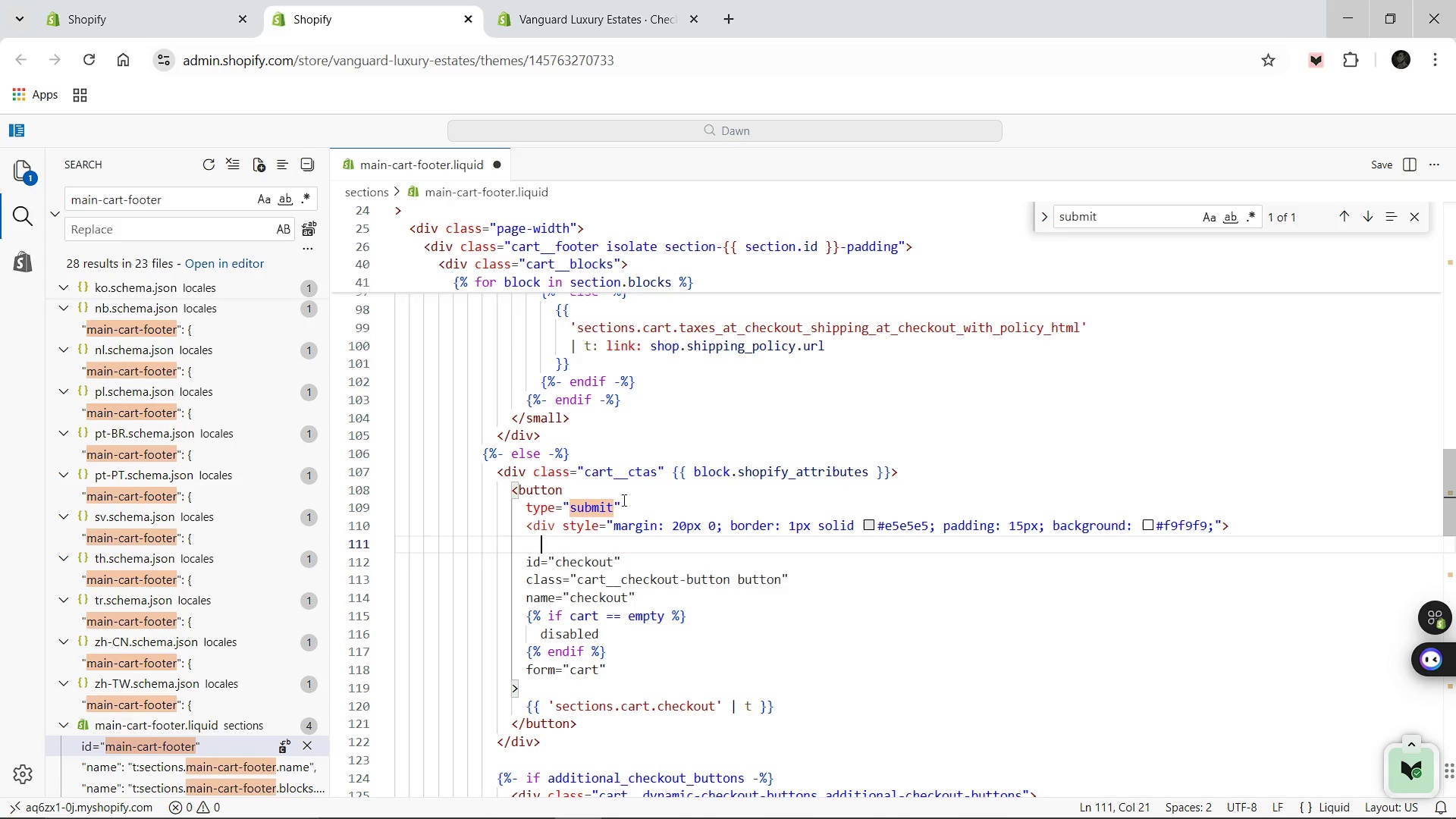 
type(<div style= )
key(Backspace)
key(Backspace)
key(Backspace)
key(Backspace)
key(Backspace)
key(Backspace)
key(Backspace)
key(Backspace)
key(Backspace)
key(Backspace)
key(Backspace)
key(Backspace)
key(Backspace)
key(Backspace)
 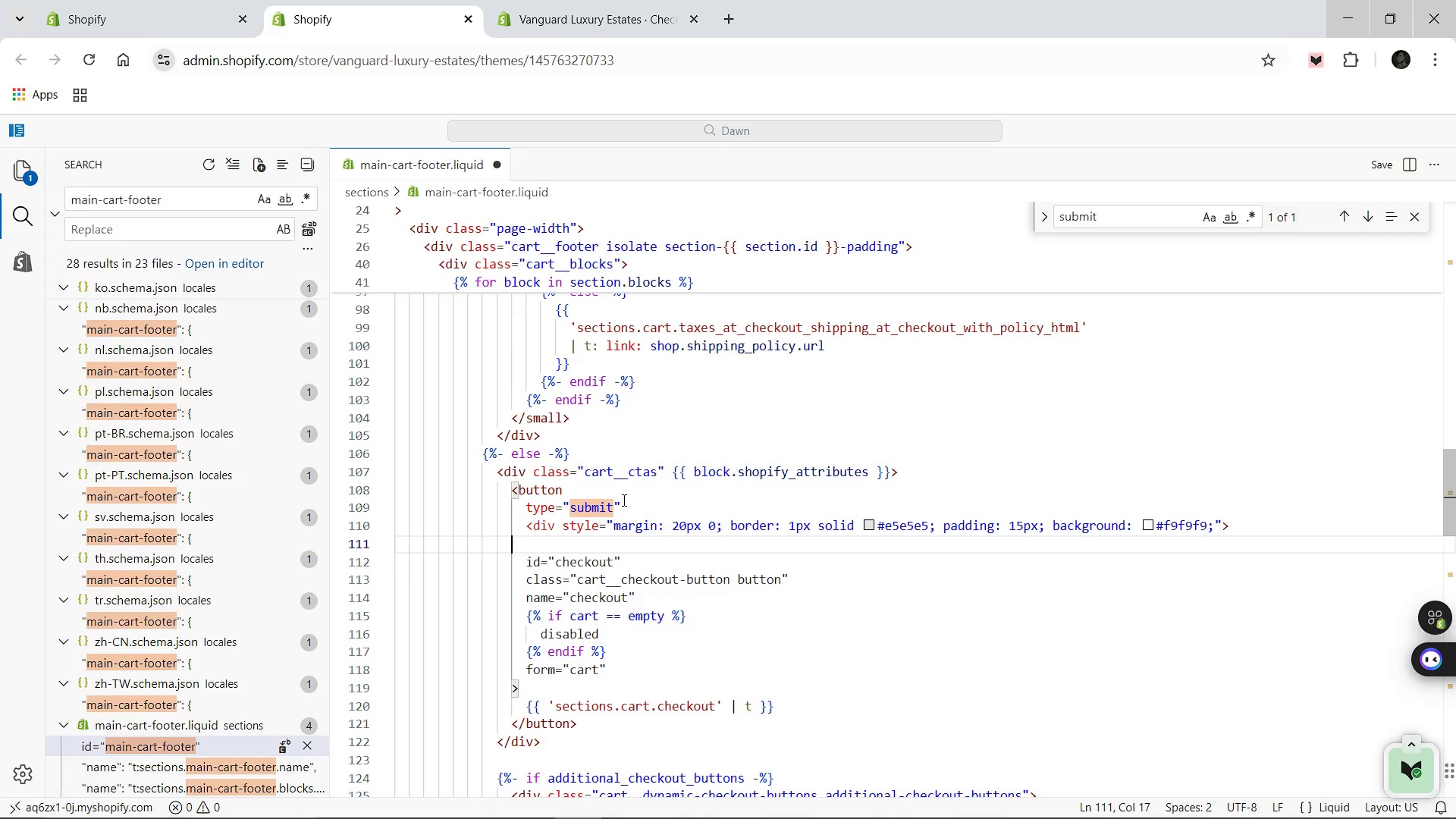 
key(ArrowRight)
 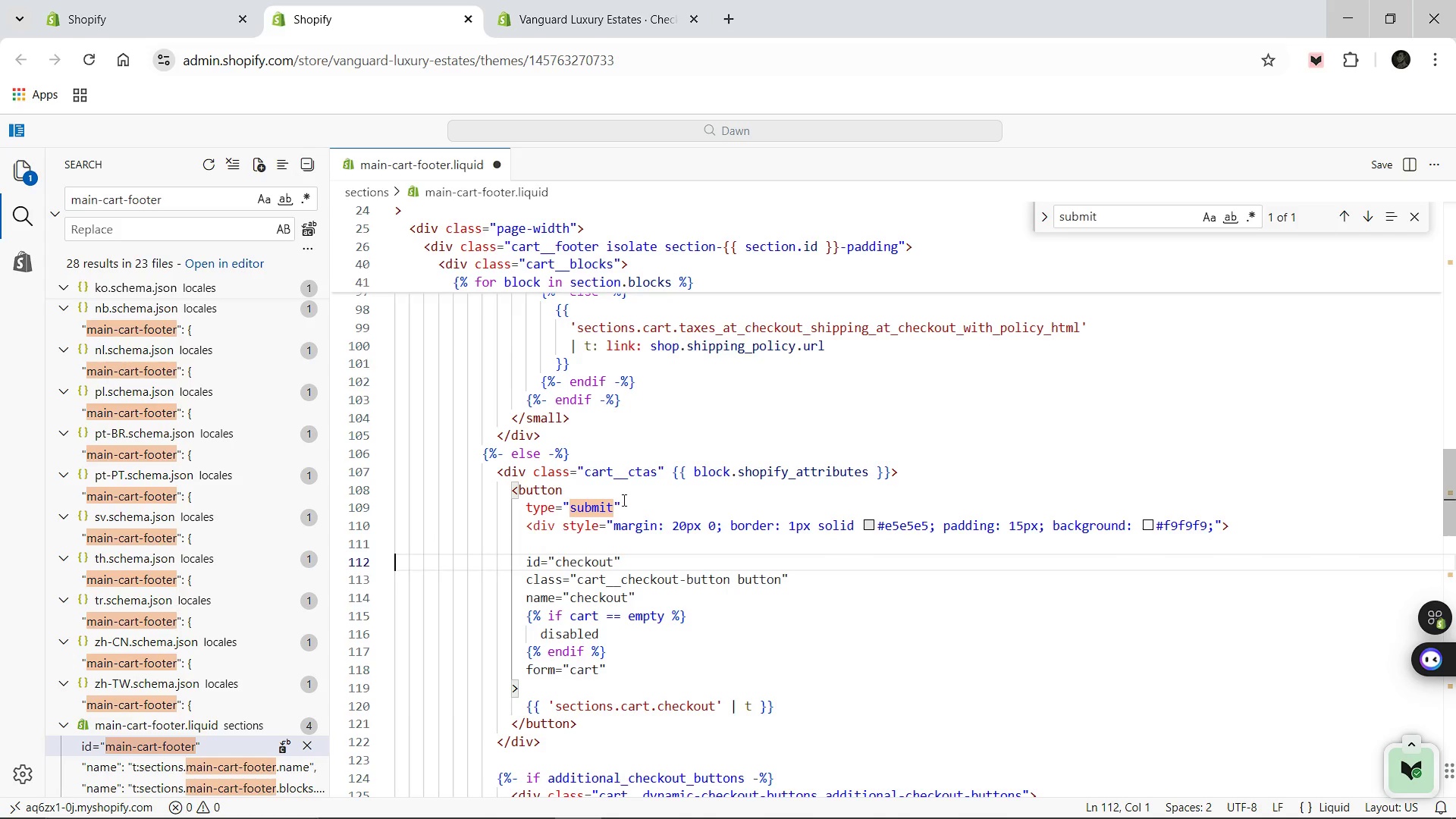 
key(ArrowRight)
 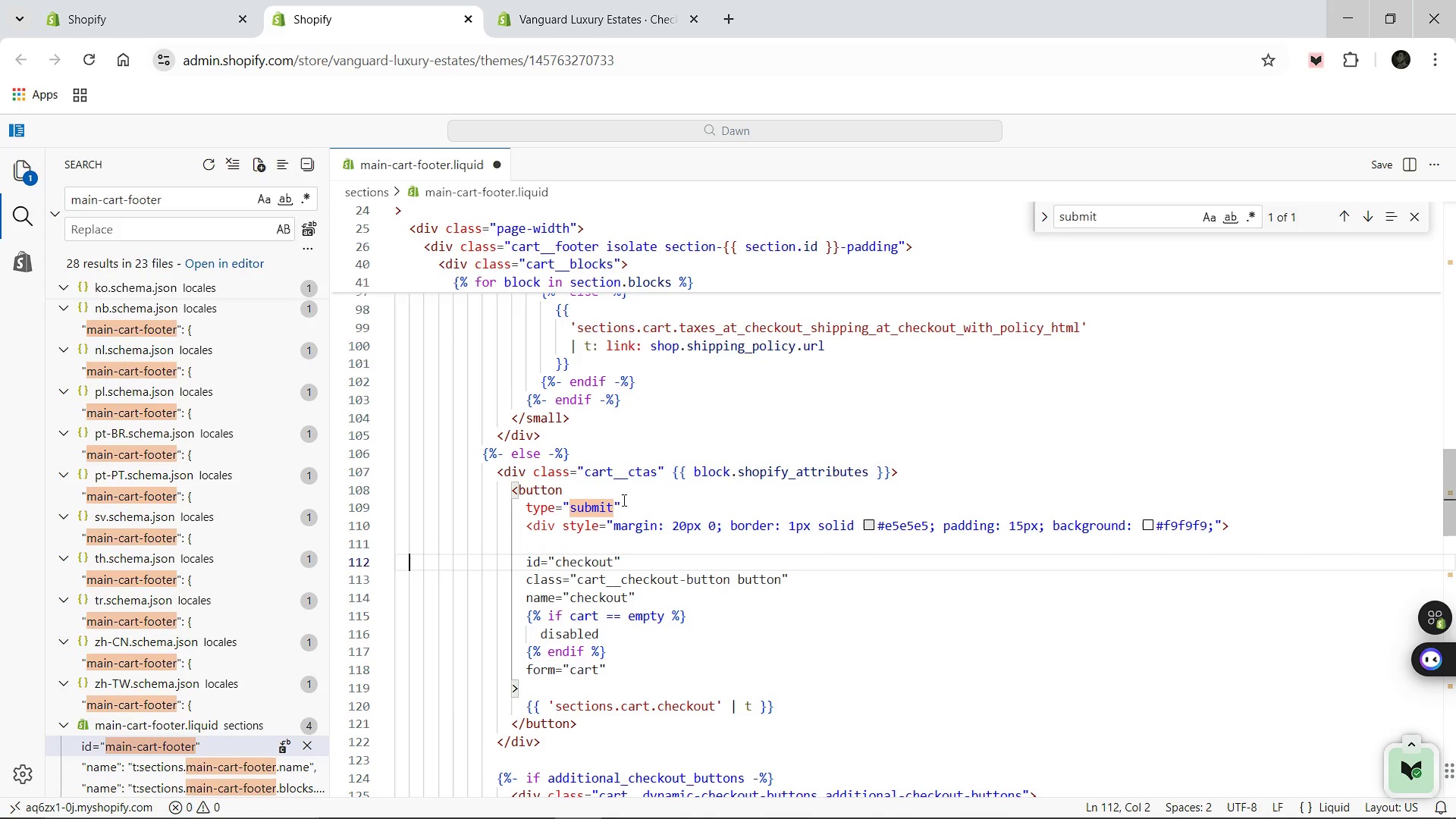 
key(ArrowRight)
 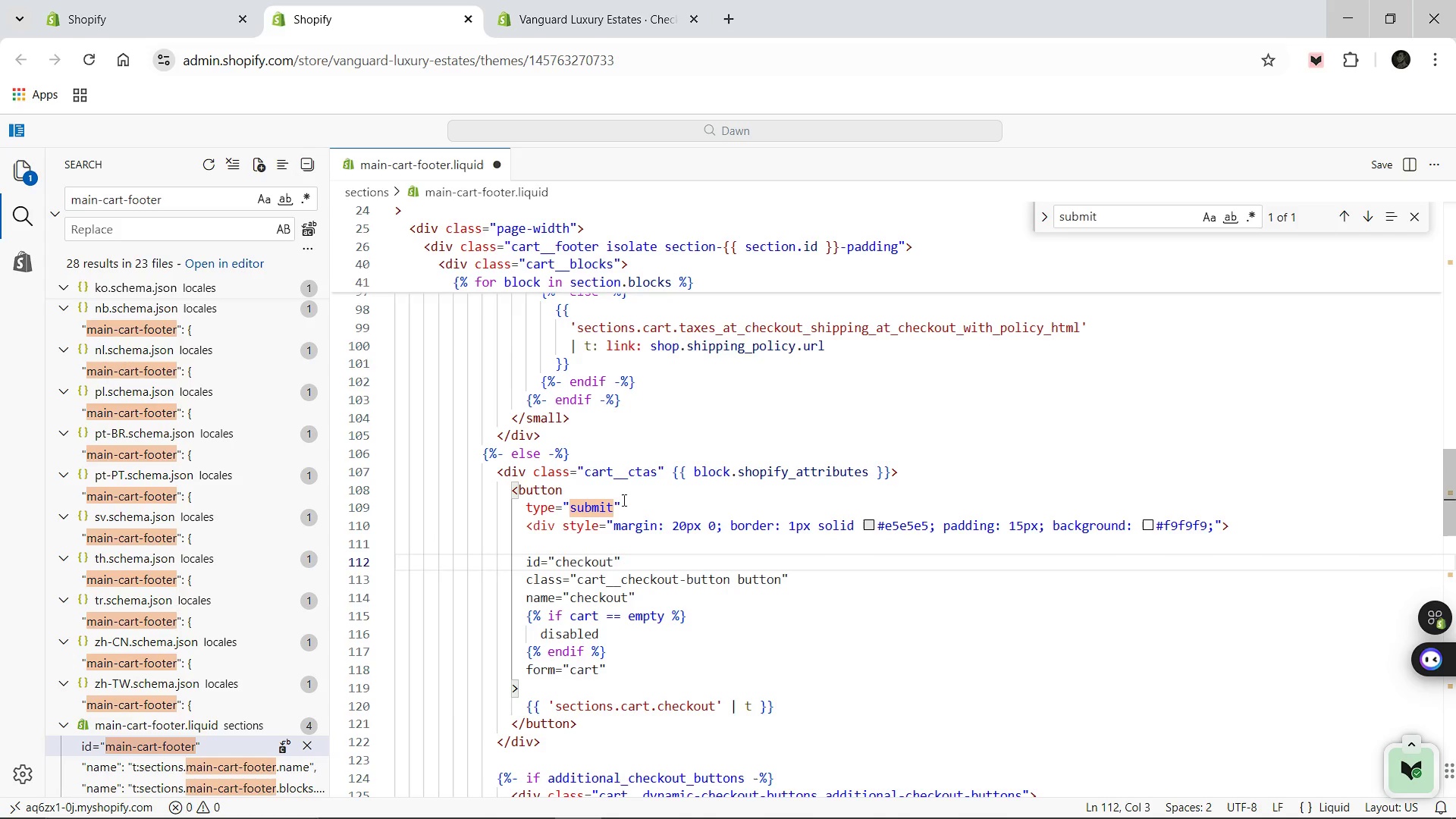 
key(Backspace)
 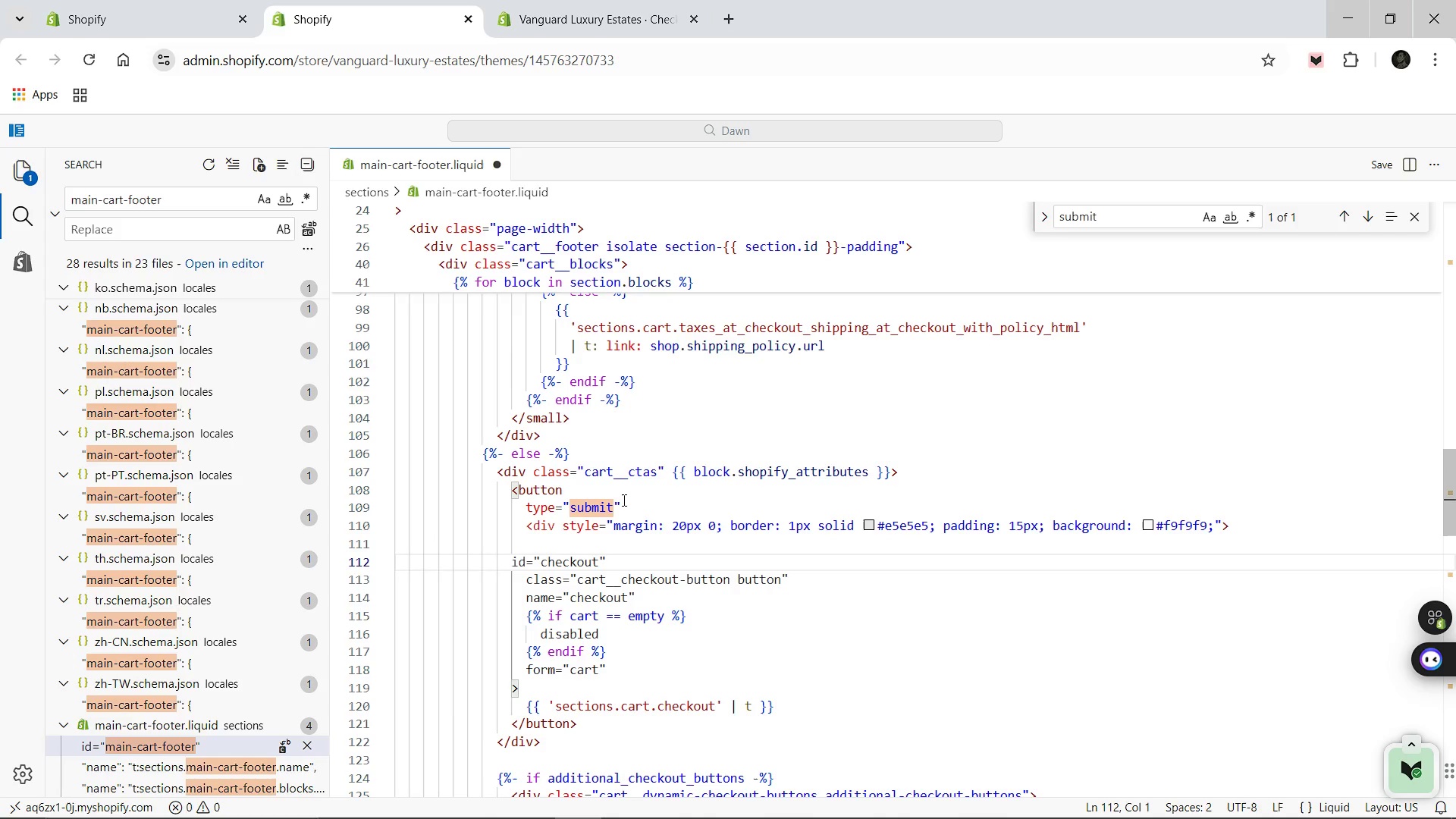 
key(Control+Z)
 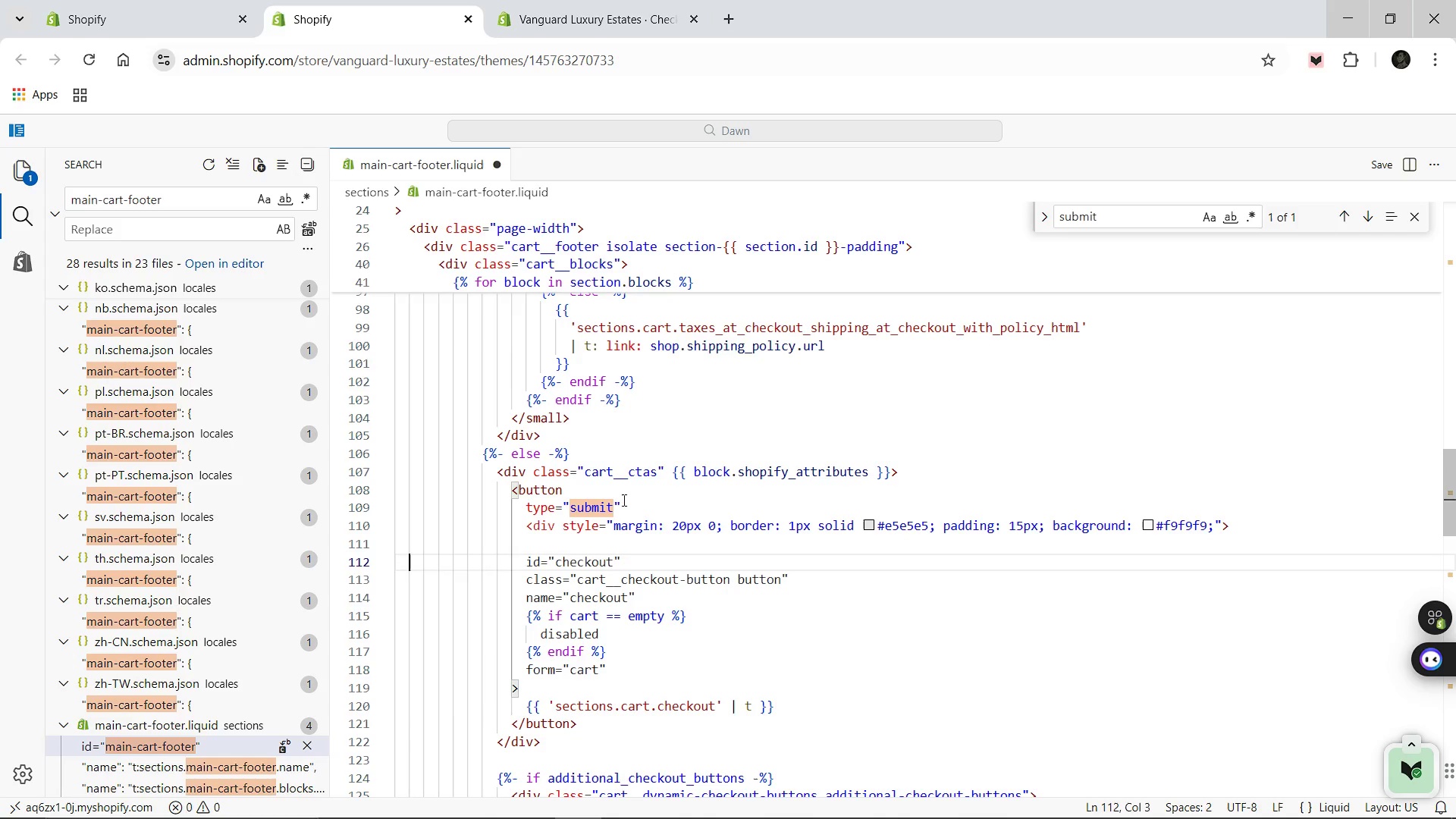 
key(Control+Z)
 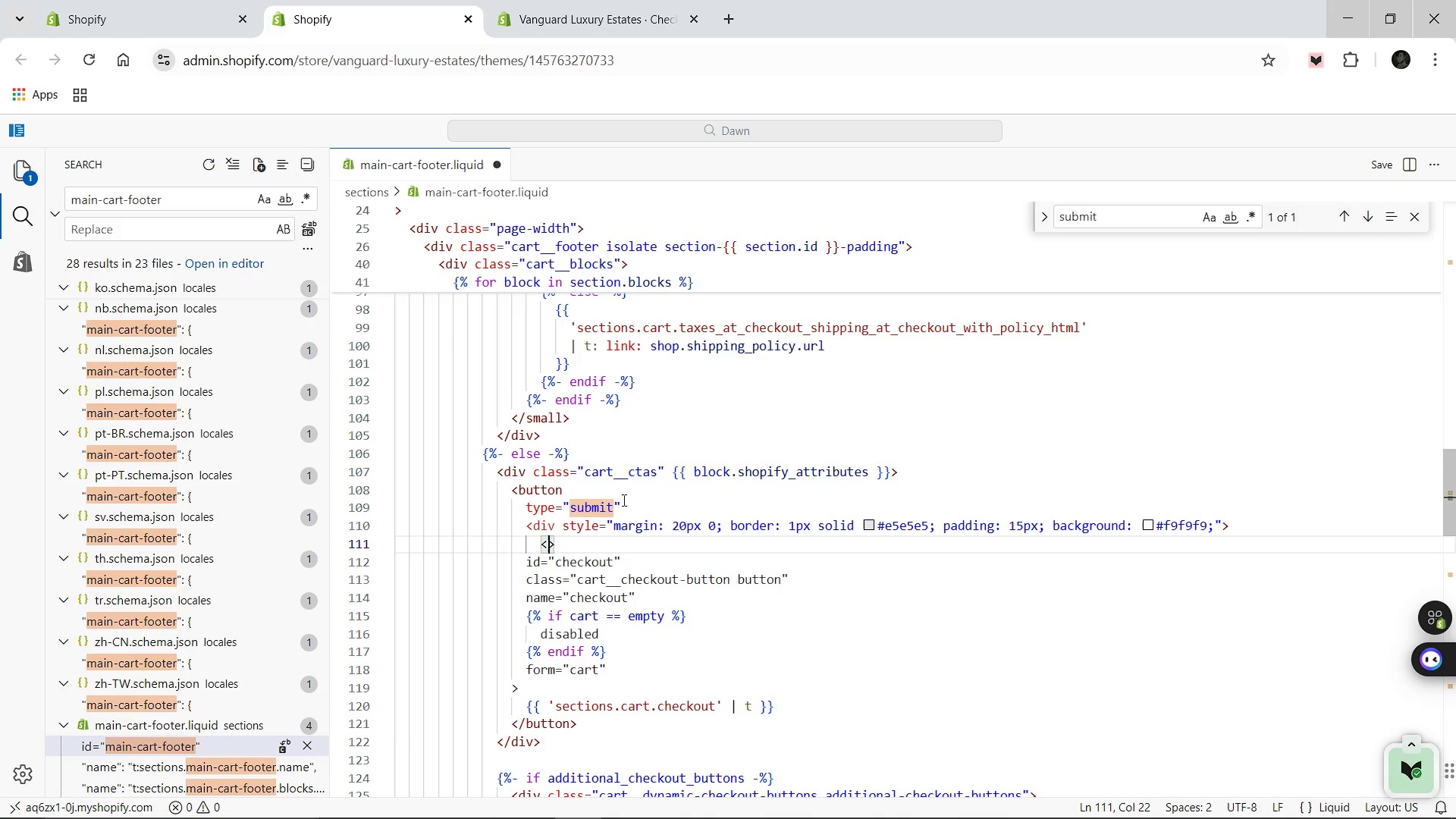 
key(Control+Z)
 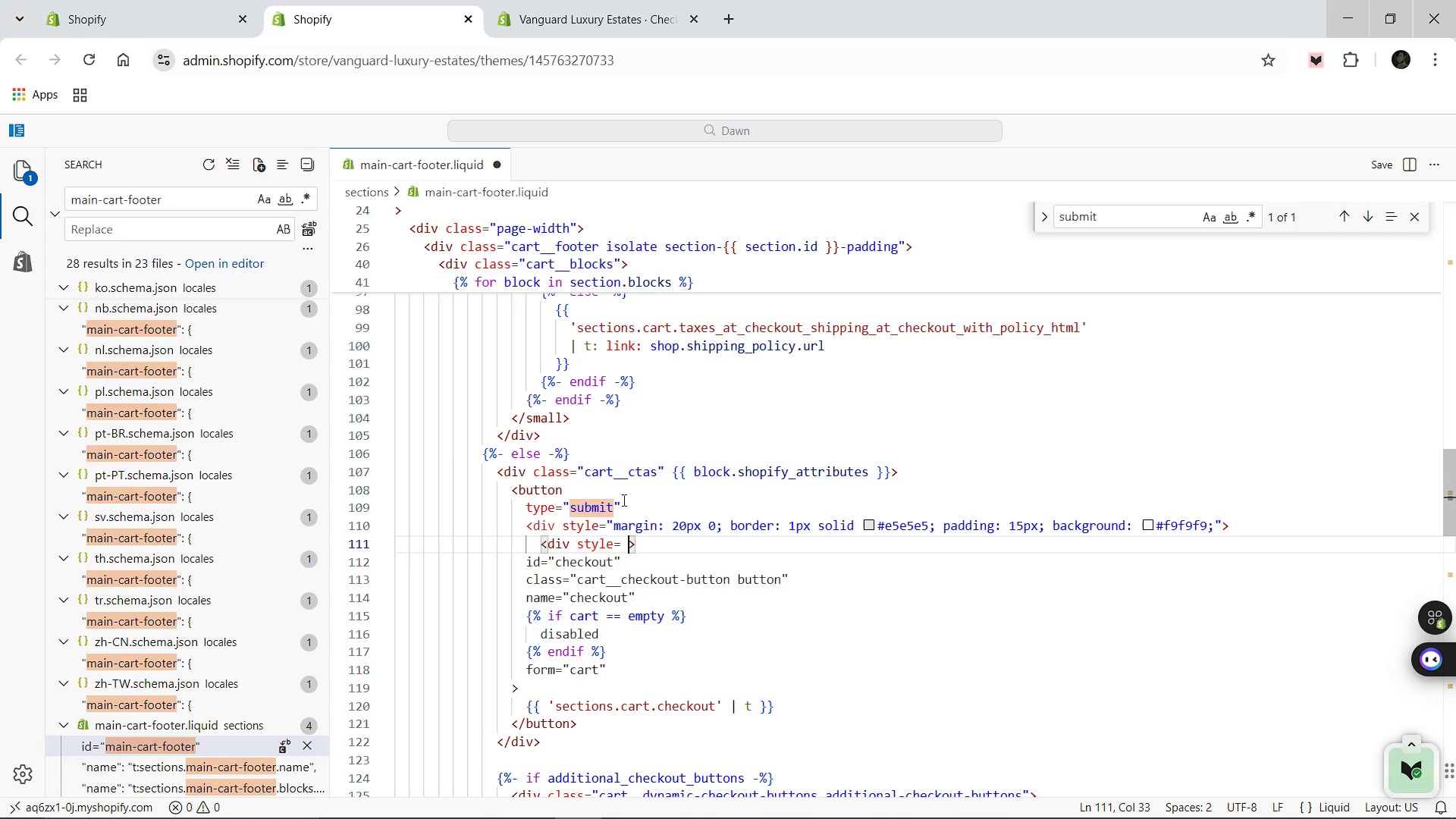 
key(Control+Z)
 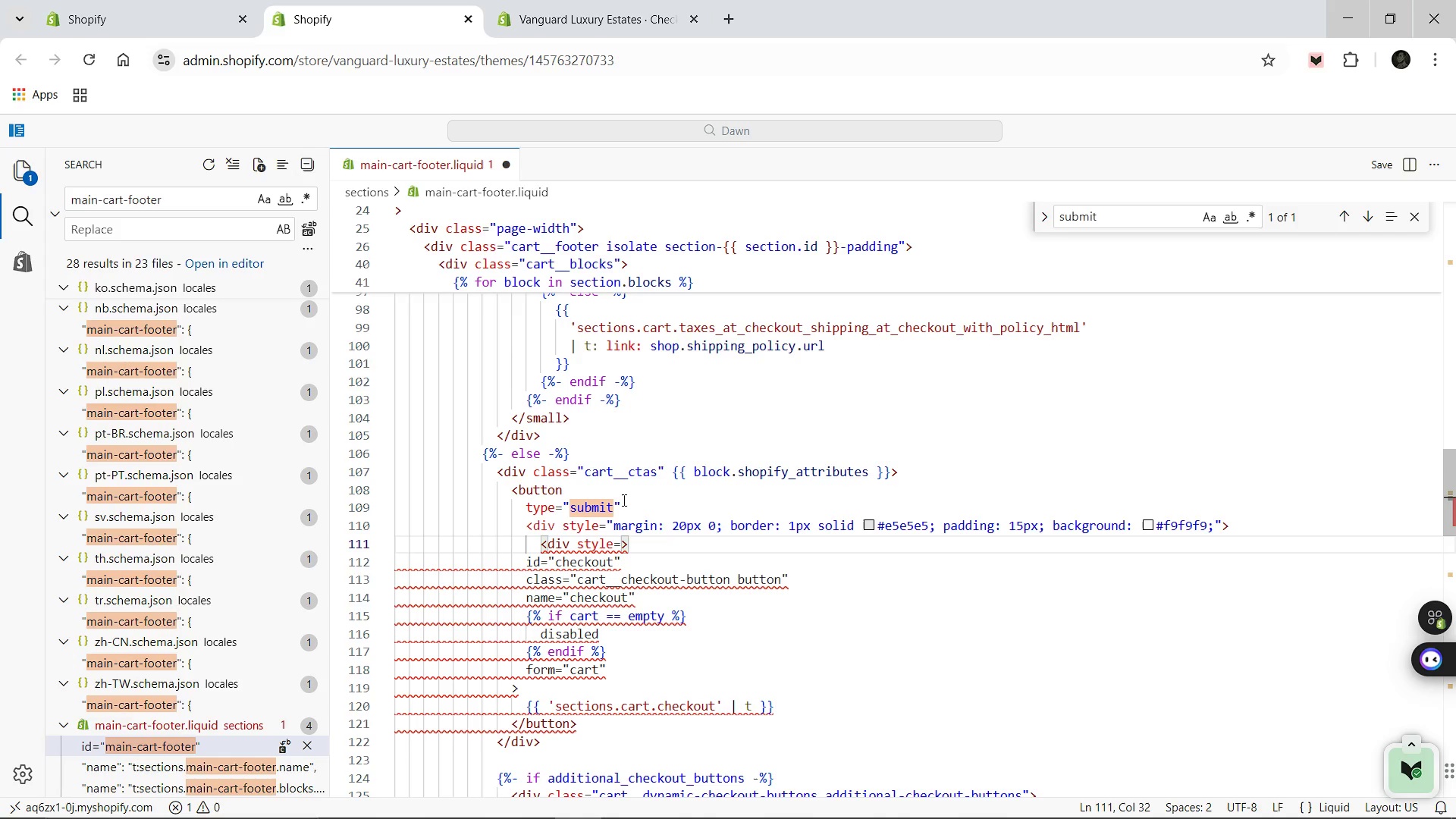 
key(Control+Z)
 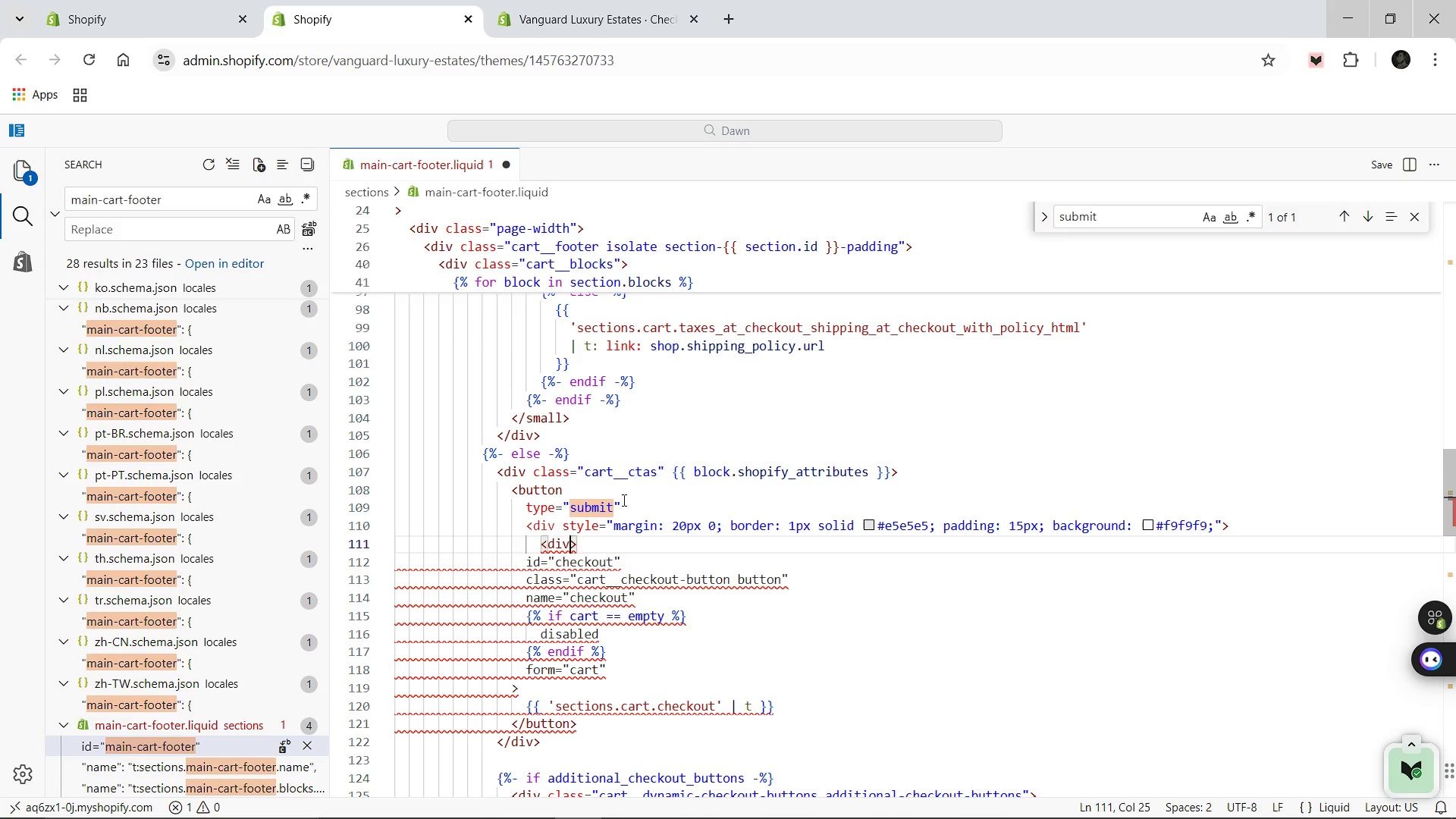 
key(Control+Z)
 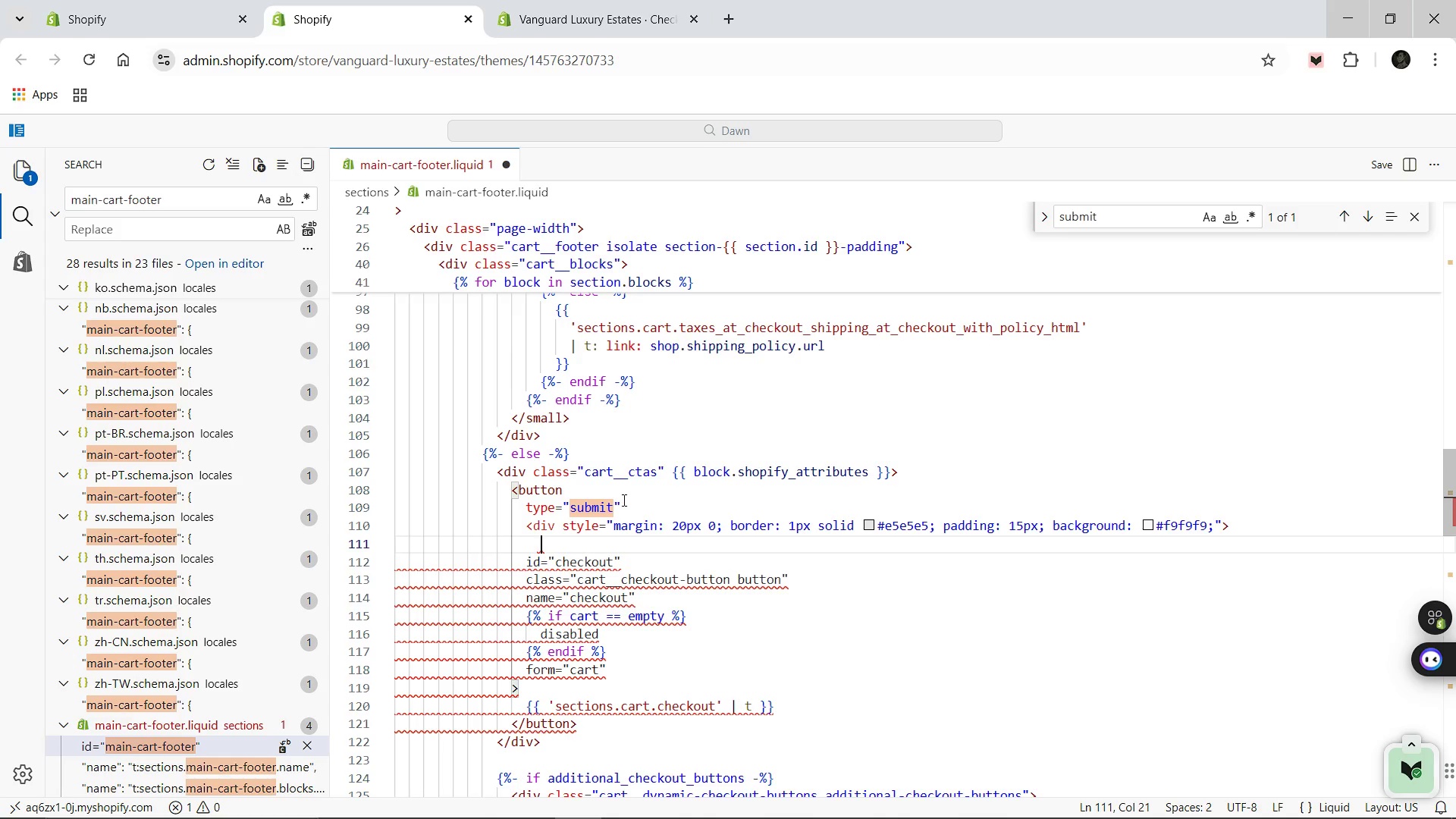 
key(Control+Z)
 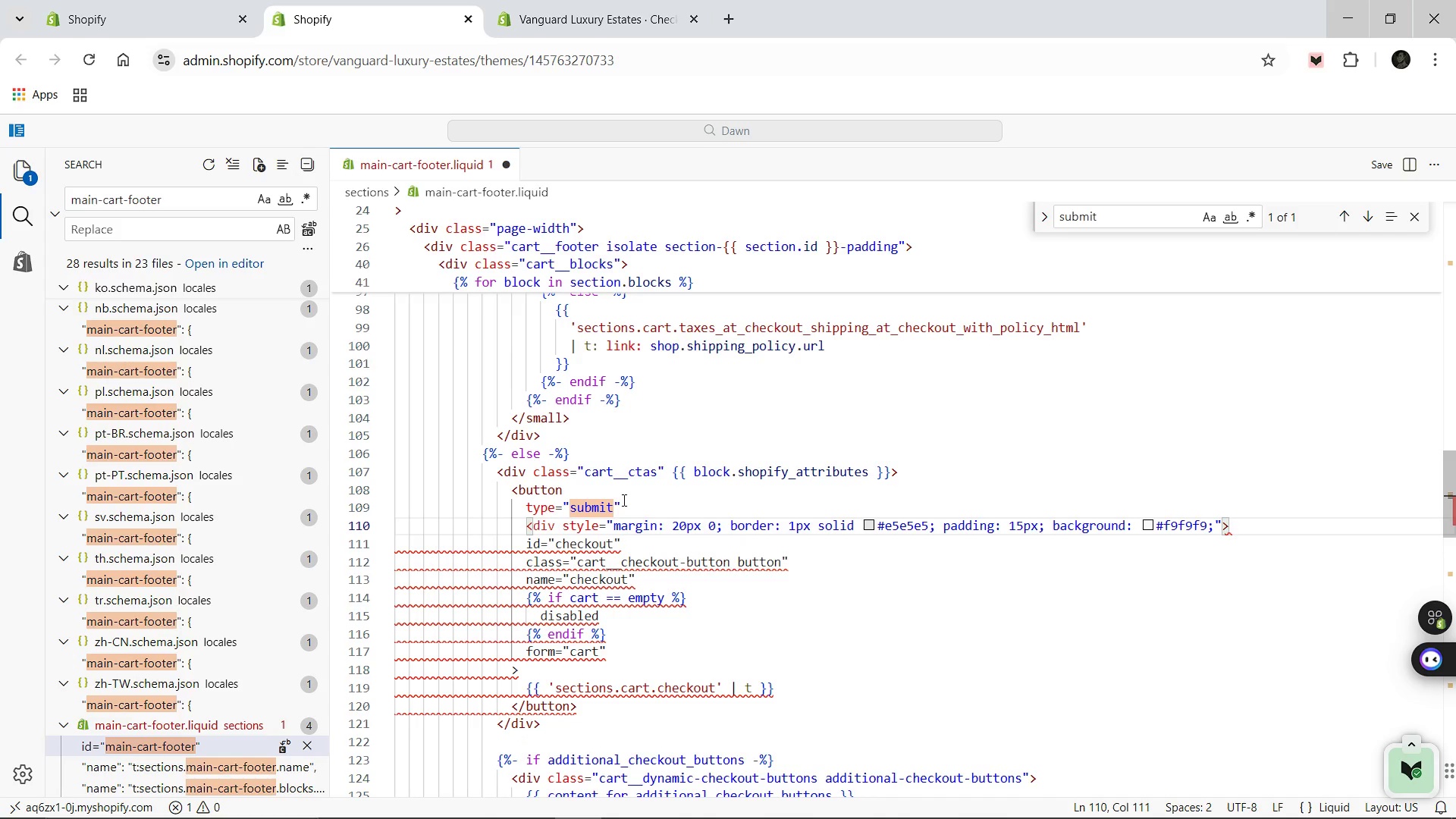 
key(Control+ControlLeft)
 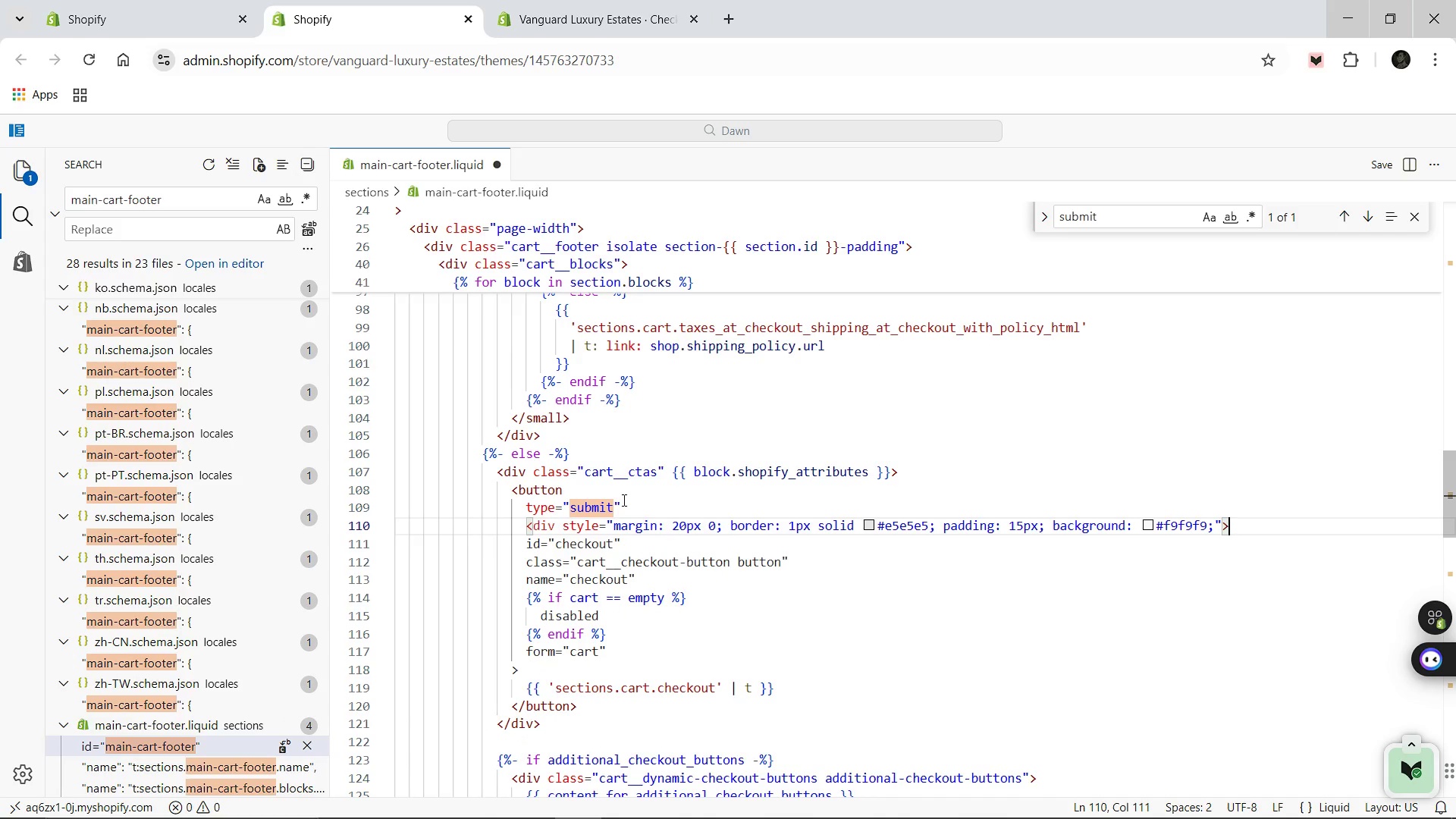 
key(Enter)
 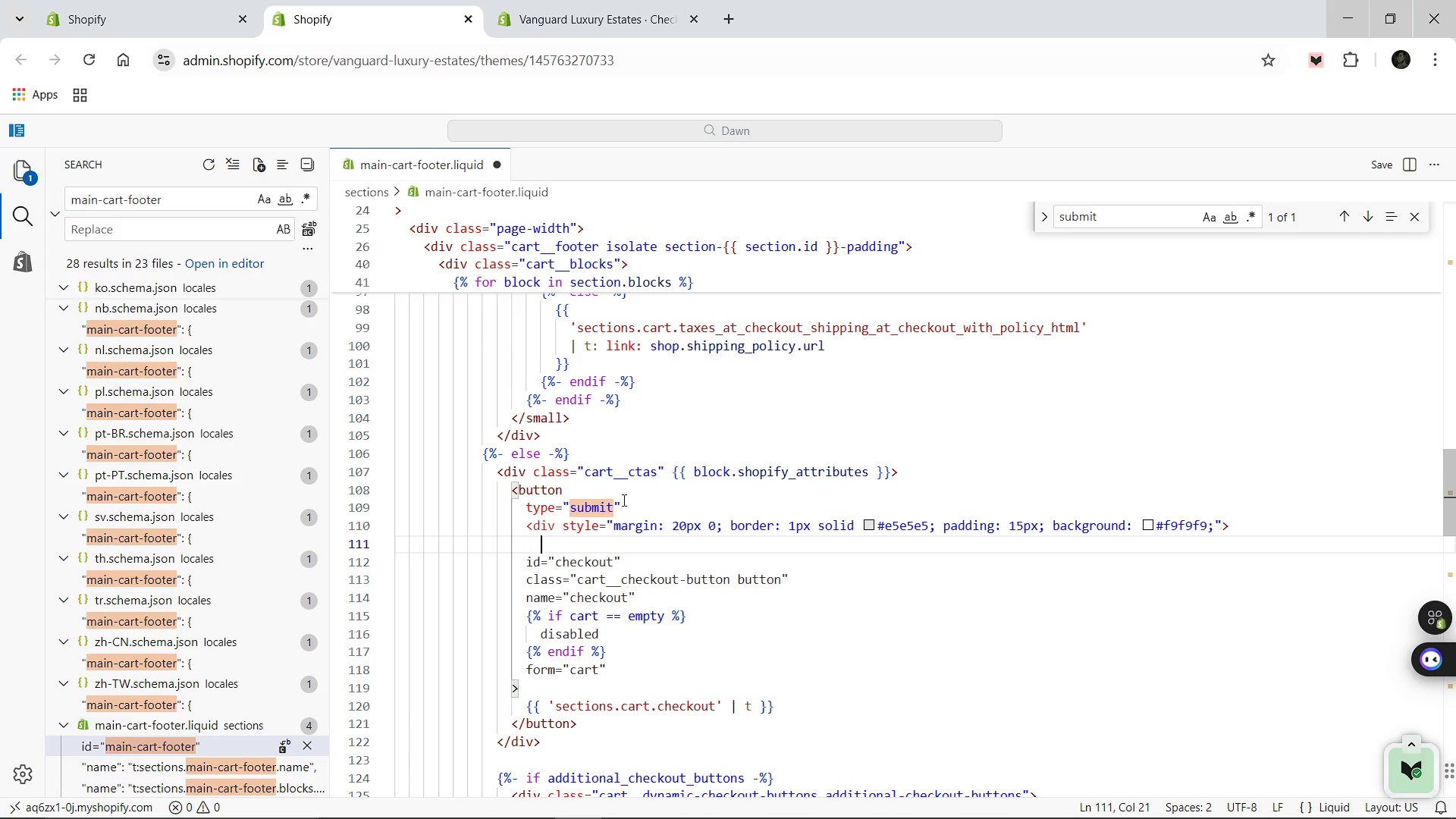 
type(<div style-)
key(Backspace)
type(="margin-bottom 15px;)
 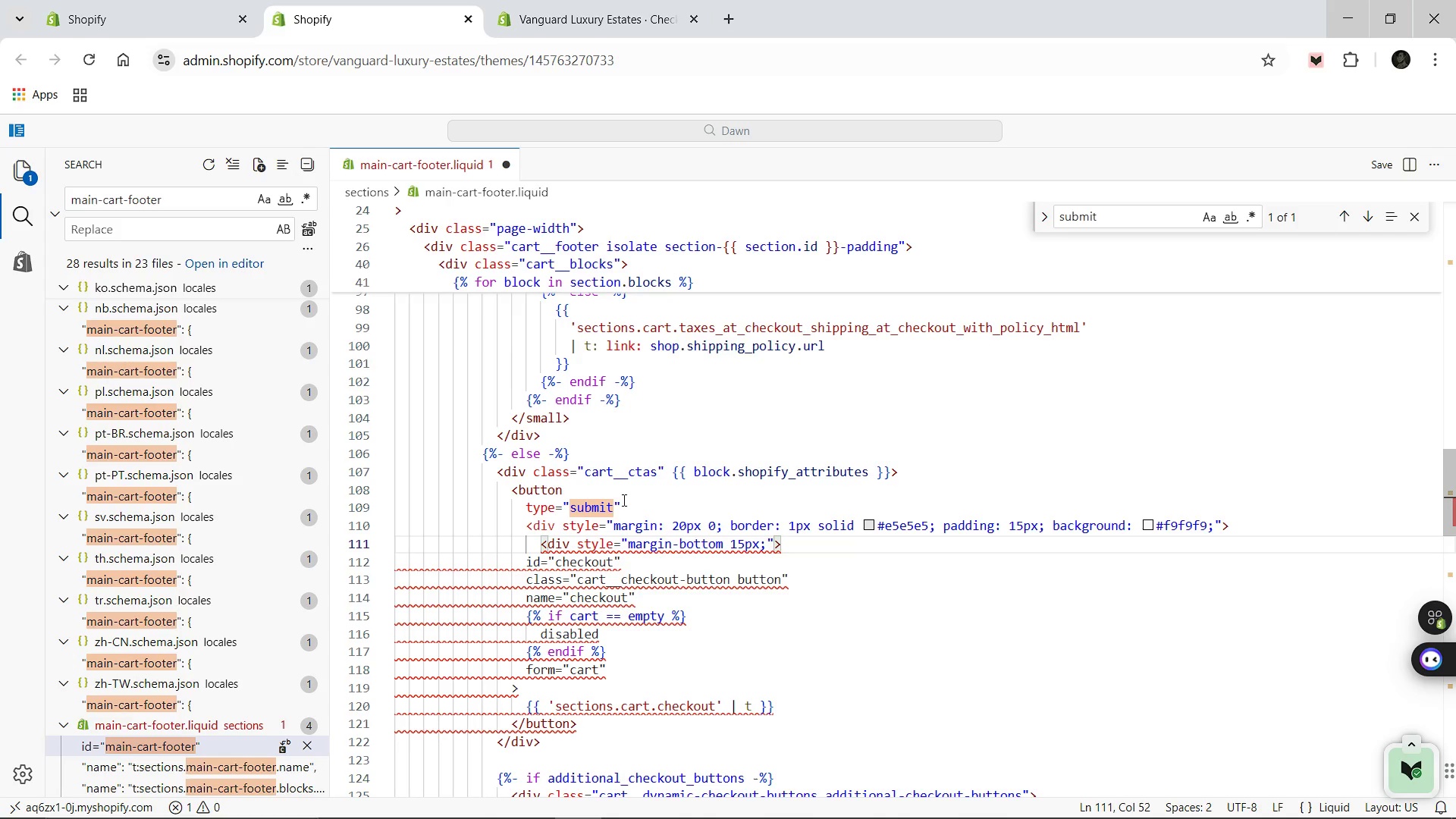 
key(ArrowRight)
 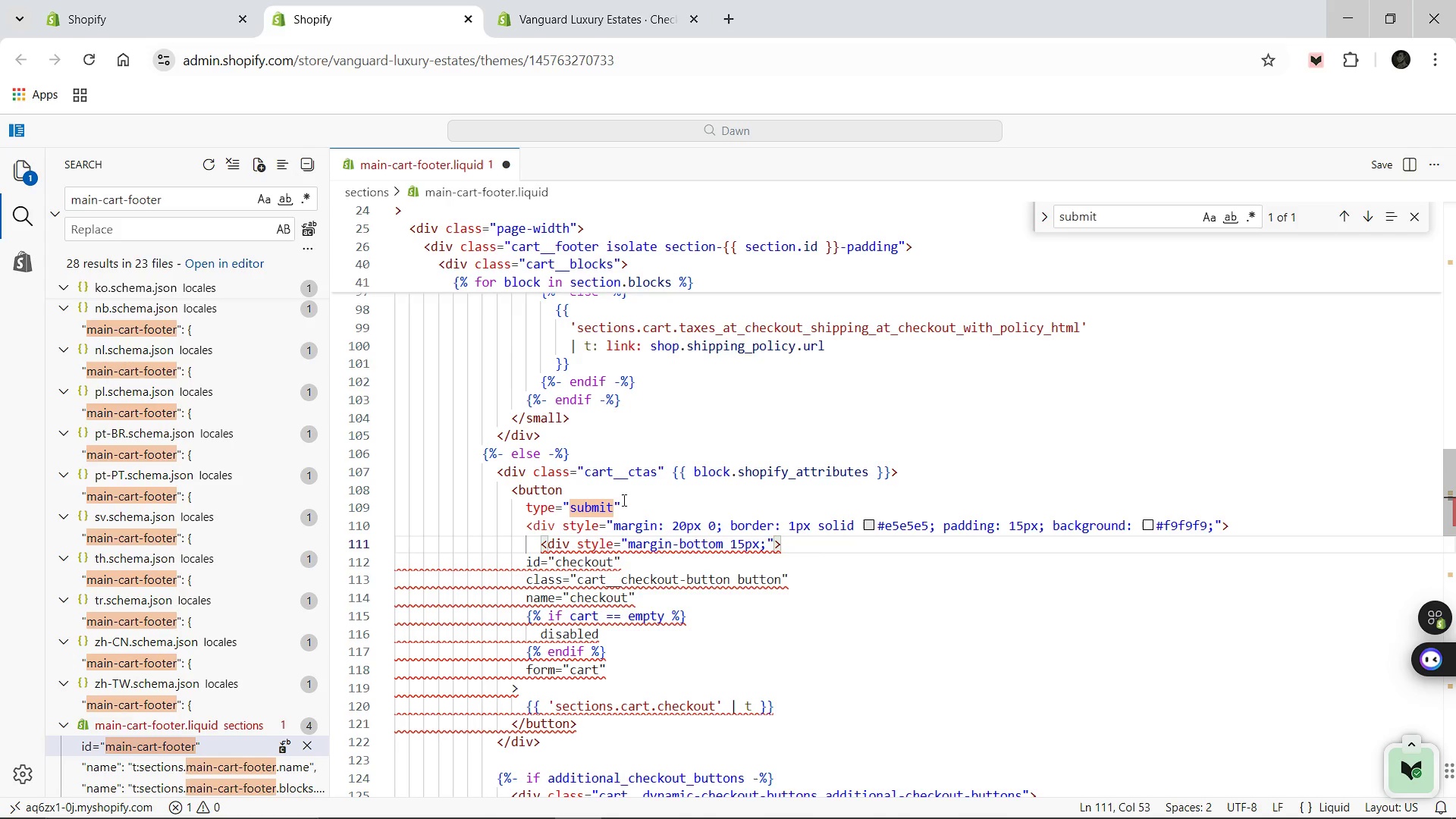 
key(ArrowRight)
 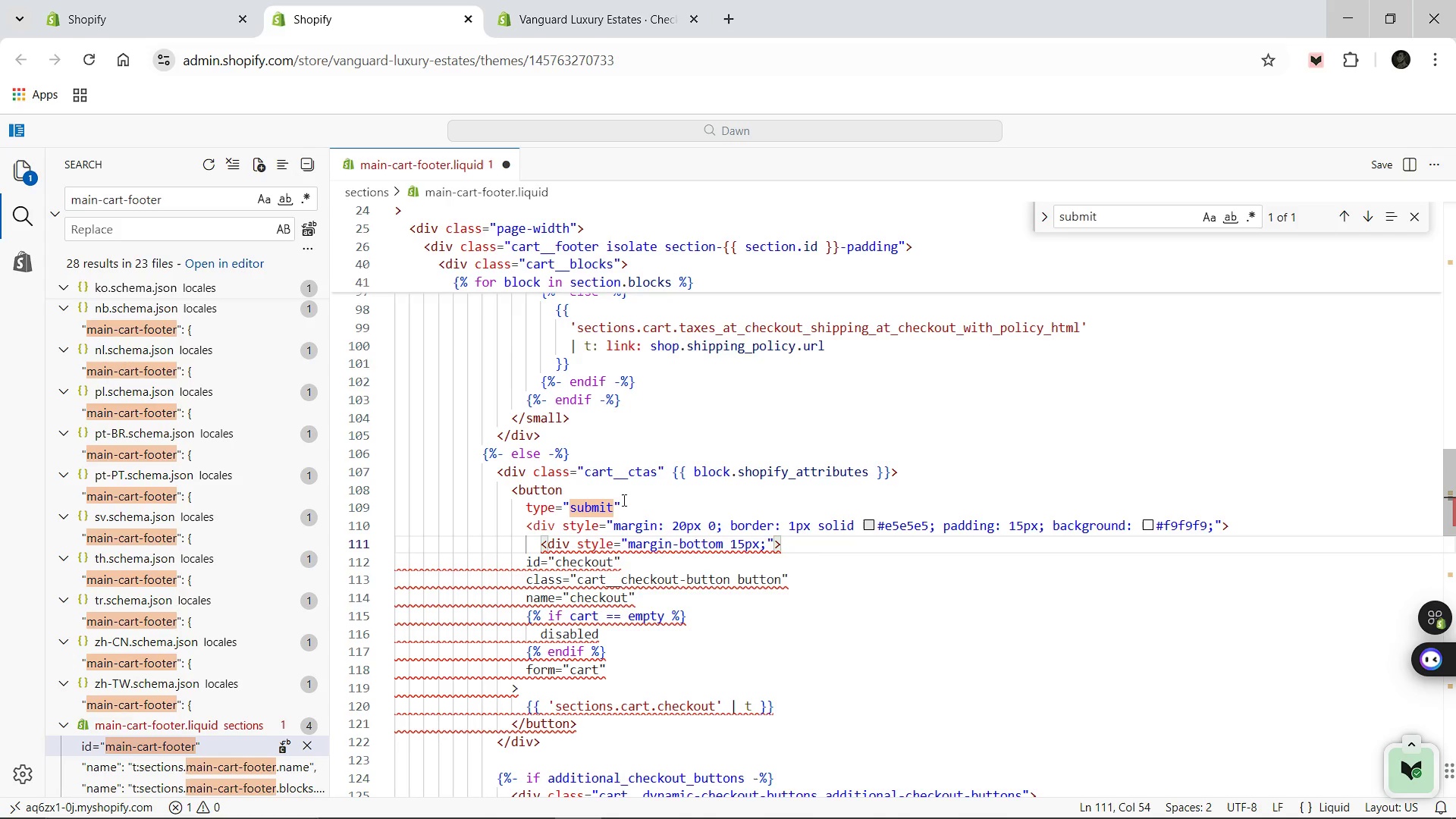 
key(Enter)
 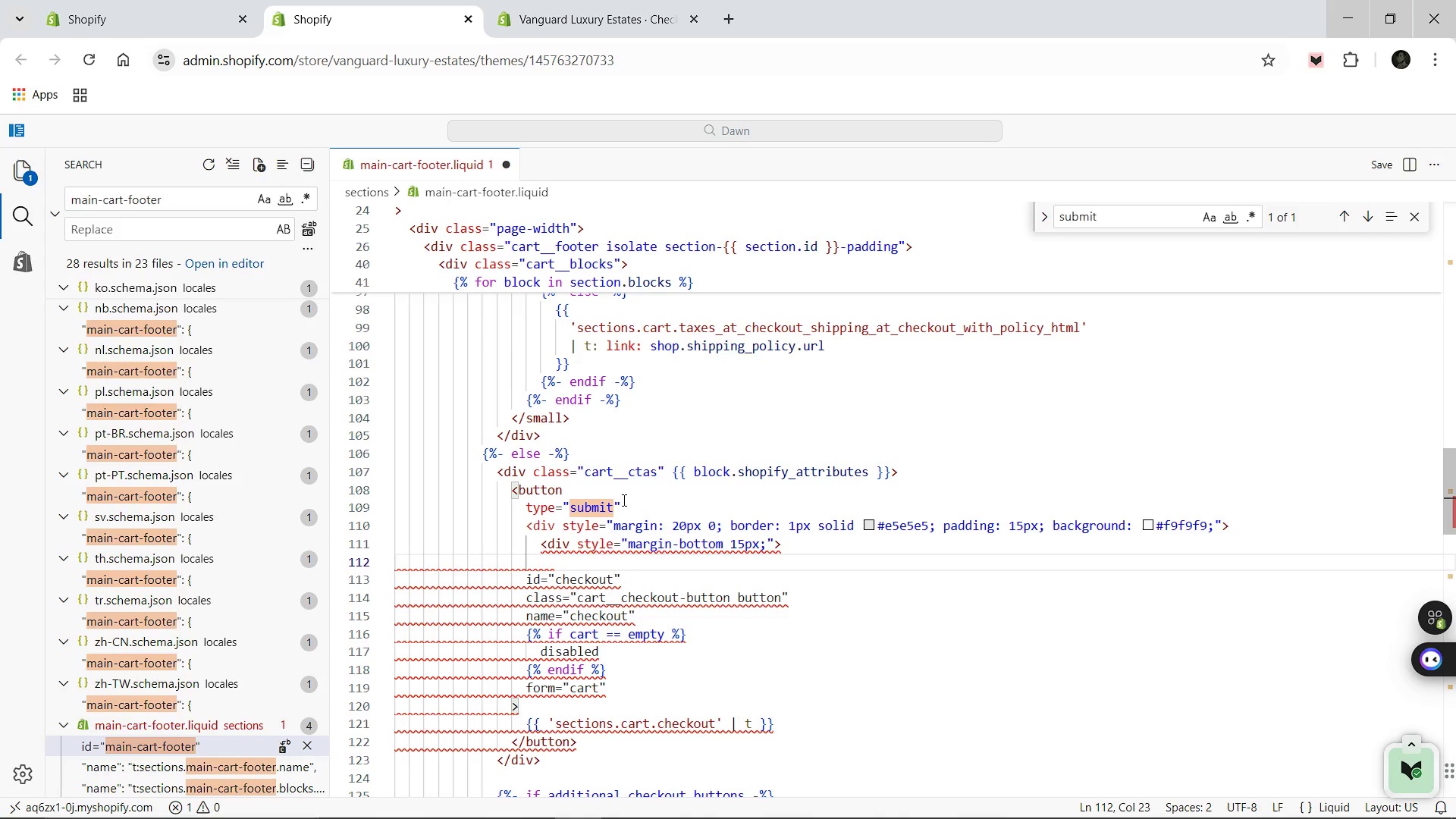 
type(<Label for =)
key(Backspace)
key(Backspace)
type(=)
 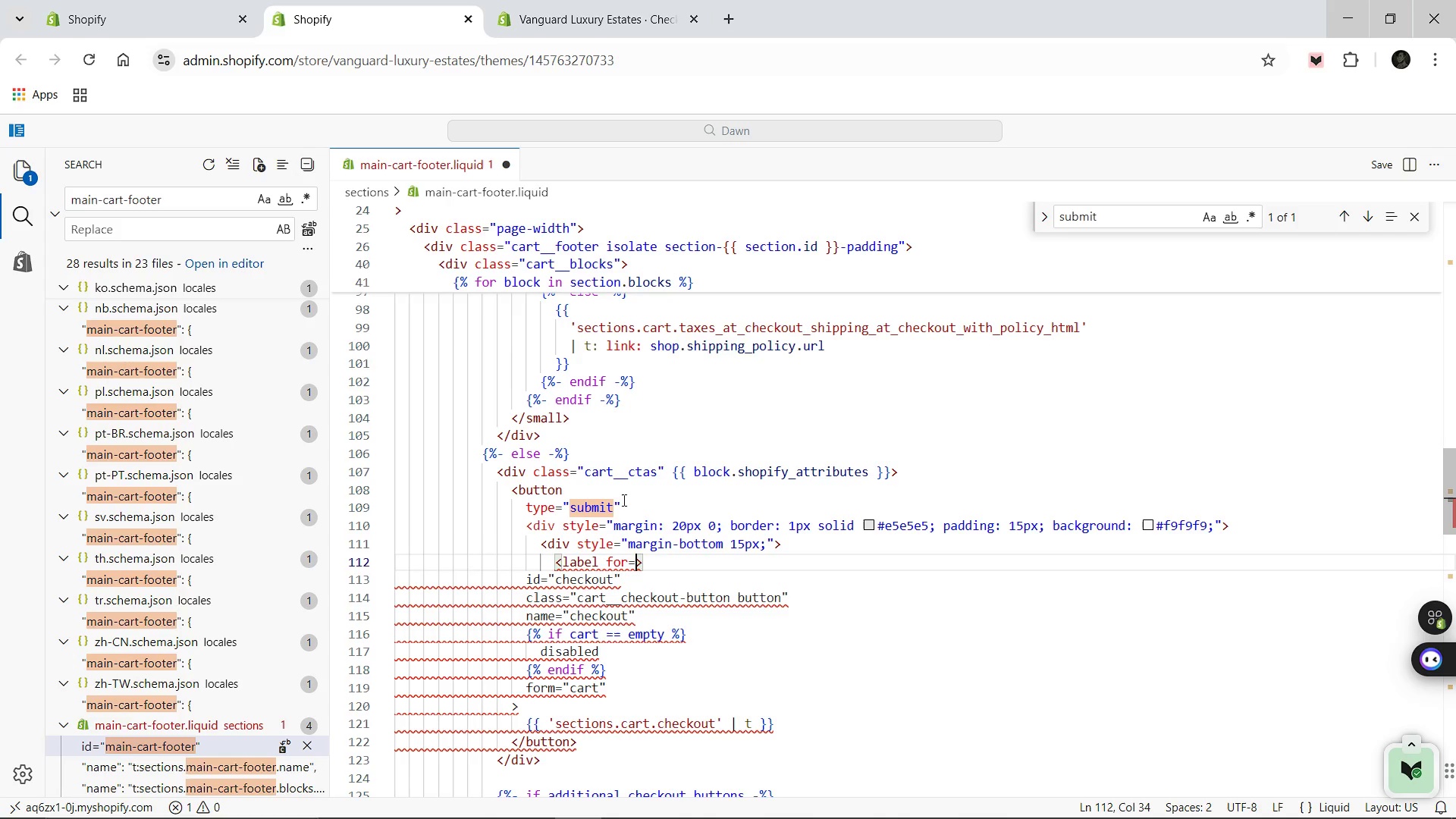 
type("co)
key(Backspace)
type(losing-date)
 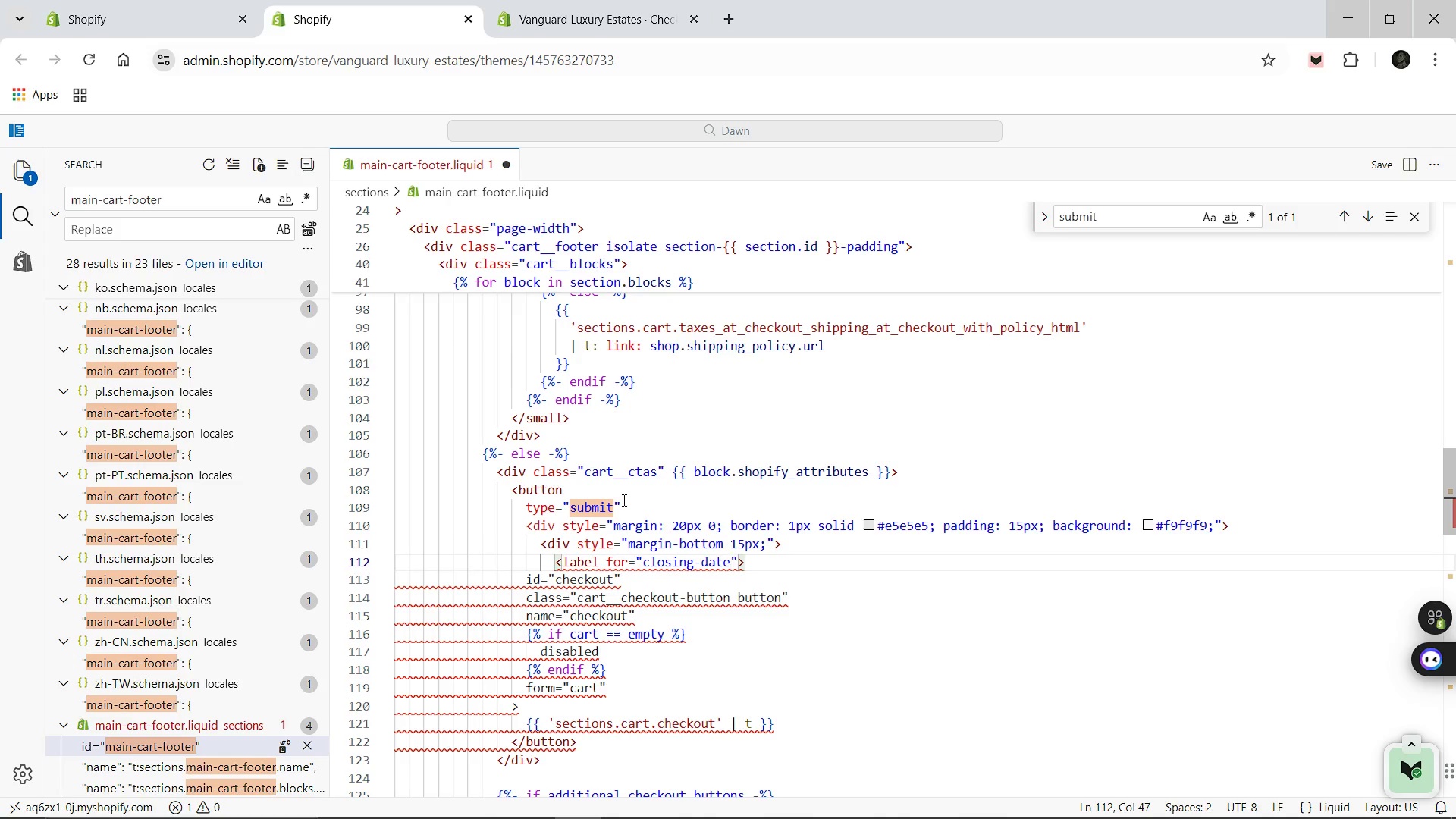 
key(ArrowRight)
 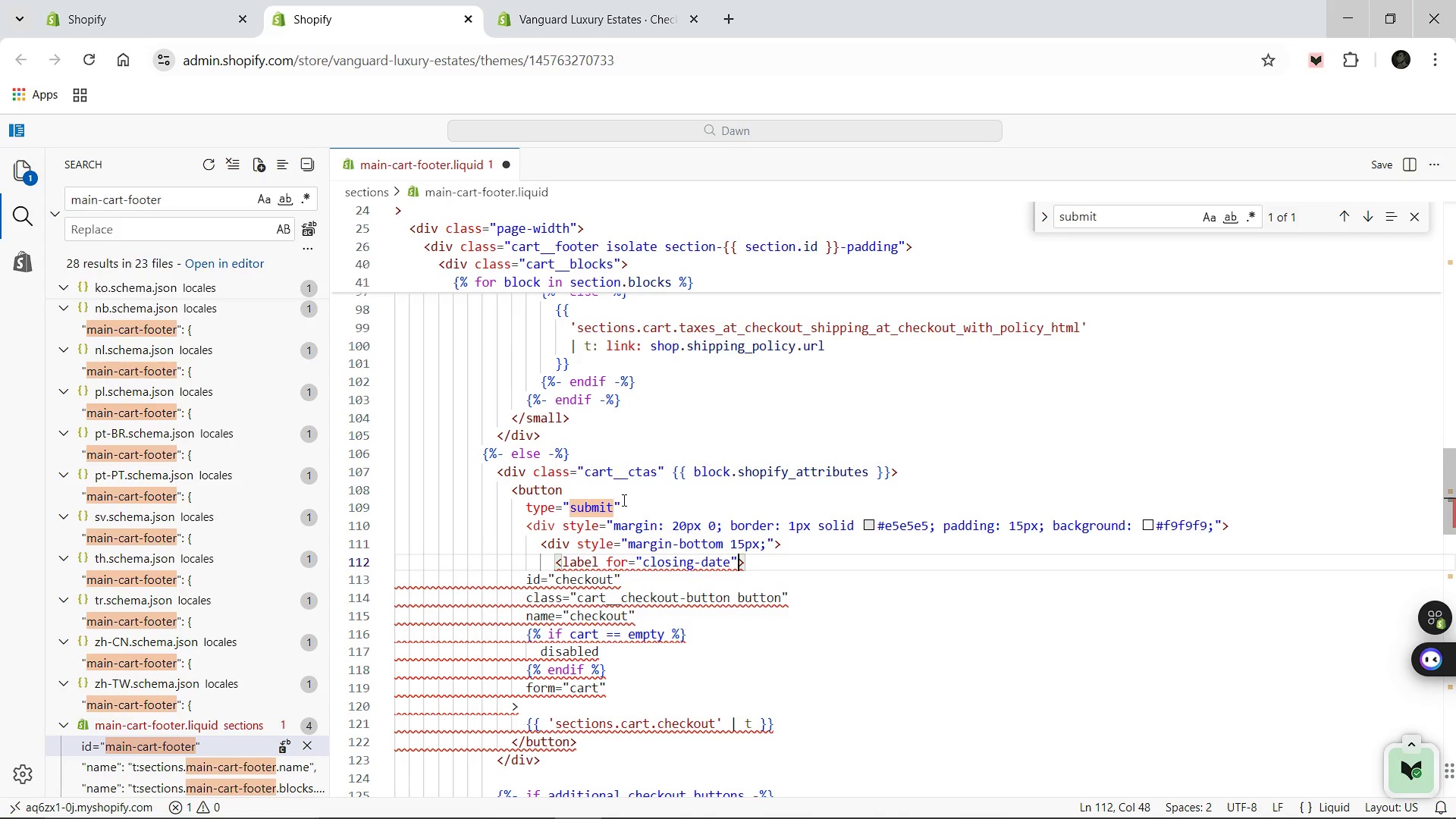 
key(ArrowLeft)
 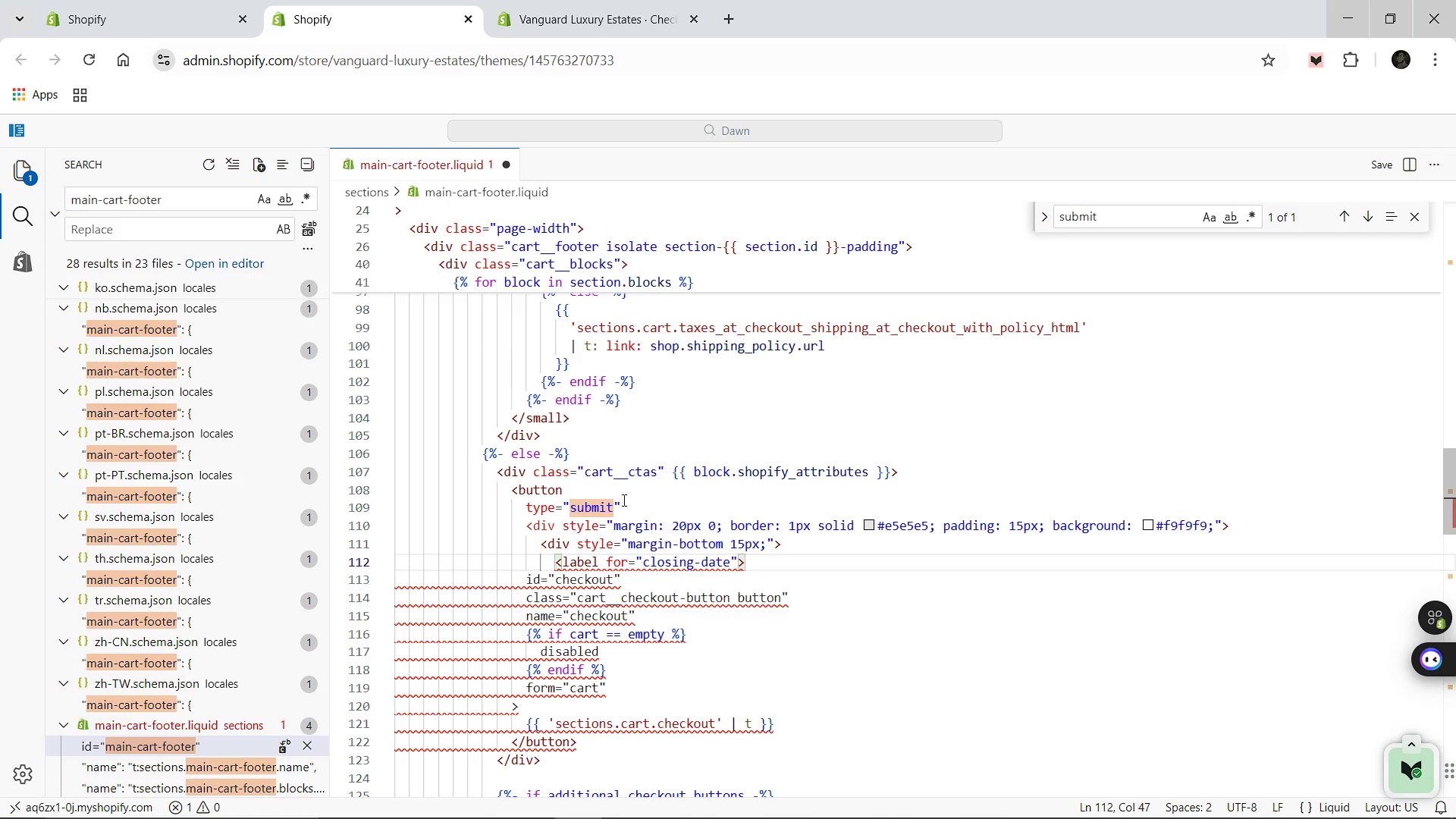 
key(ArrowRight)
 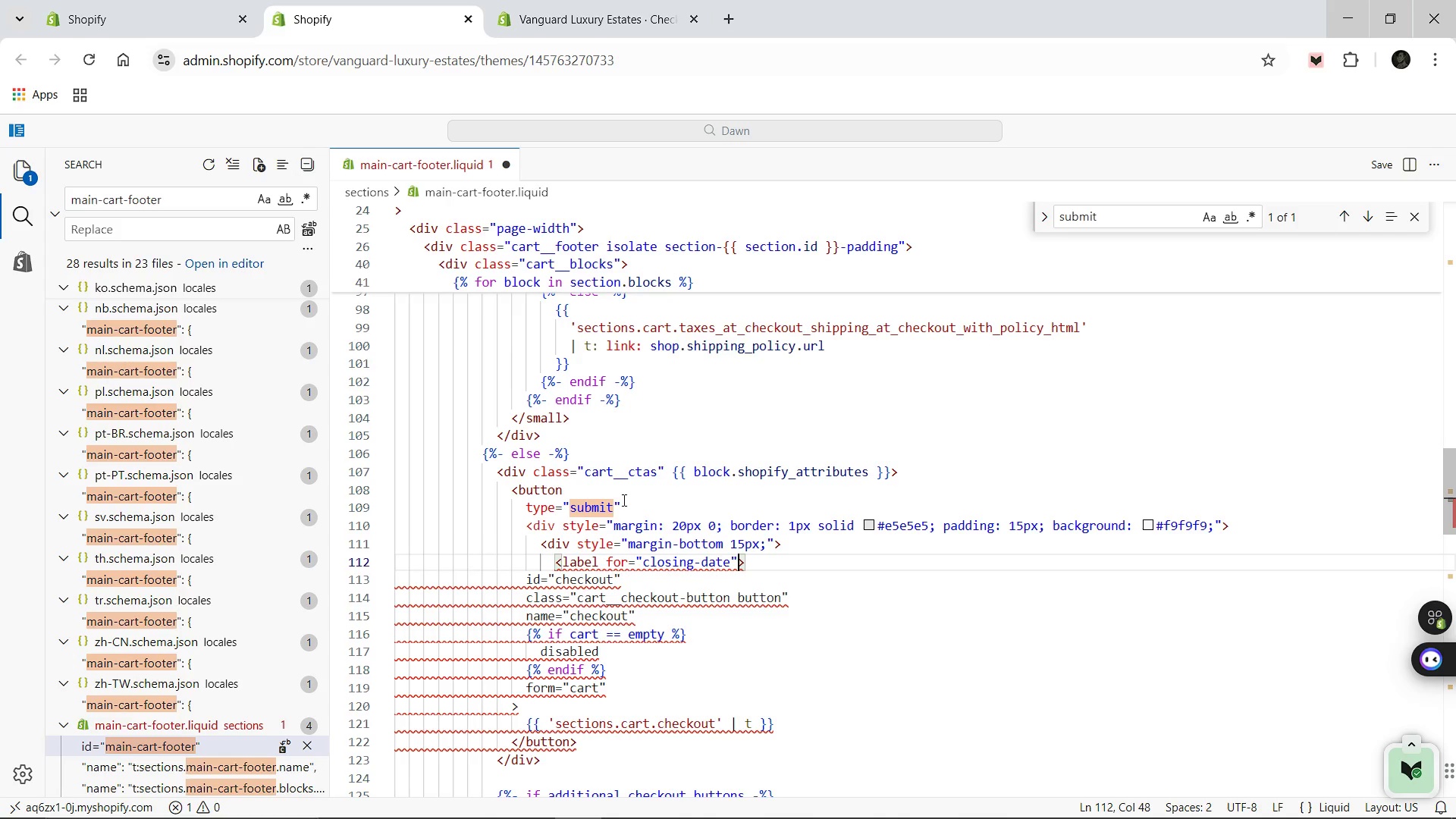 
key(Enter)
 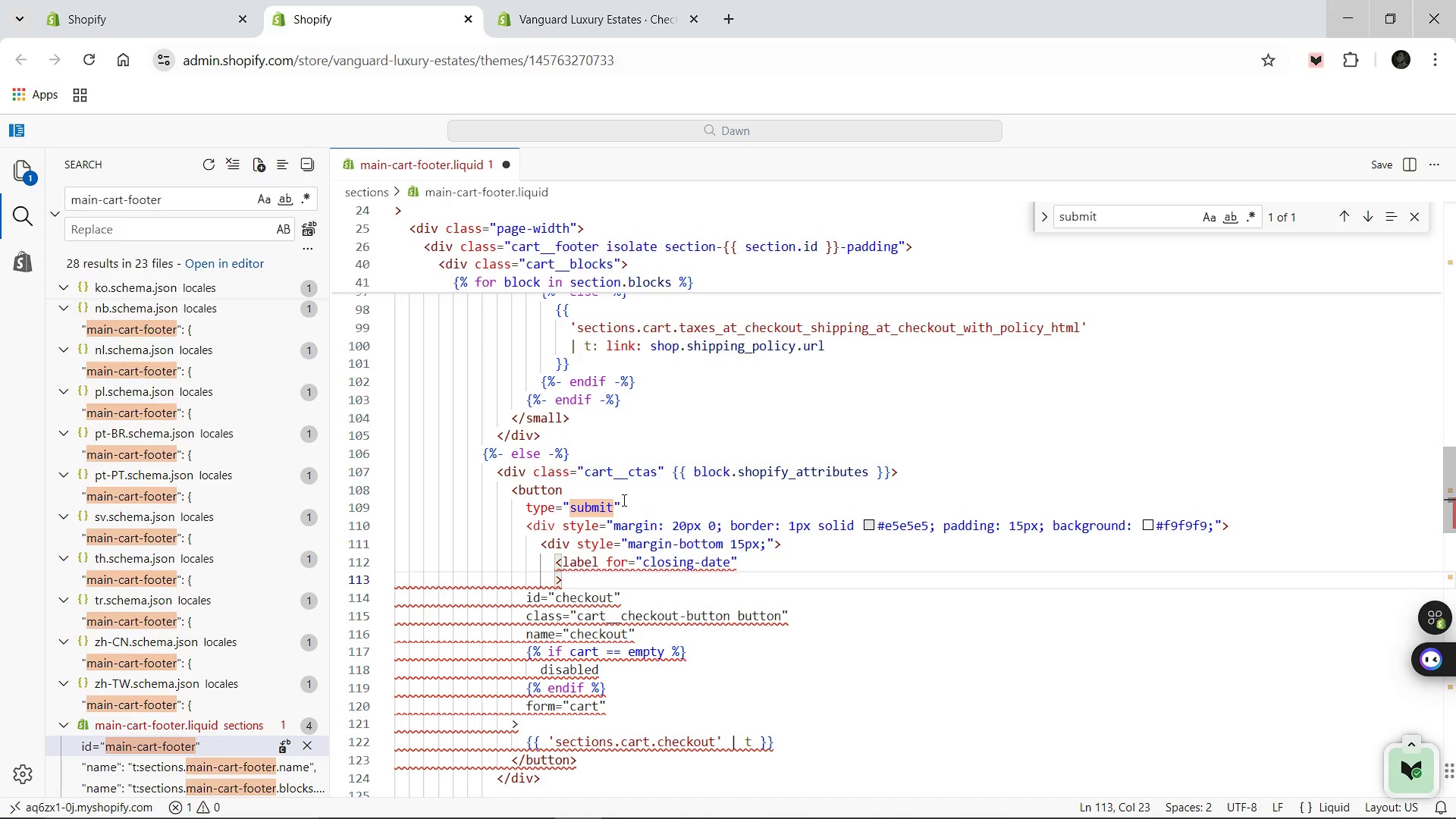 
key(Backspace)
 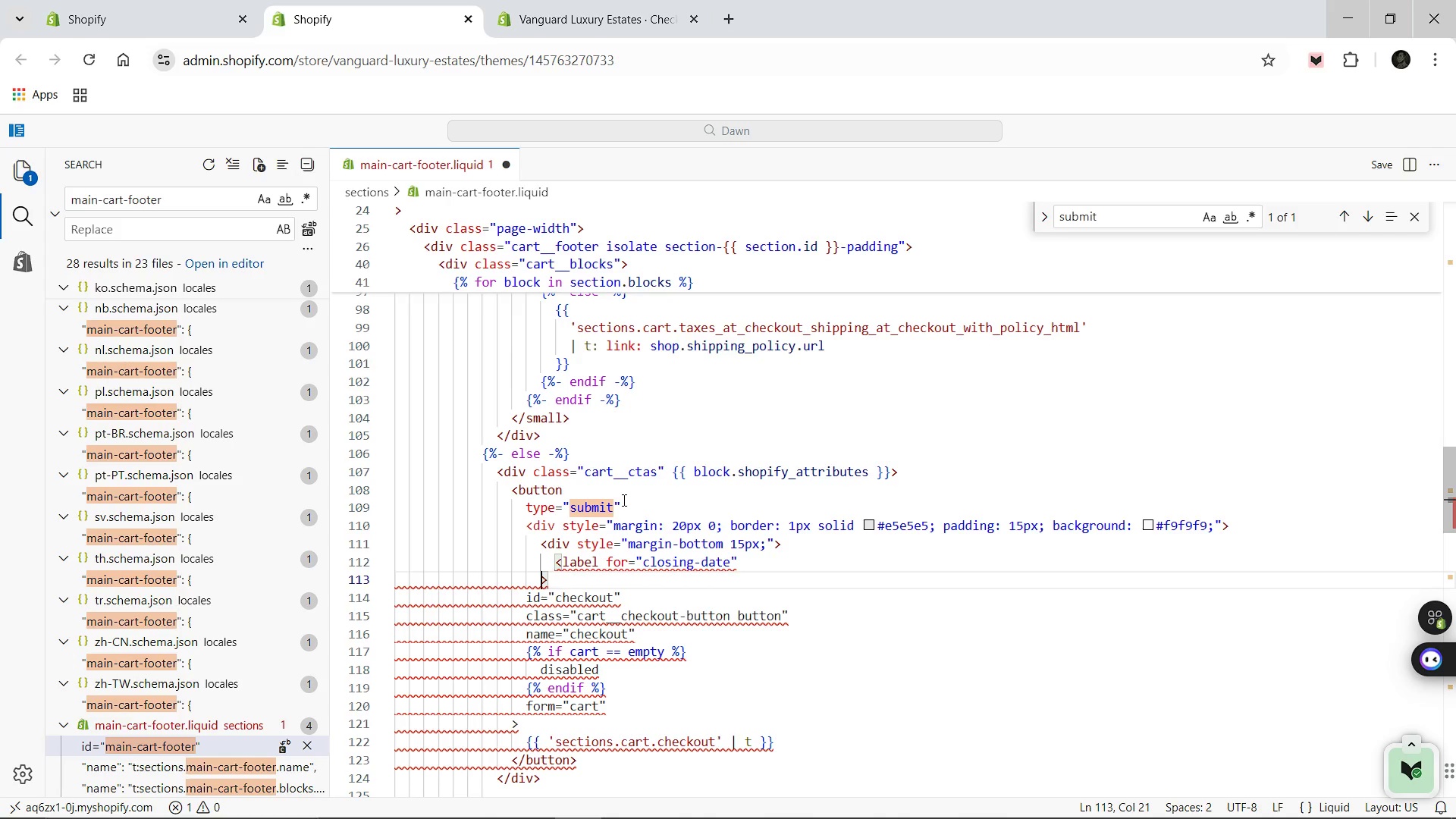 
key(Backspace)
type(style="display:block;)
 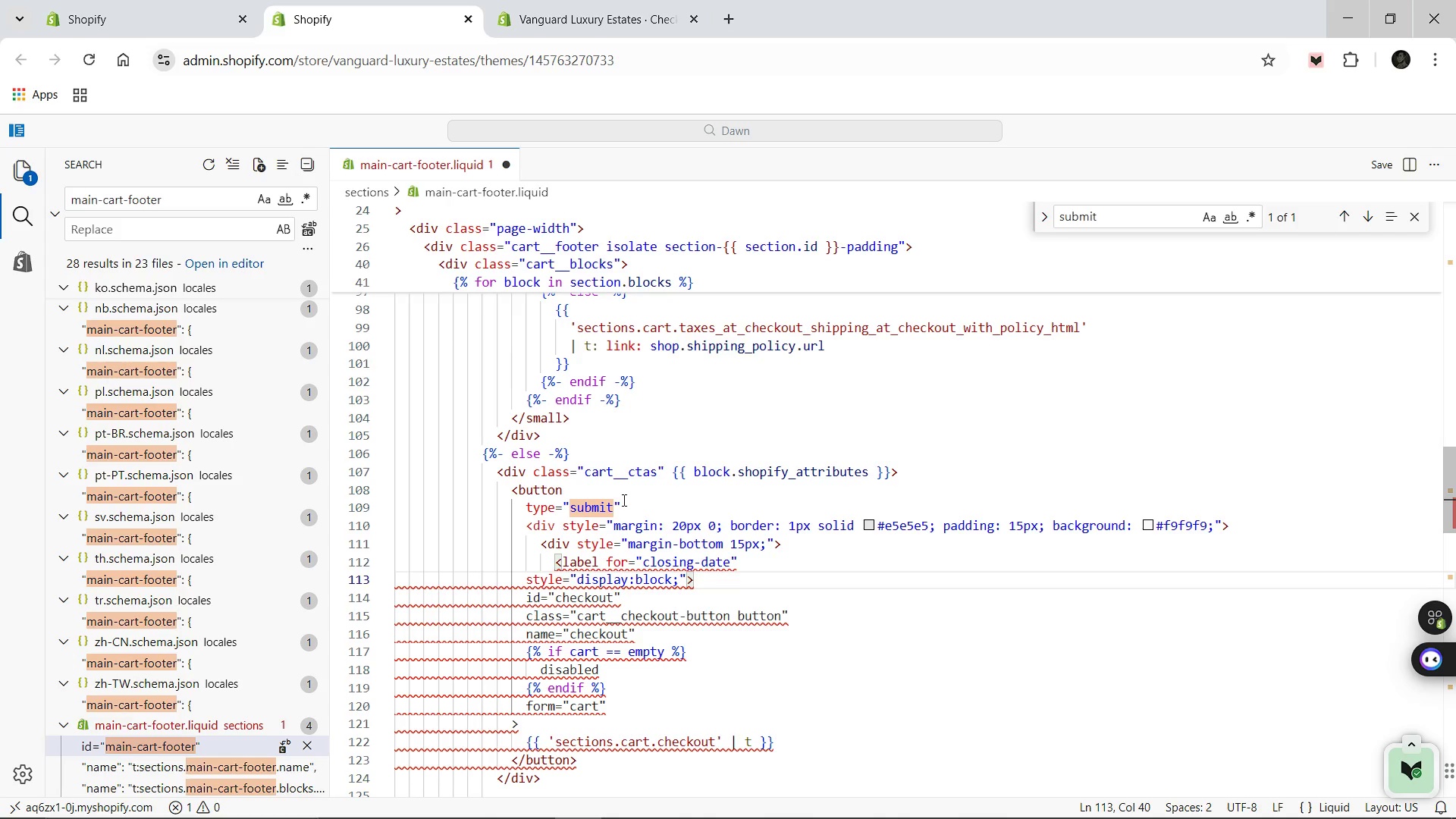 
type( margin)
 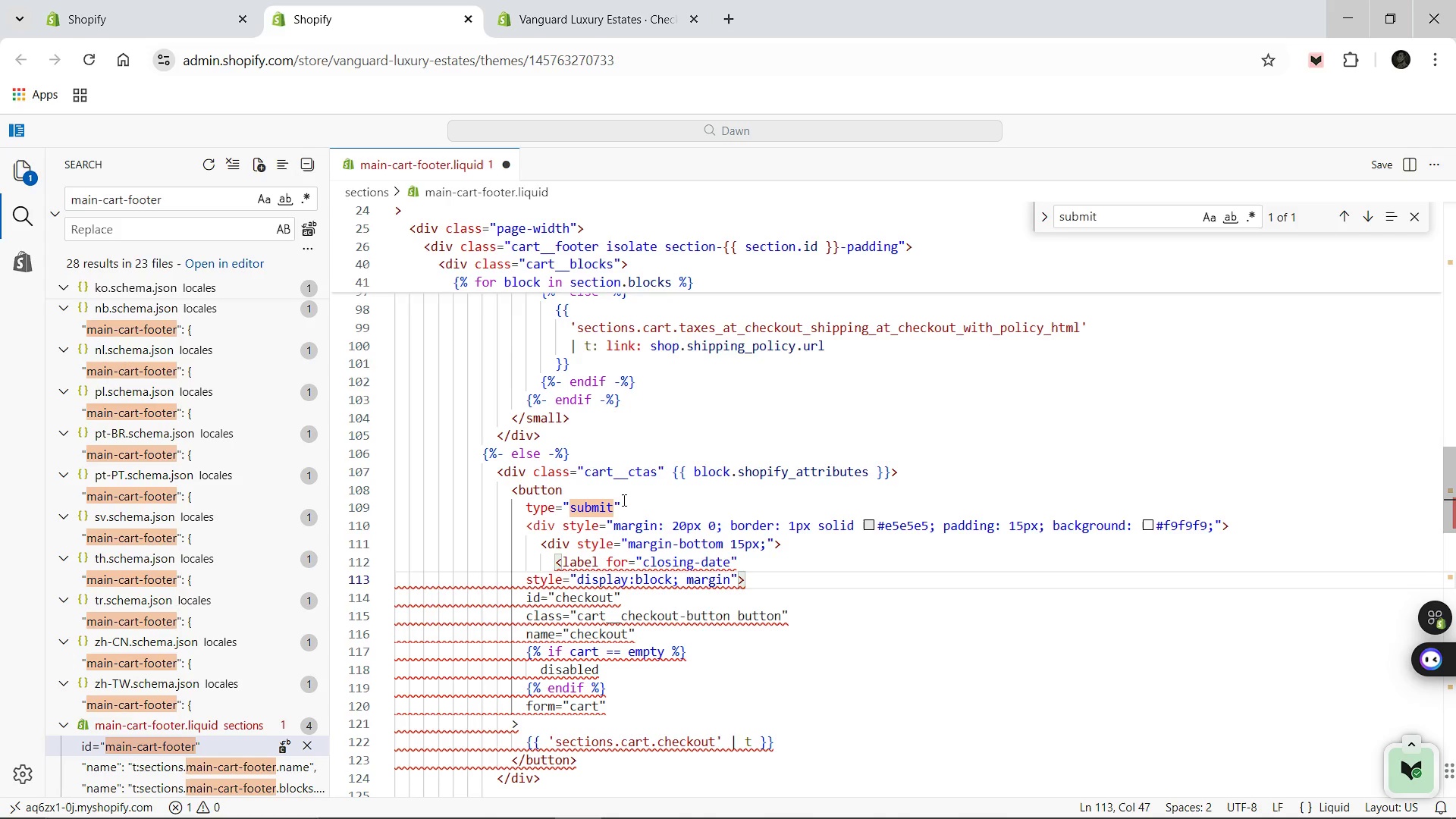 
type(=)
key(Backspace)
type(-bottom: 8px;)
 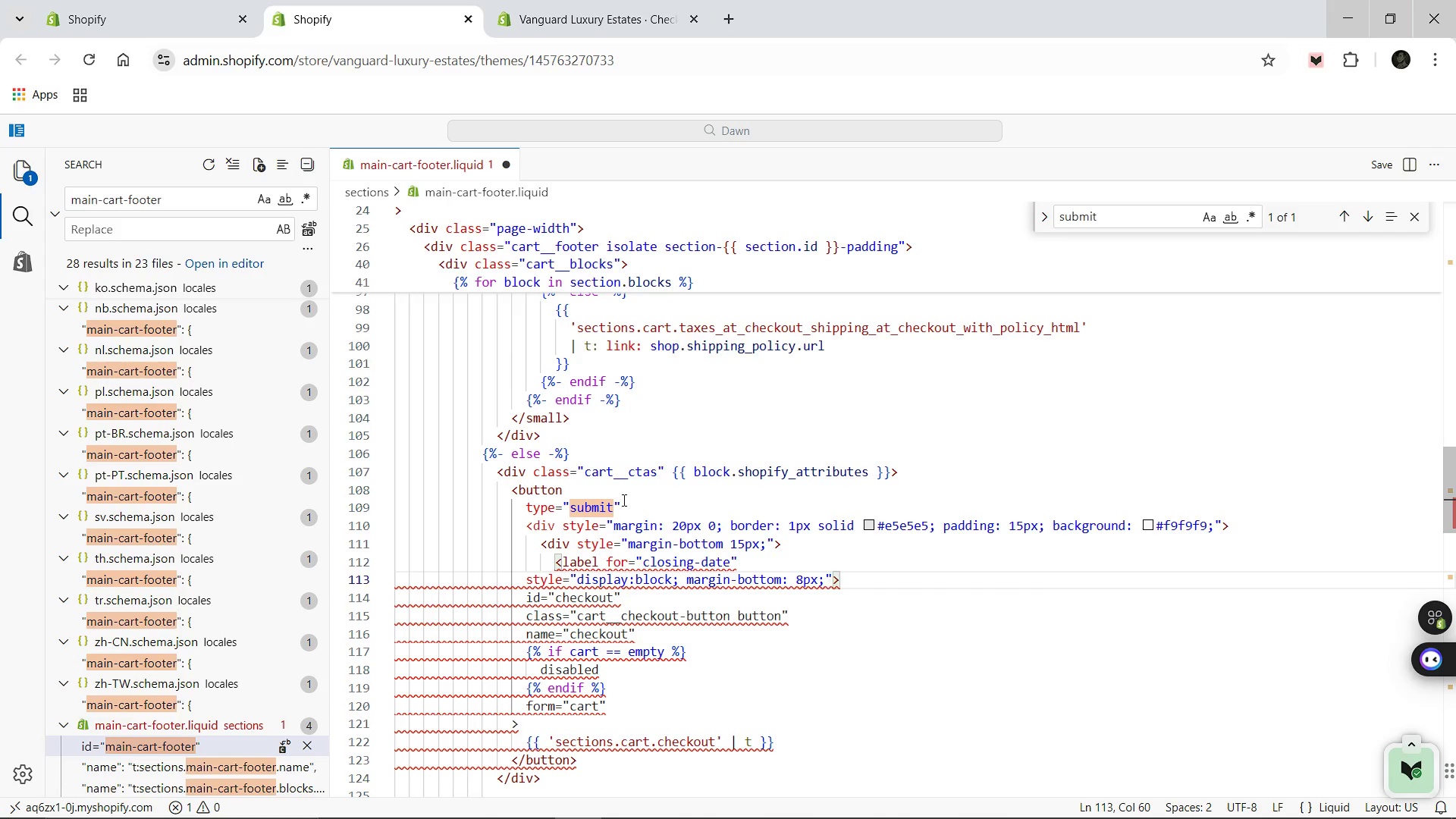 
key(Enter)
 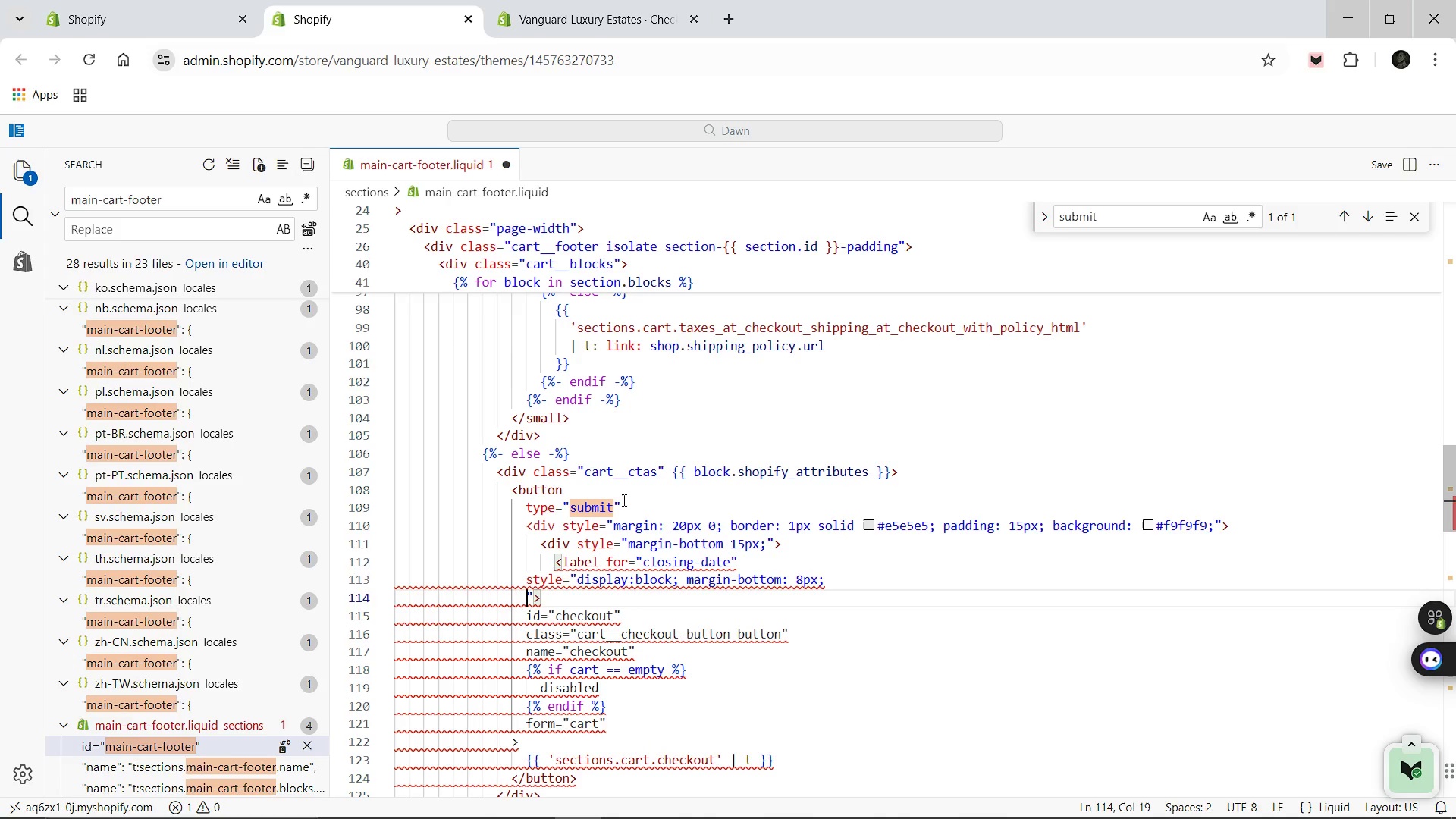 
type(fon)
 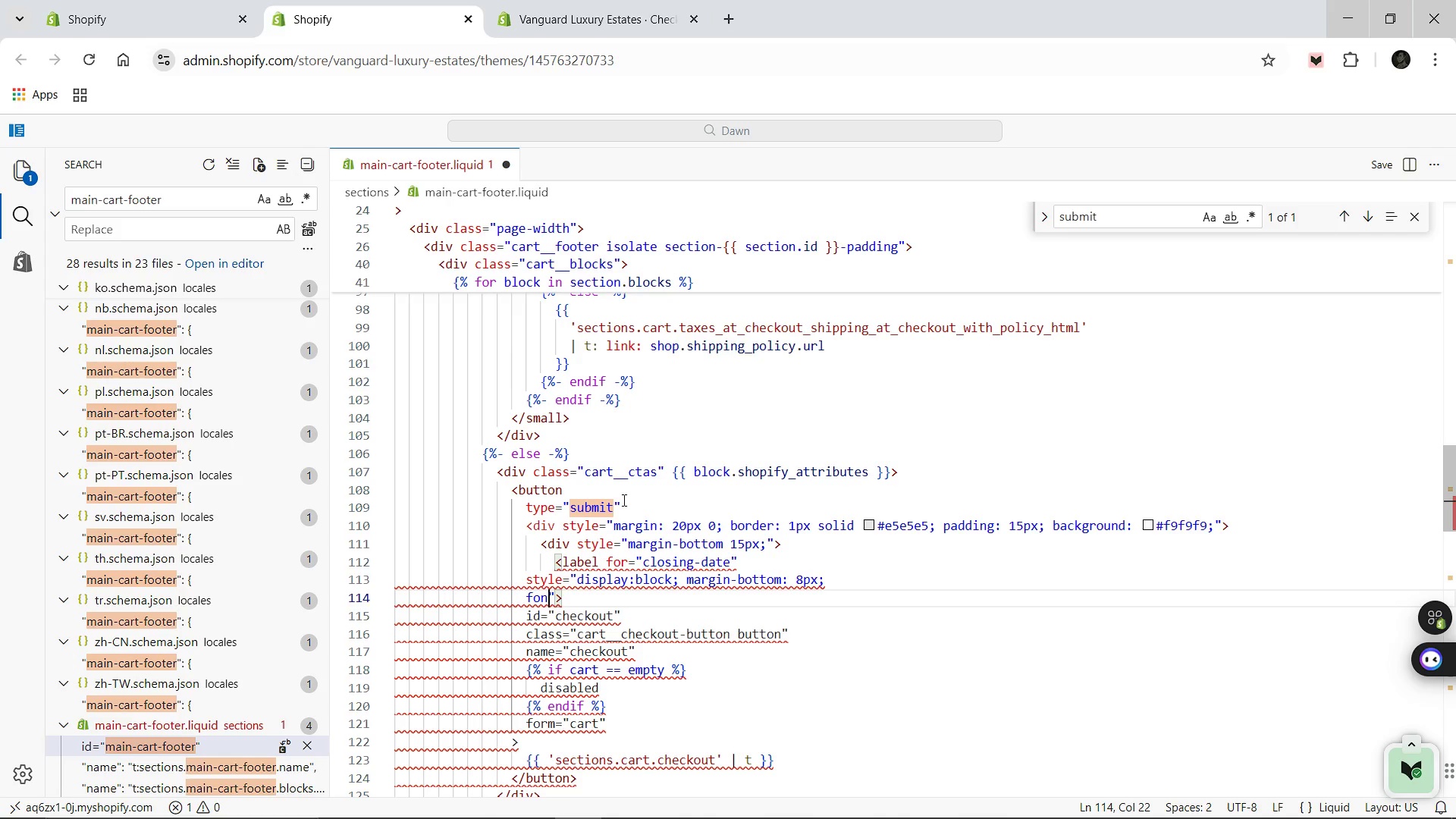 
wait(17.27)
 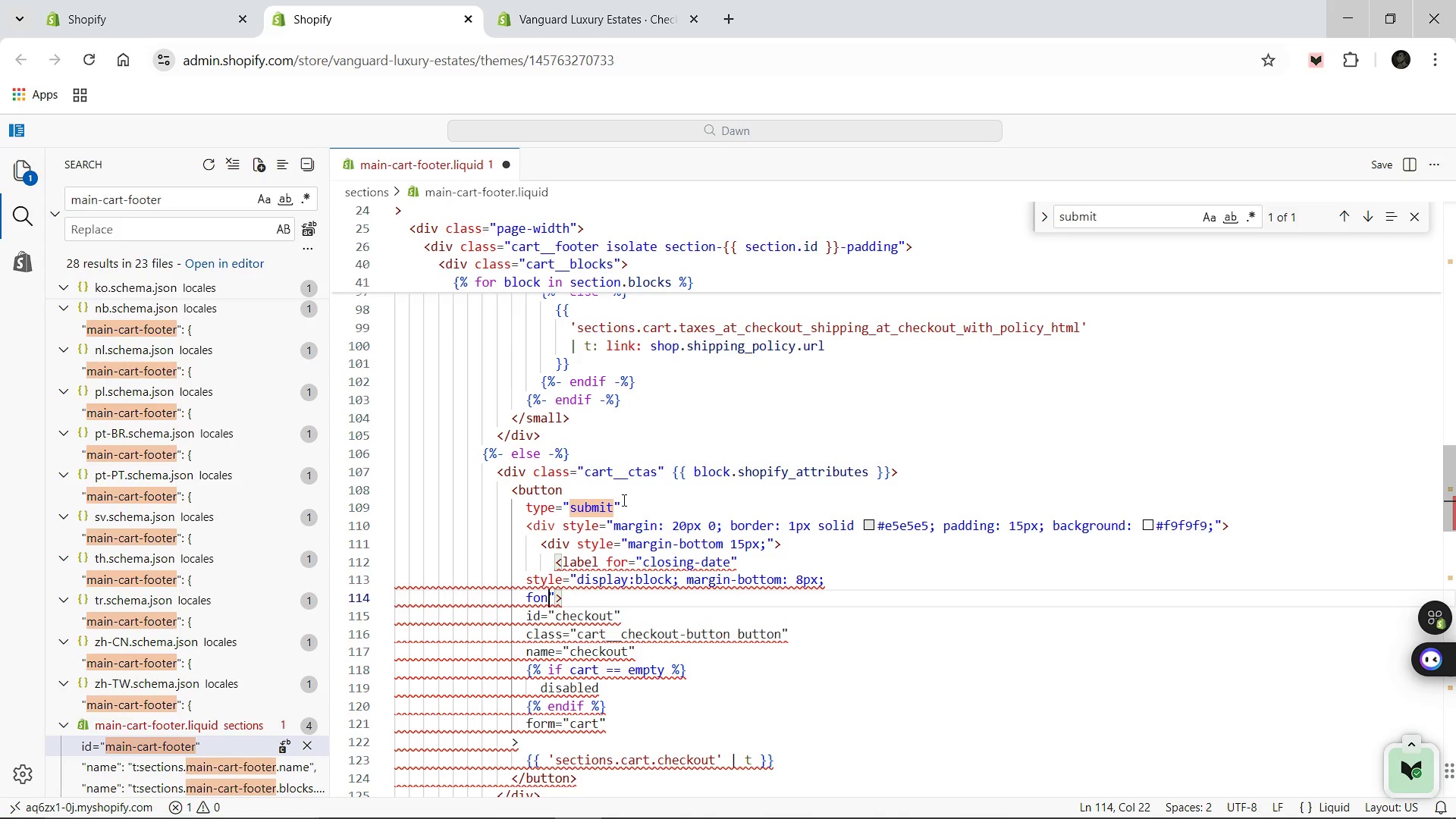 
type(t-weight: bold)
 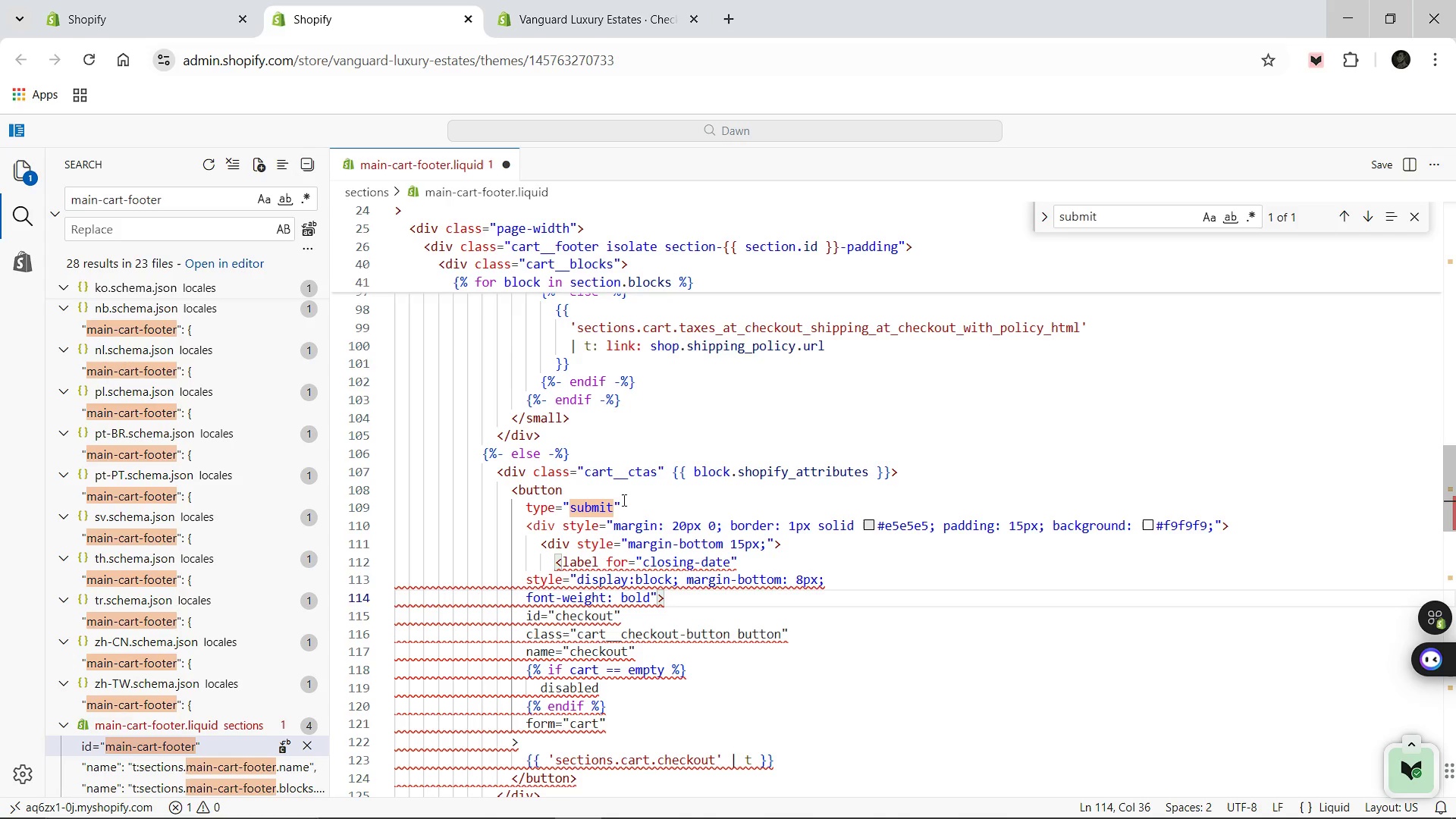 
key(Semicolon)
 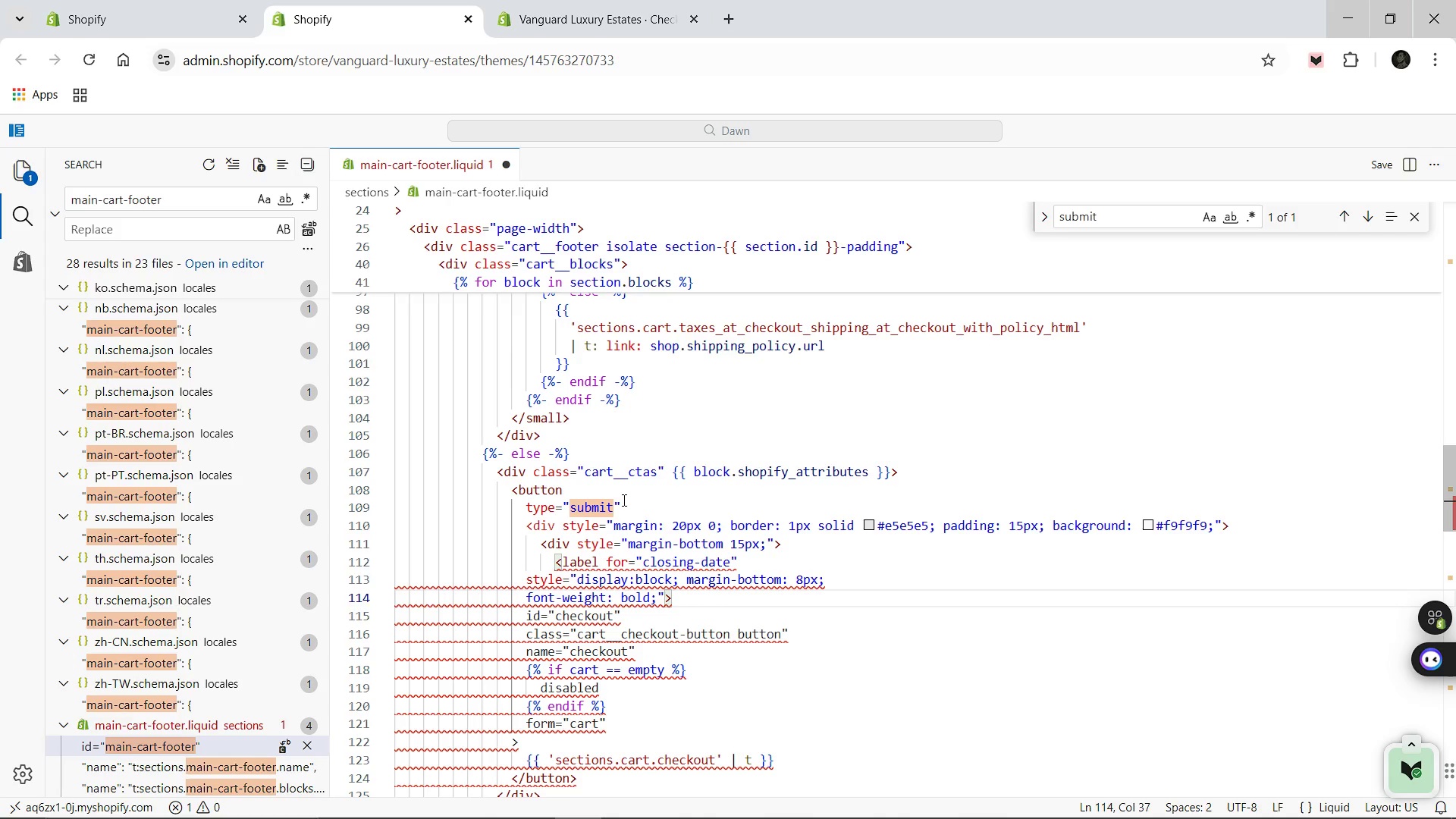 
key(ArrowRight)
 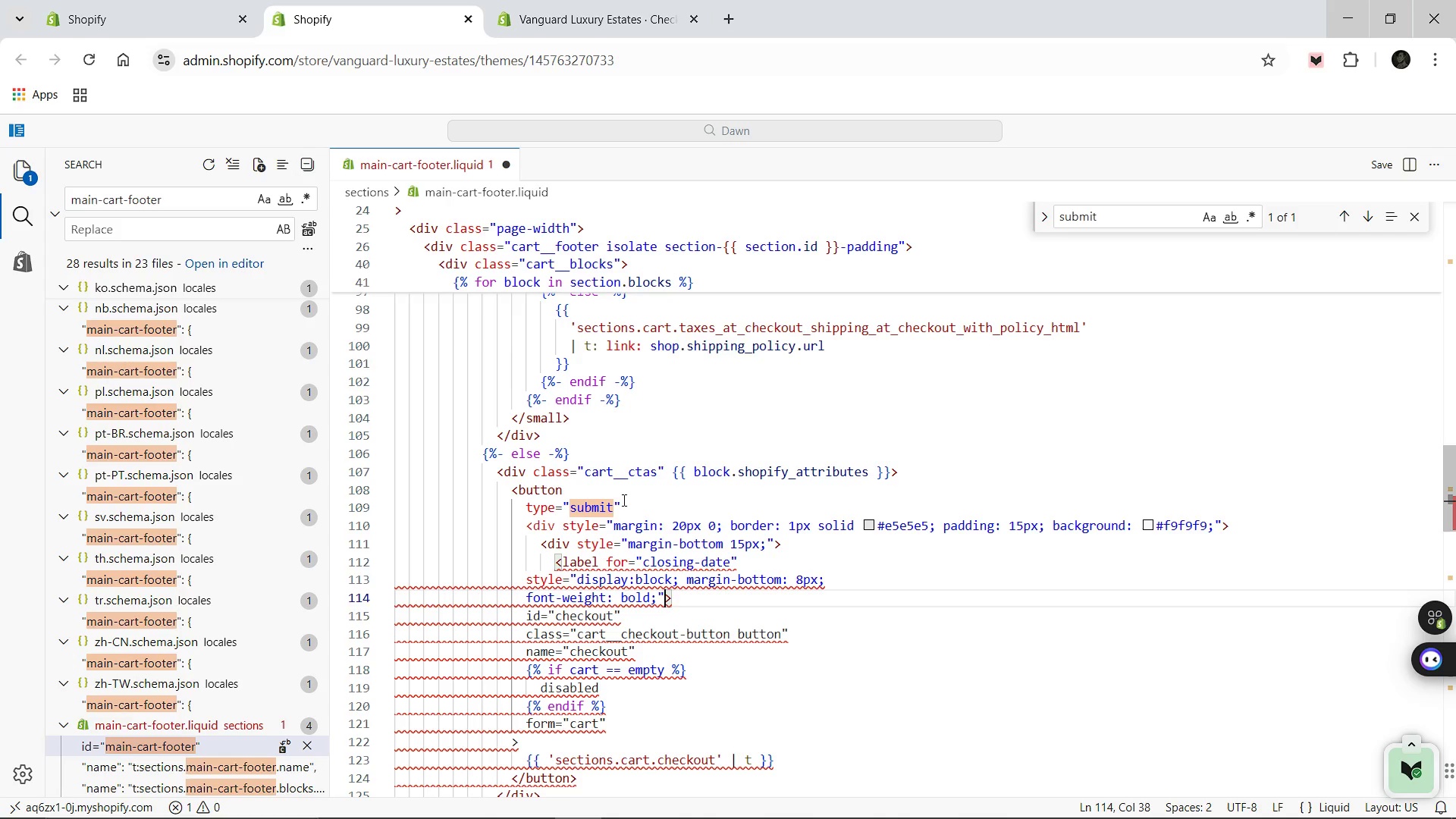 
key(ArrowRight)
 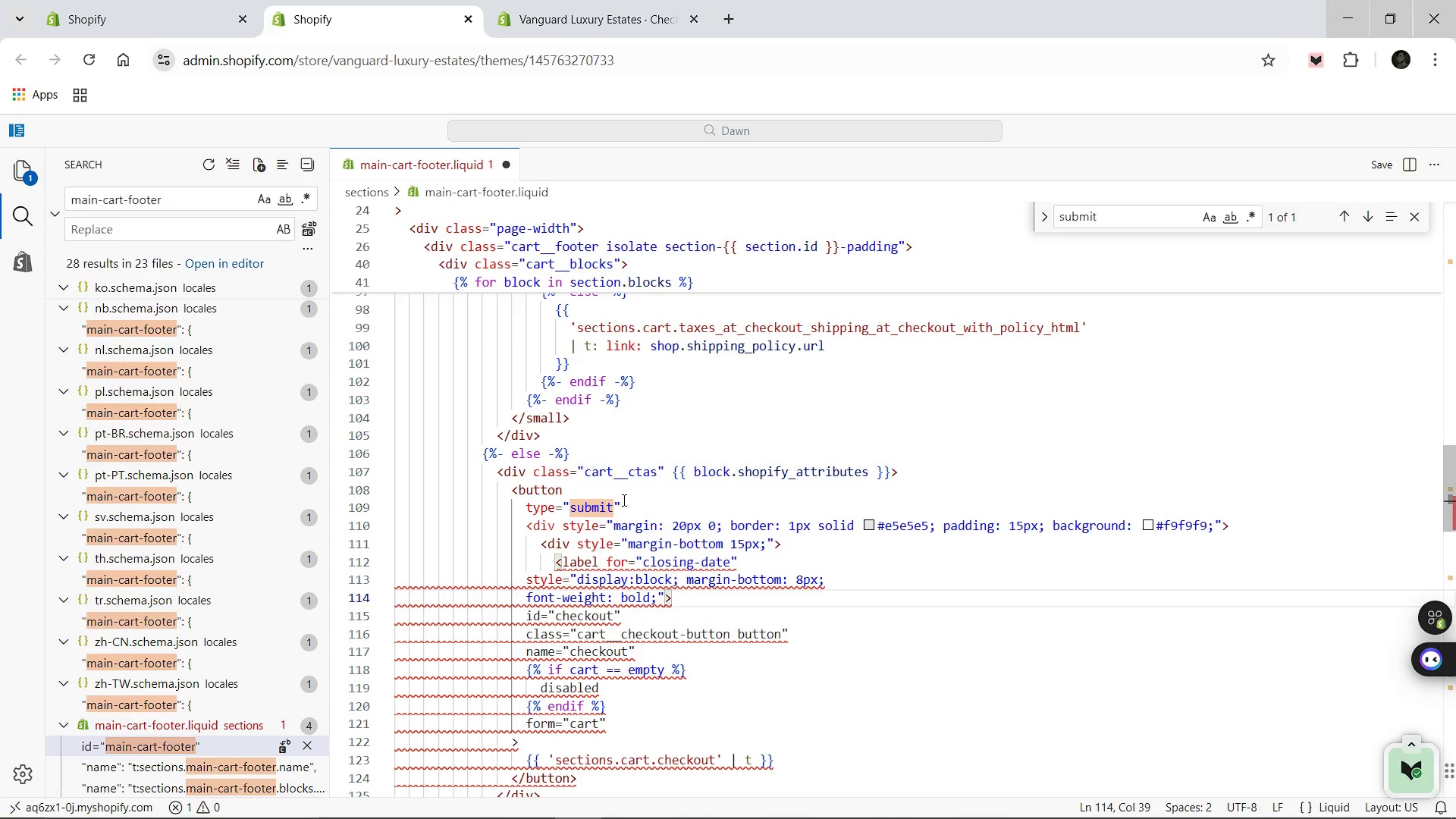 
type(Requested Full)
key(Backspace)
type(fillment/CLosing Date)
 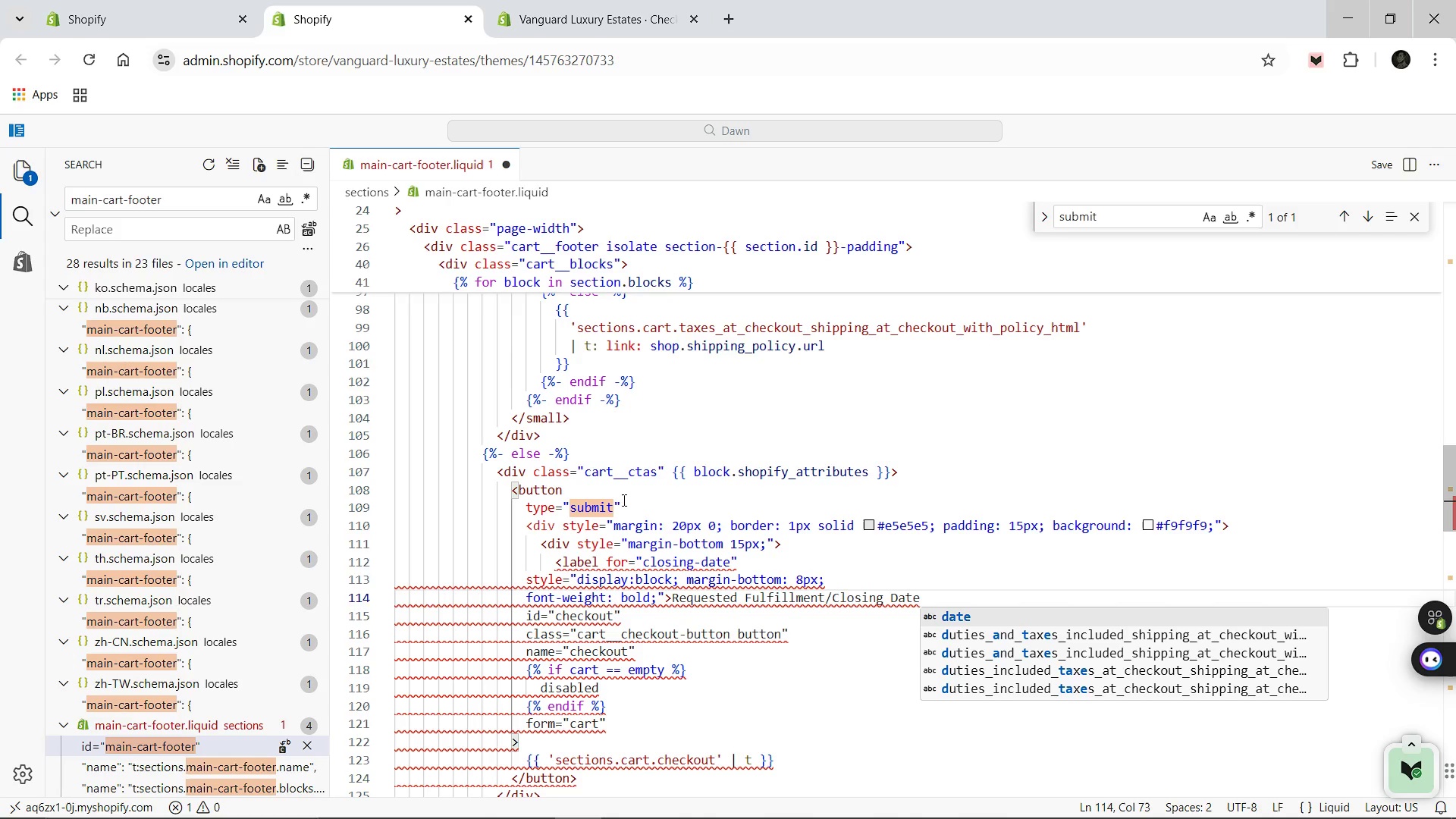 
type(</label)
 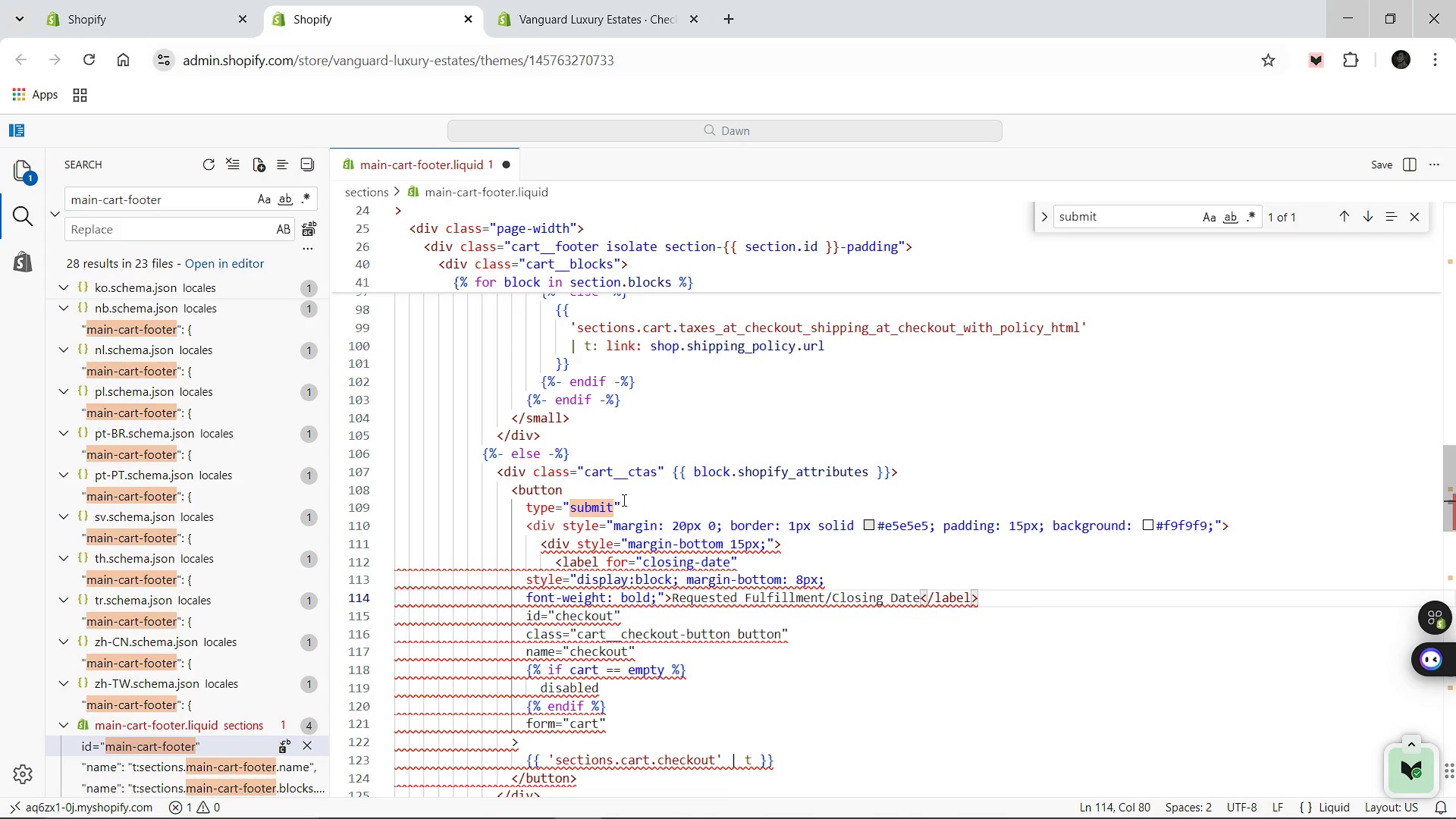 
key(ArrowRight)
 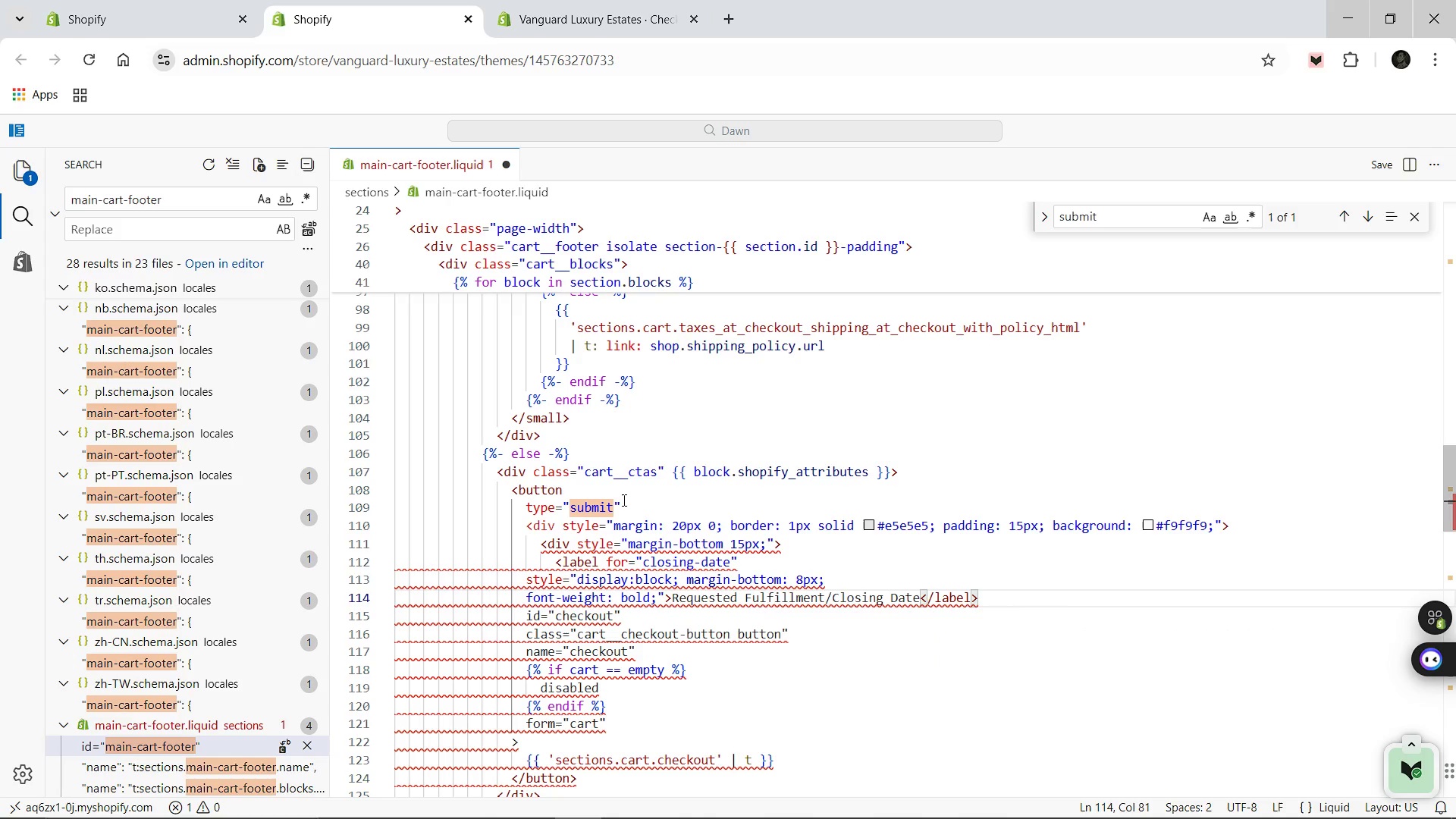 
key(ArrowRight)
 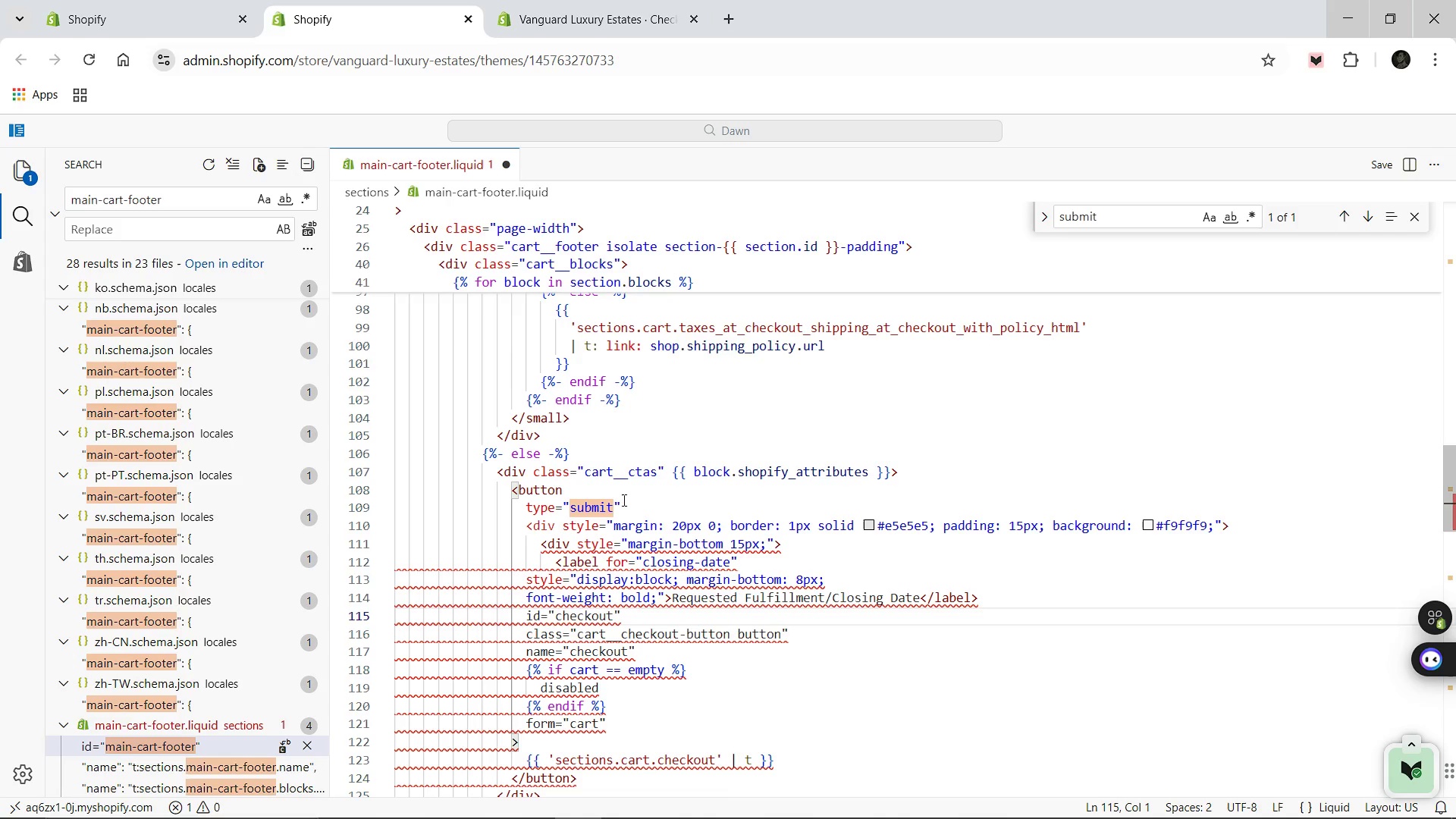 
key(ArrowLeft)
 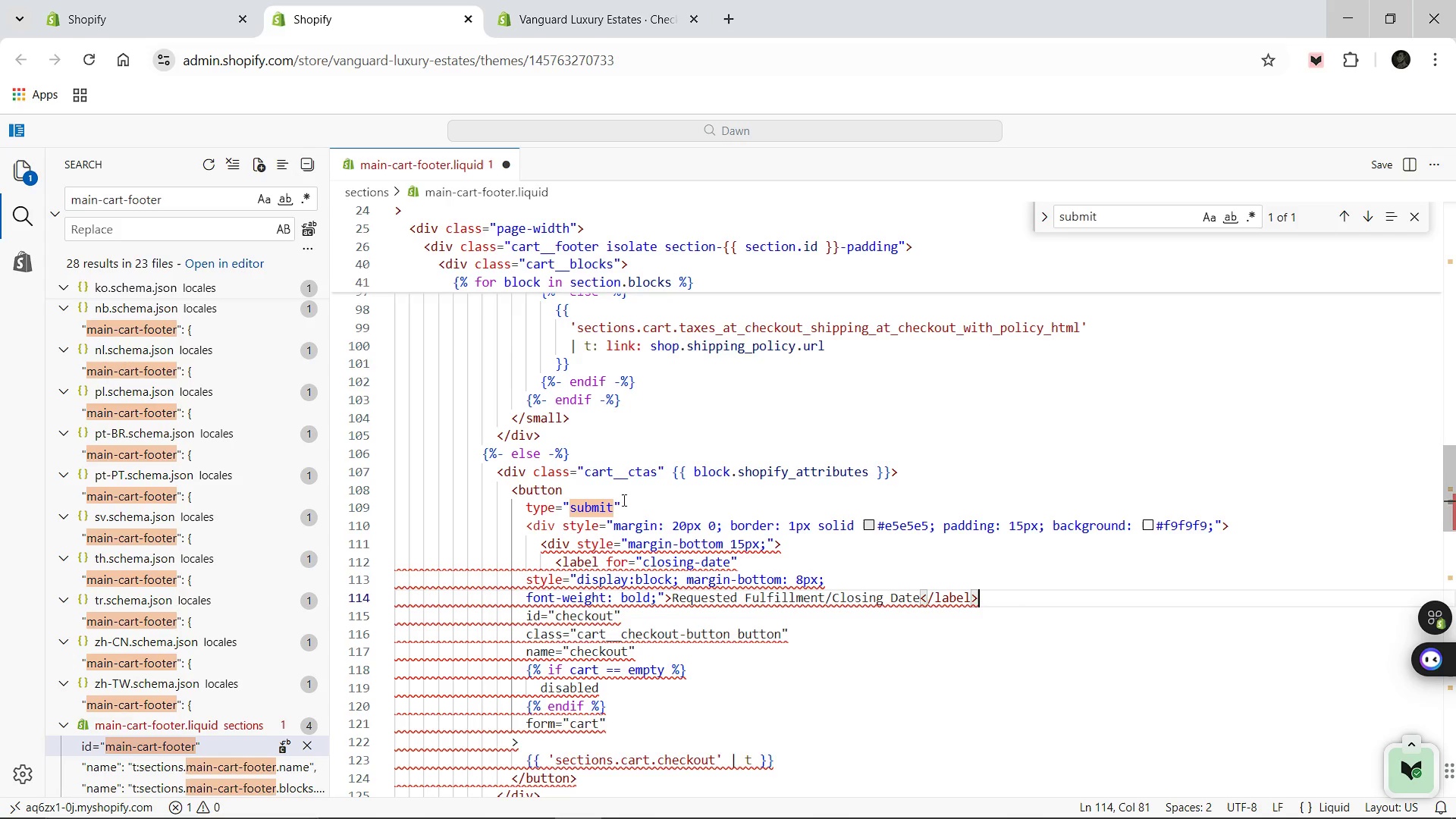 
key(Enter)
 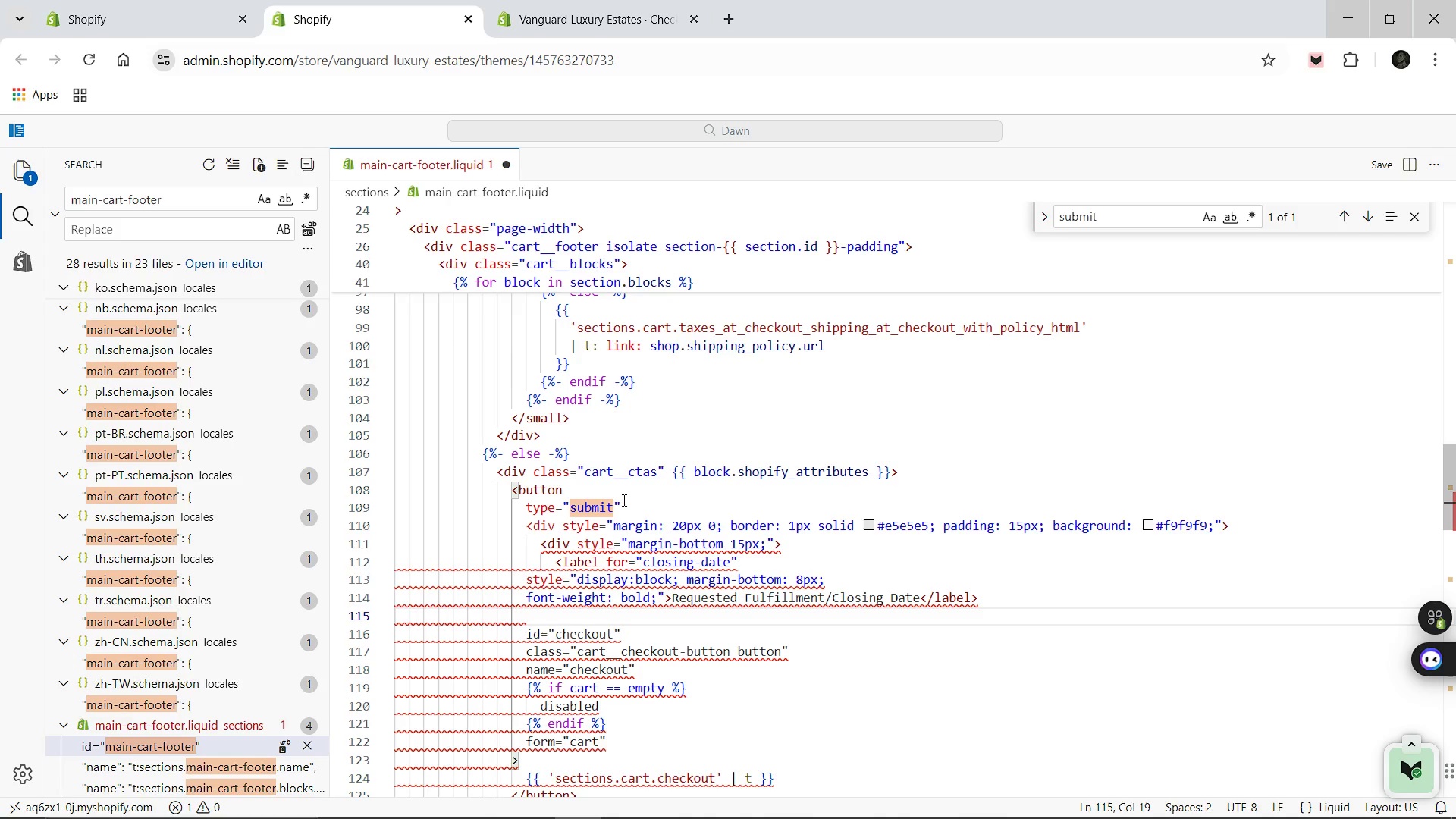 
wait(6.39)
 